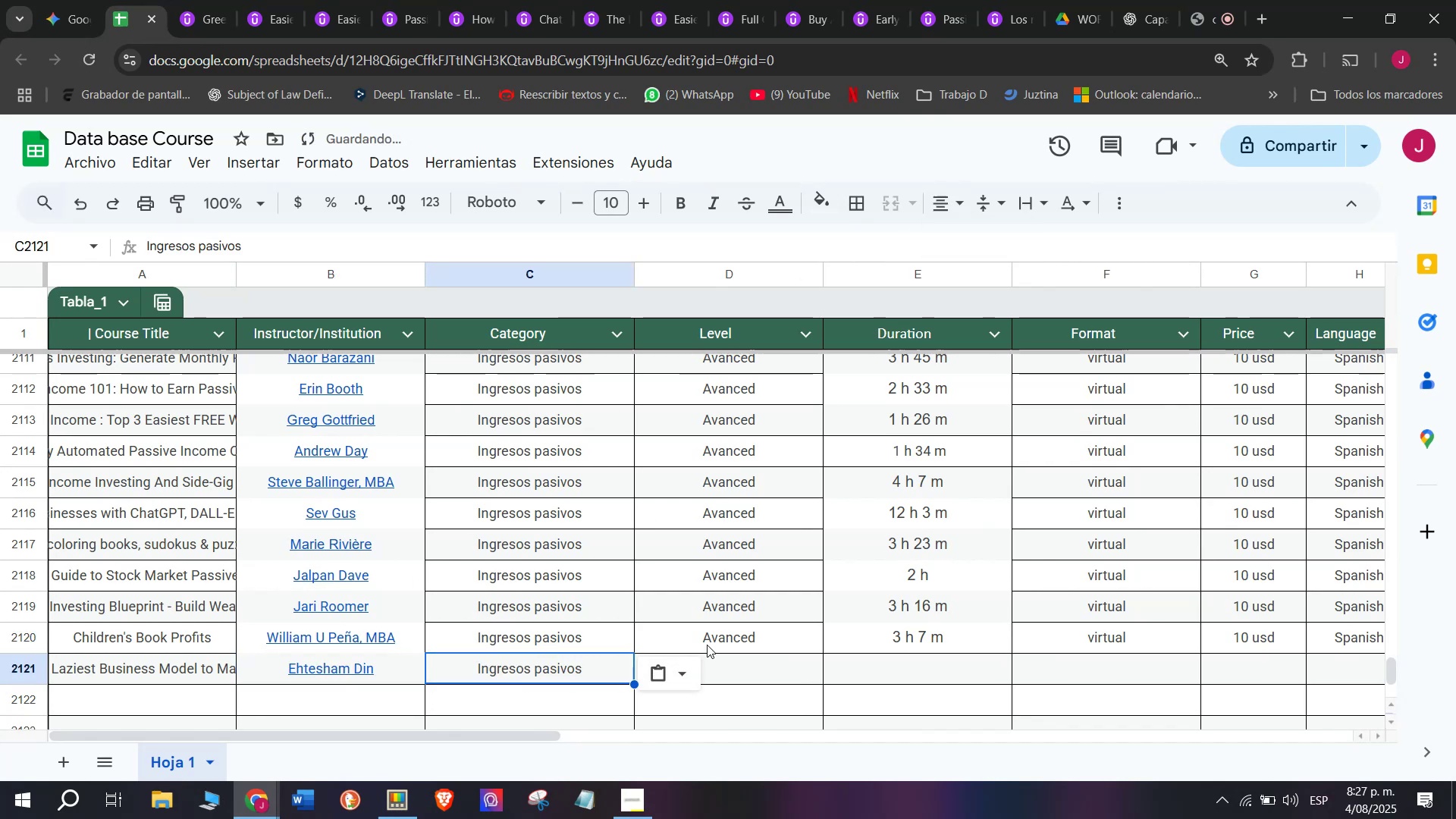 
left_click([707, 644])
 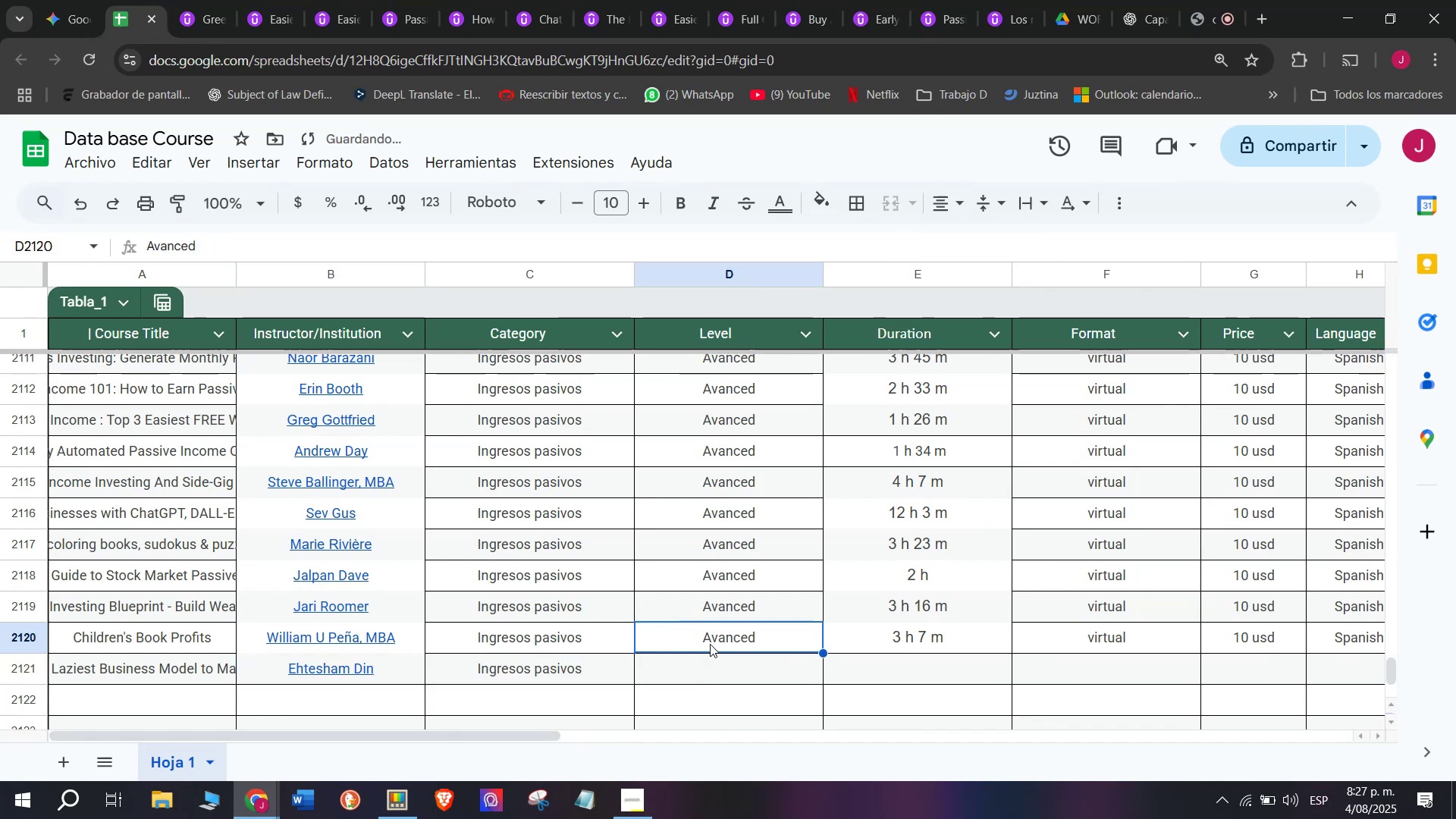 
key(Control+C)
 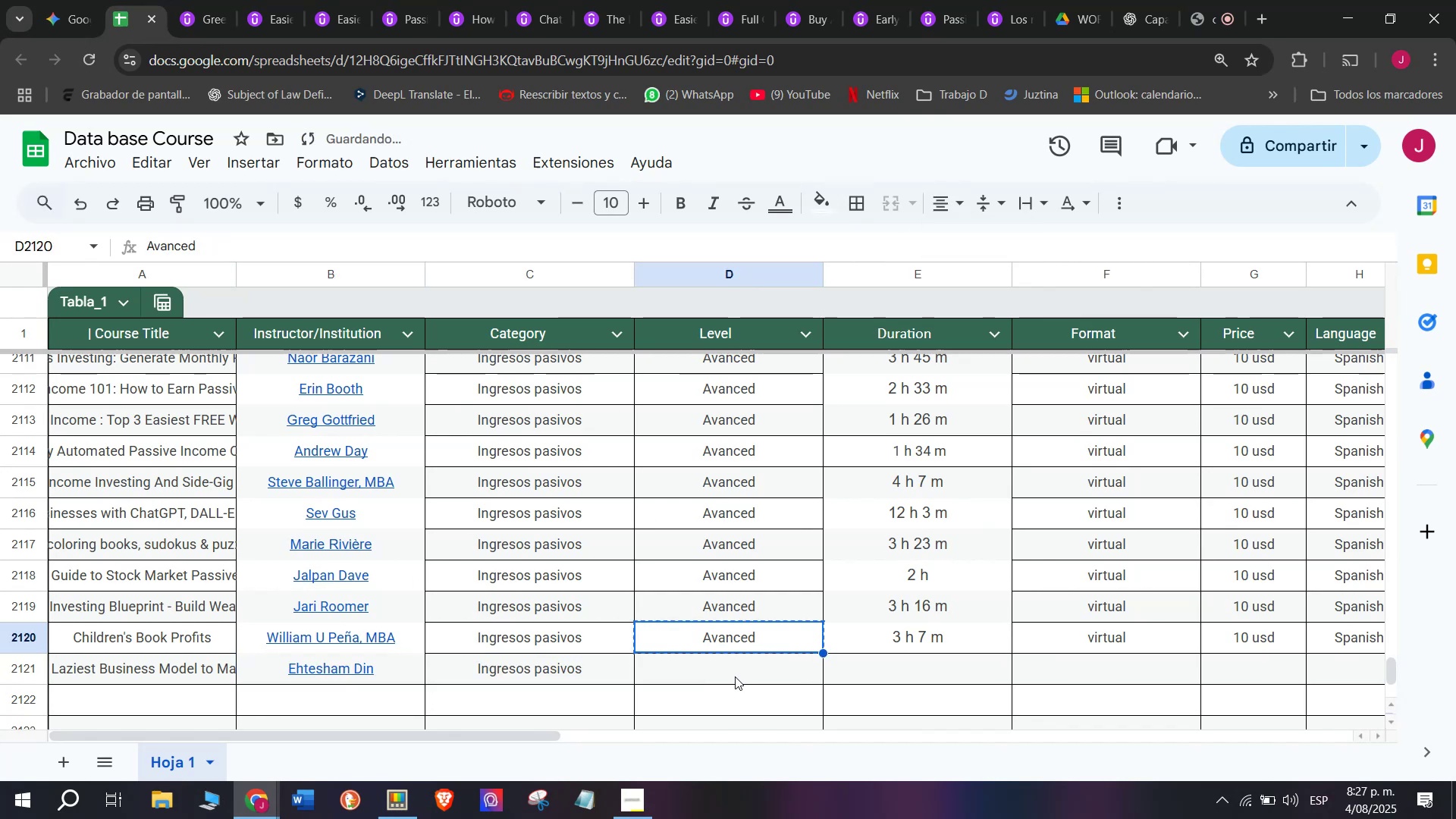 
key(Control+ControlLeft)
 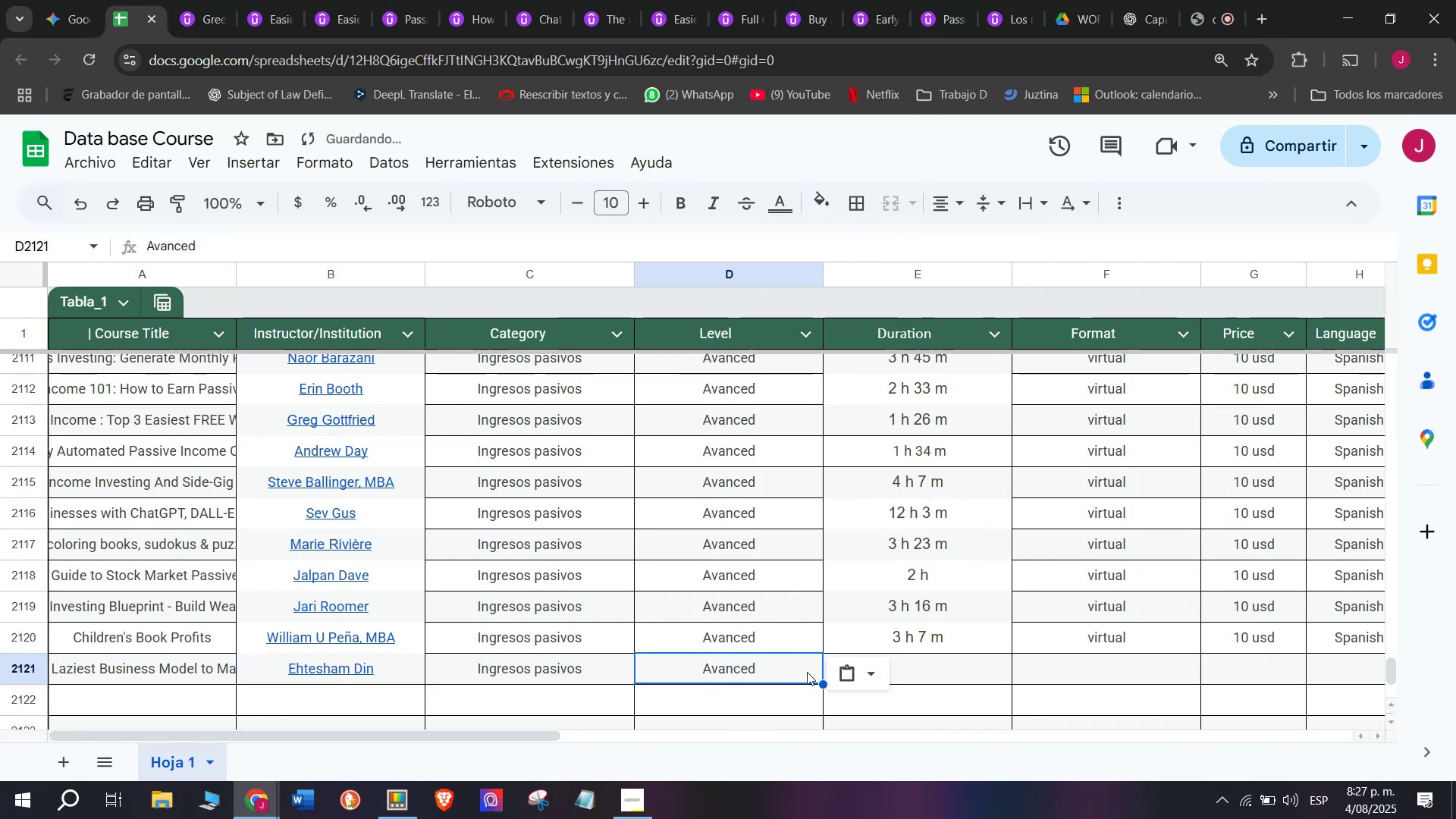 
key(Break)
 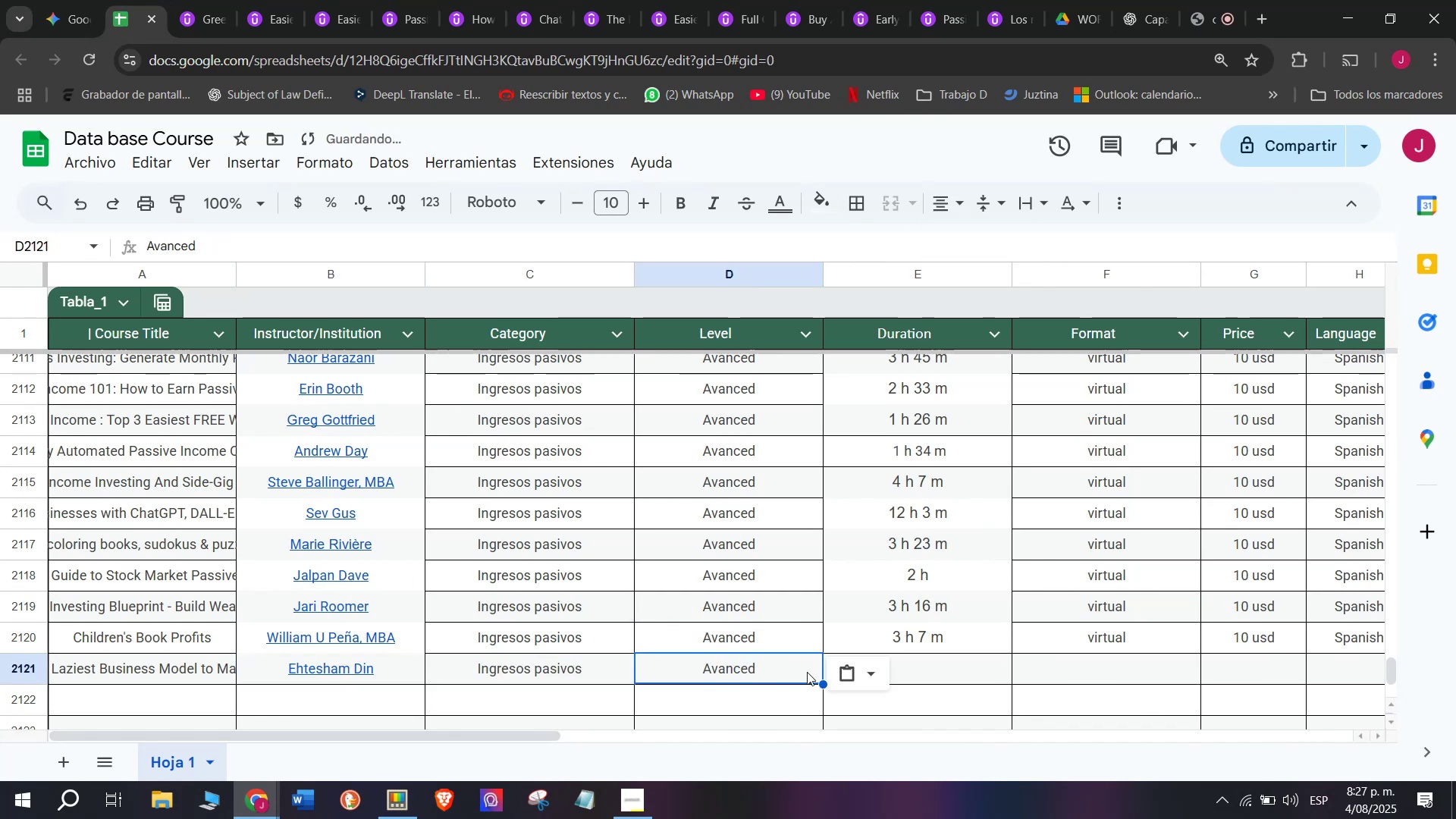 
key(Z)
 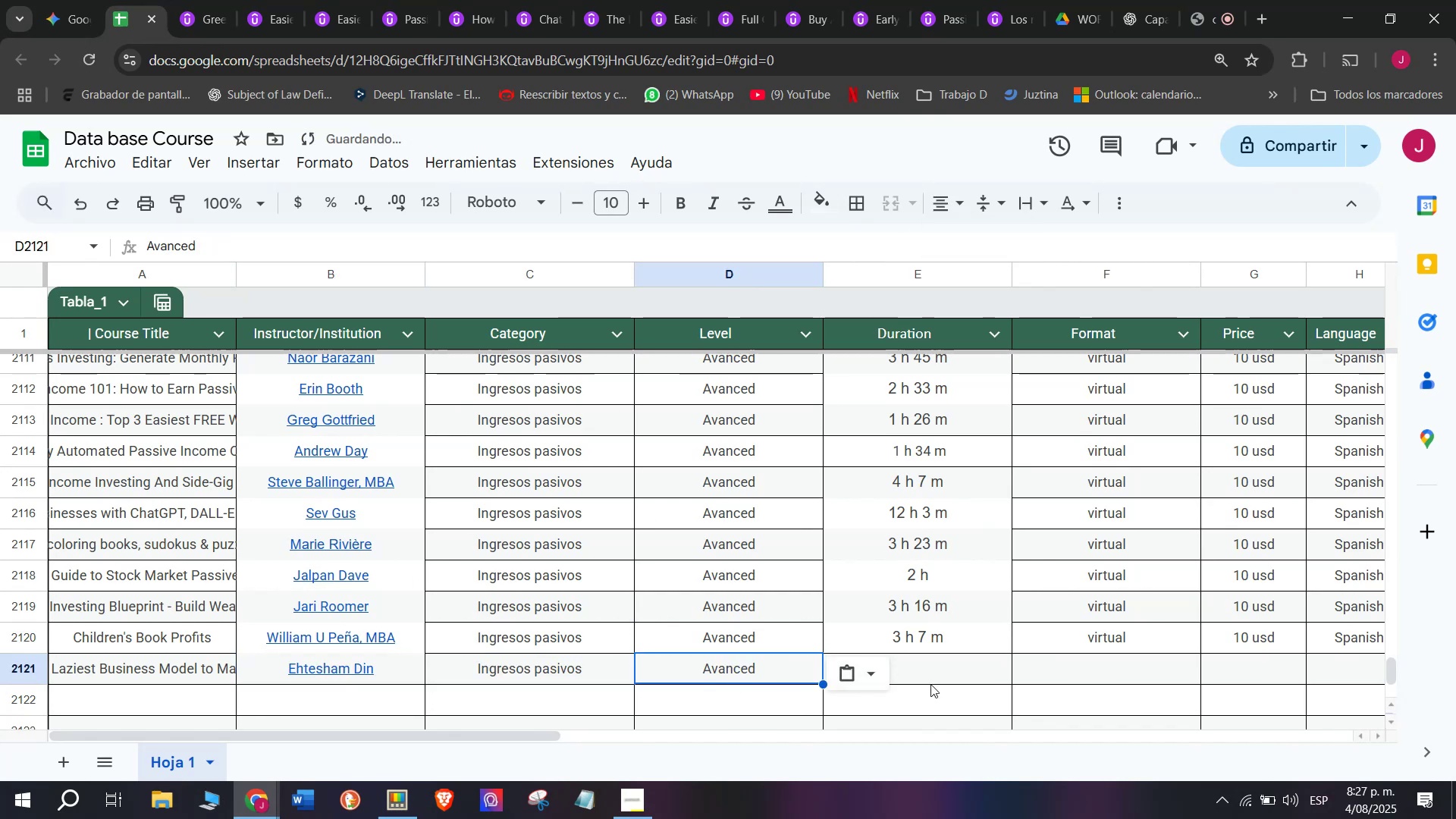 
key(Control+ControlLeft)
 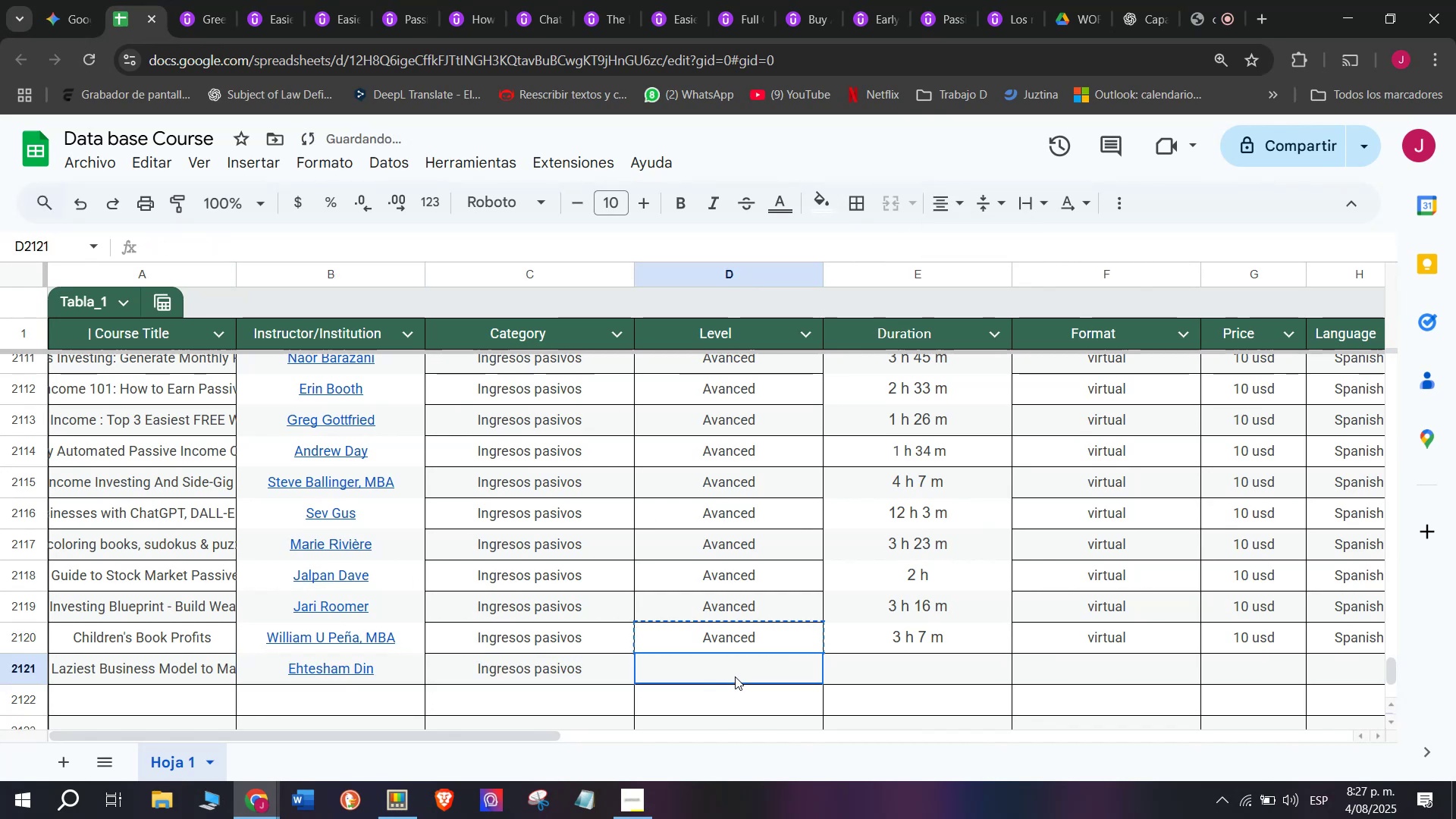 
key(Control+V)
 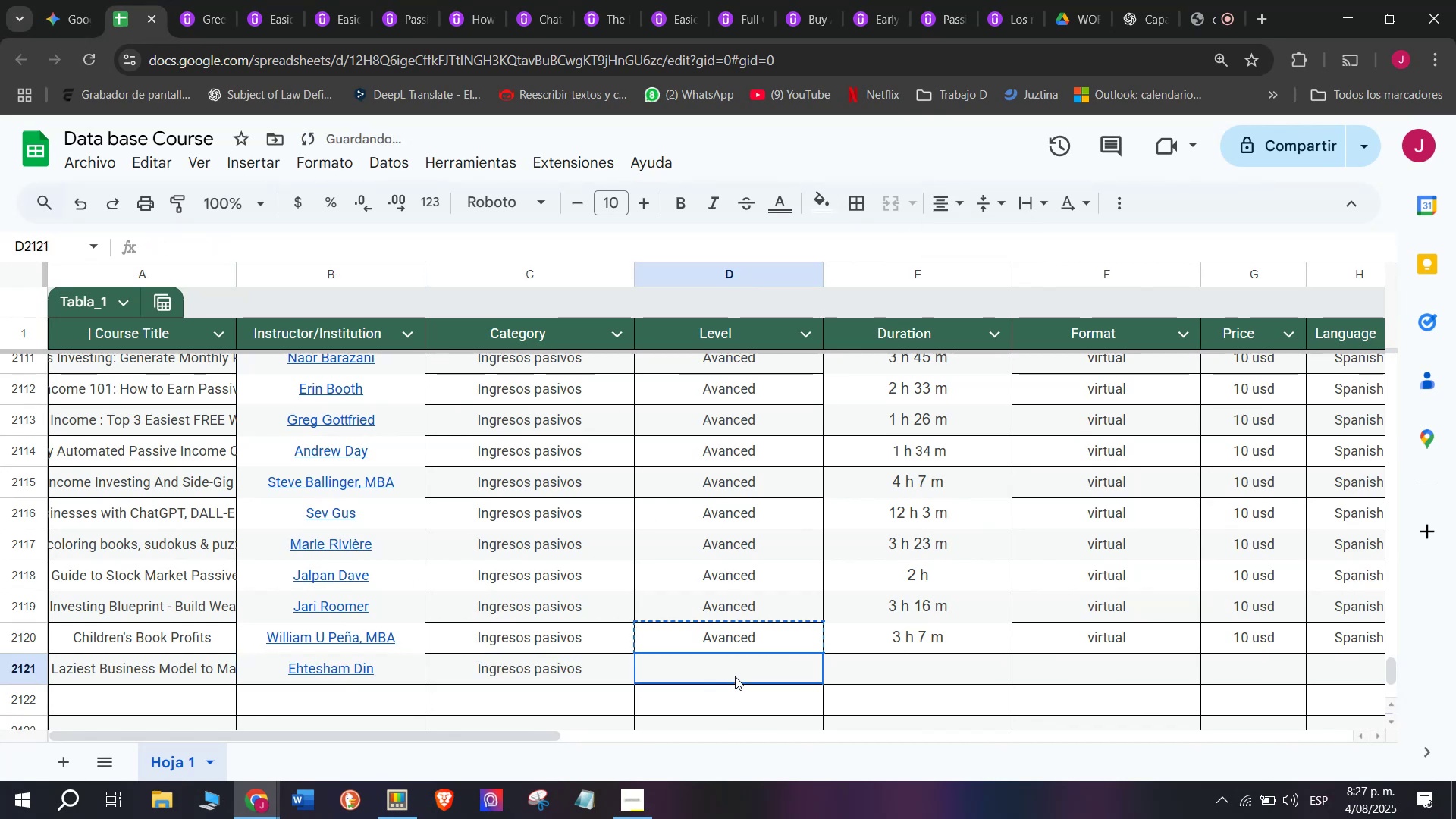 
double_click([735, 676])
 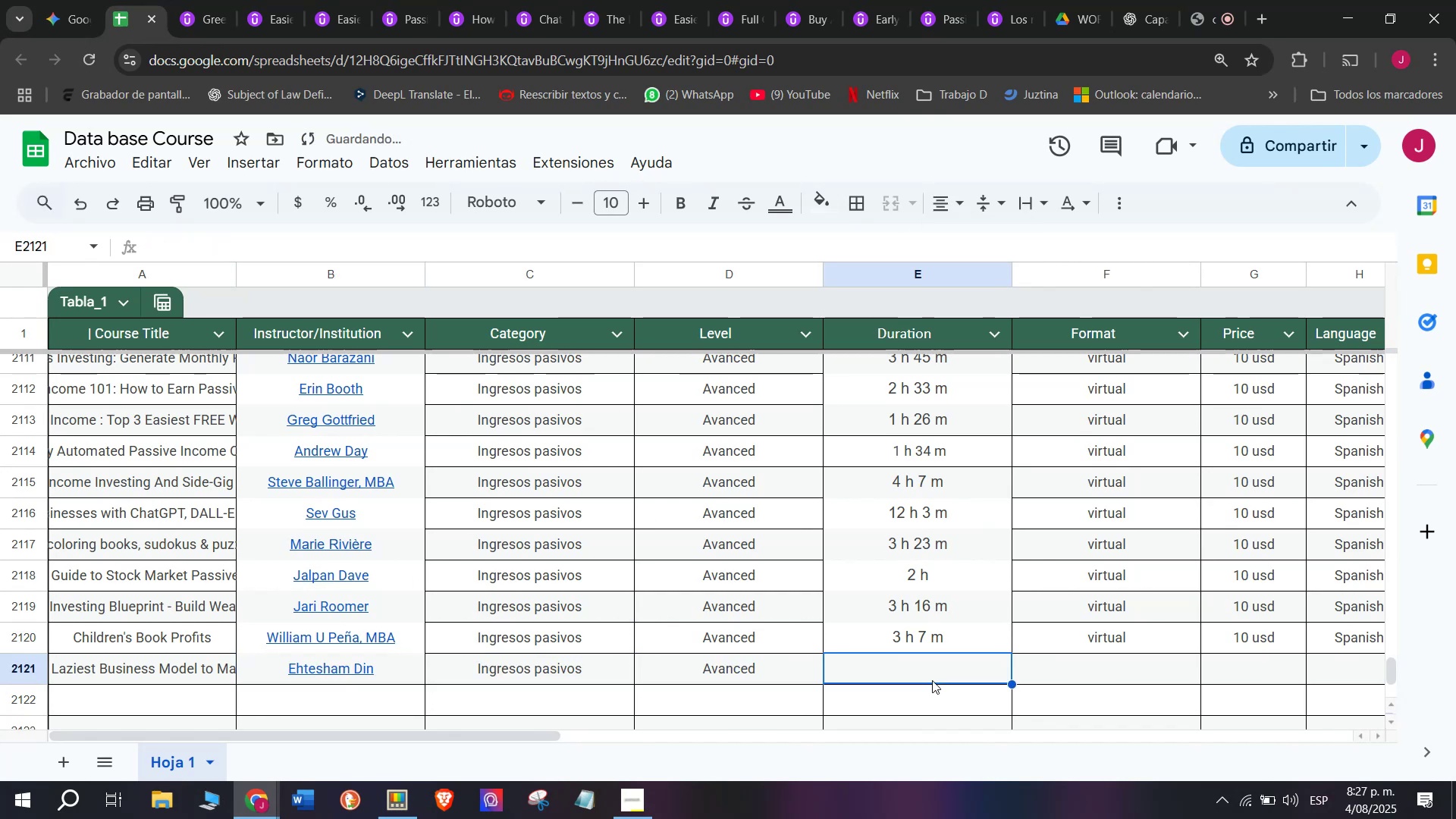 
left_click([925, 671])
 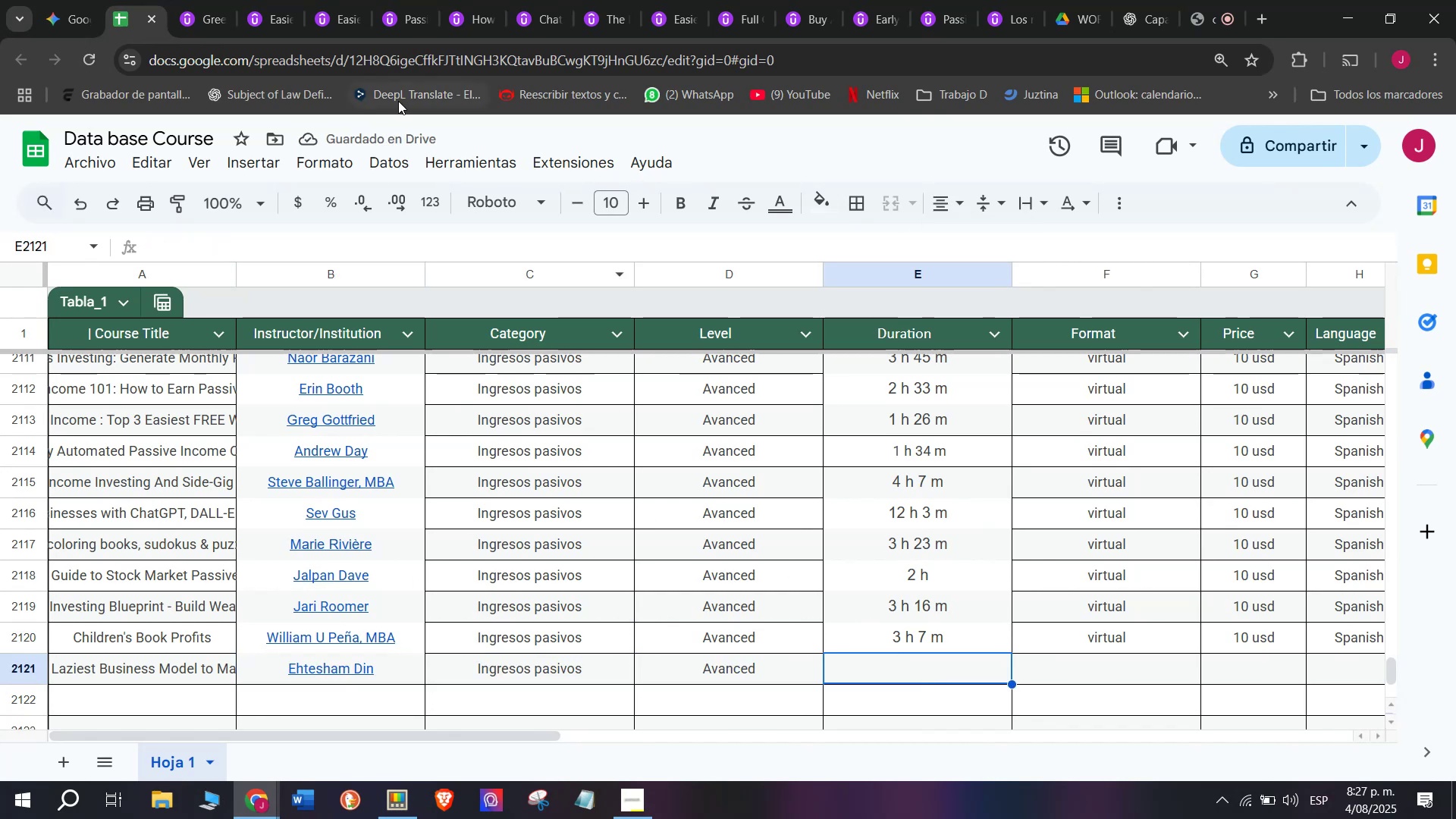 
left_click([194, 0])
 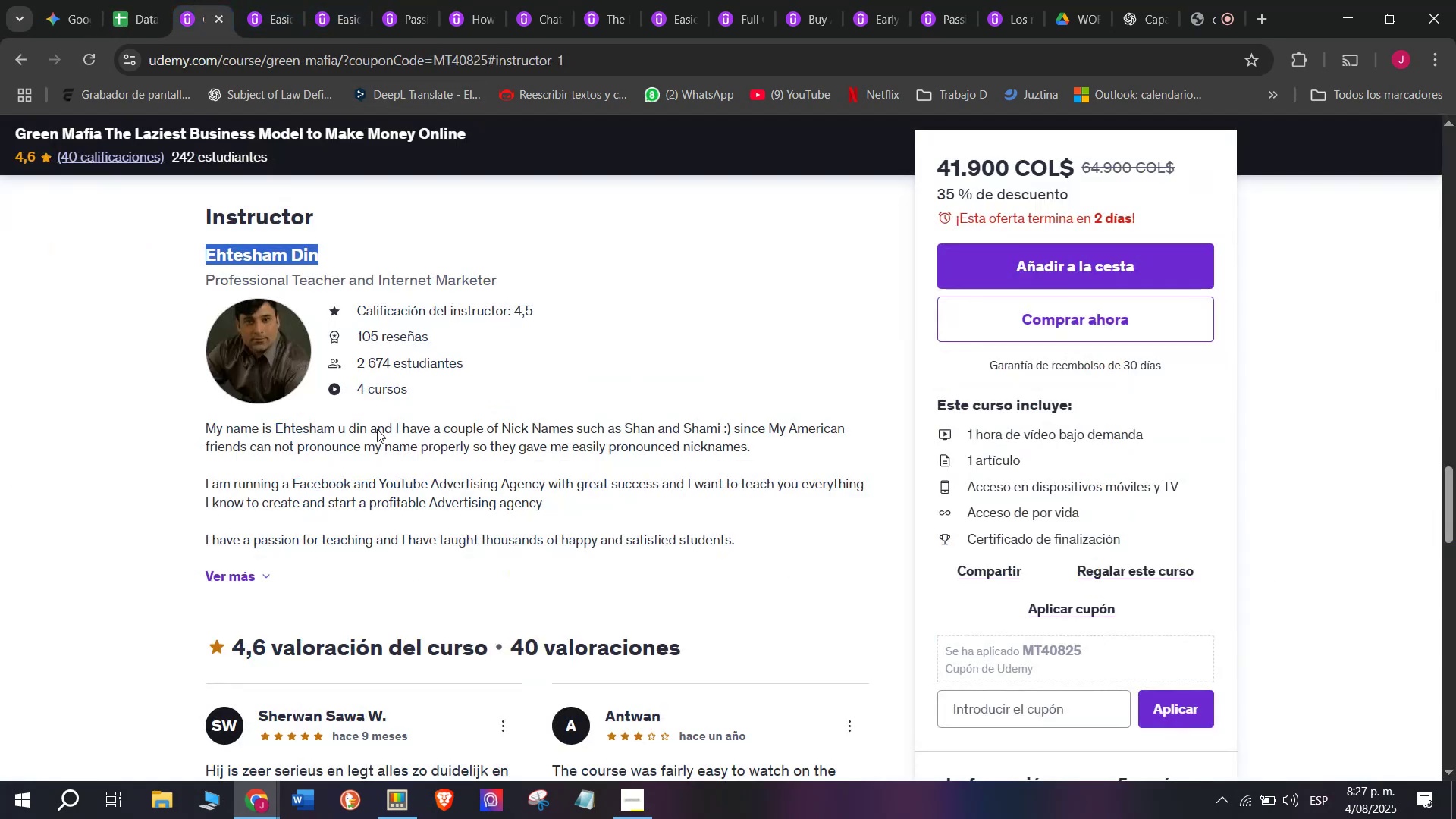 
scroll: coordinate [313, 570], scroll_direction: up, amount: 9.0
 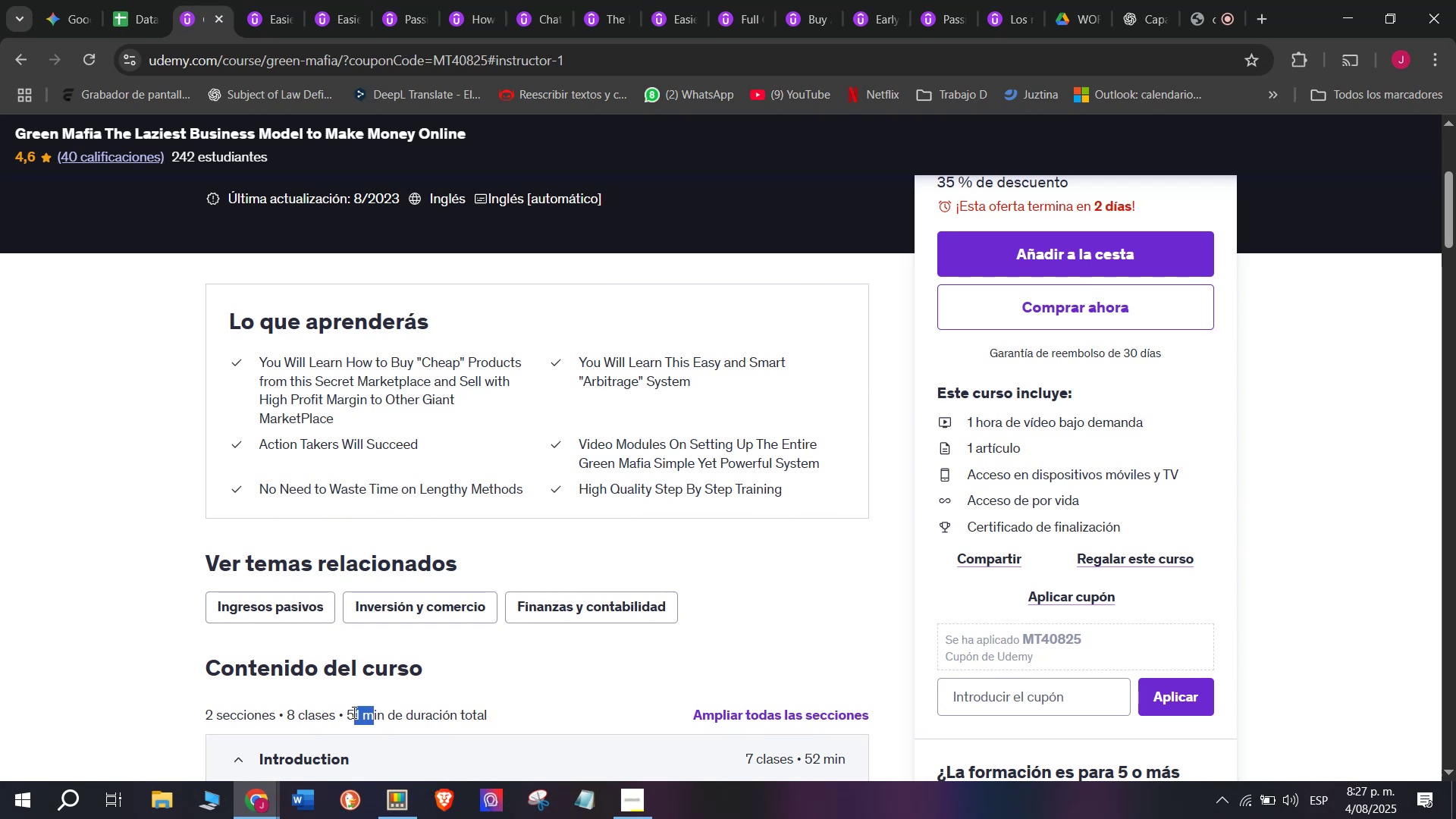 
key(Control+ControlLeft)
 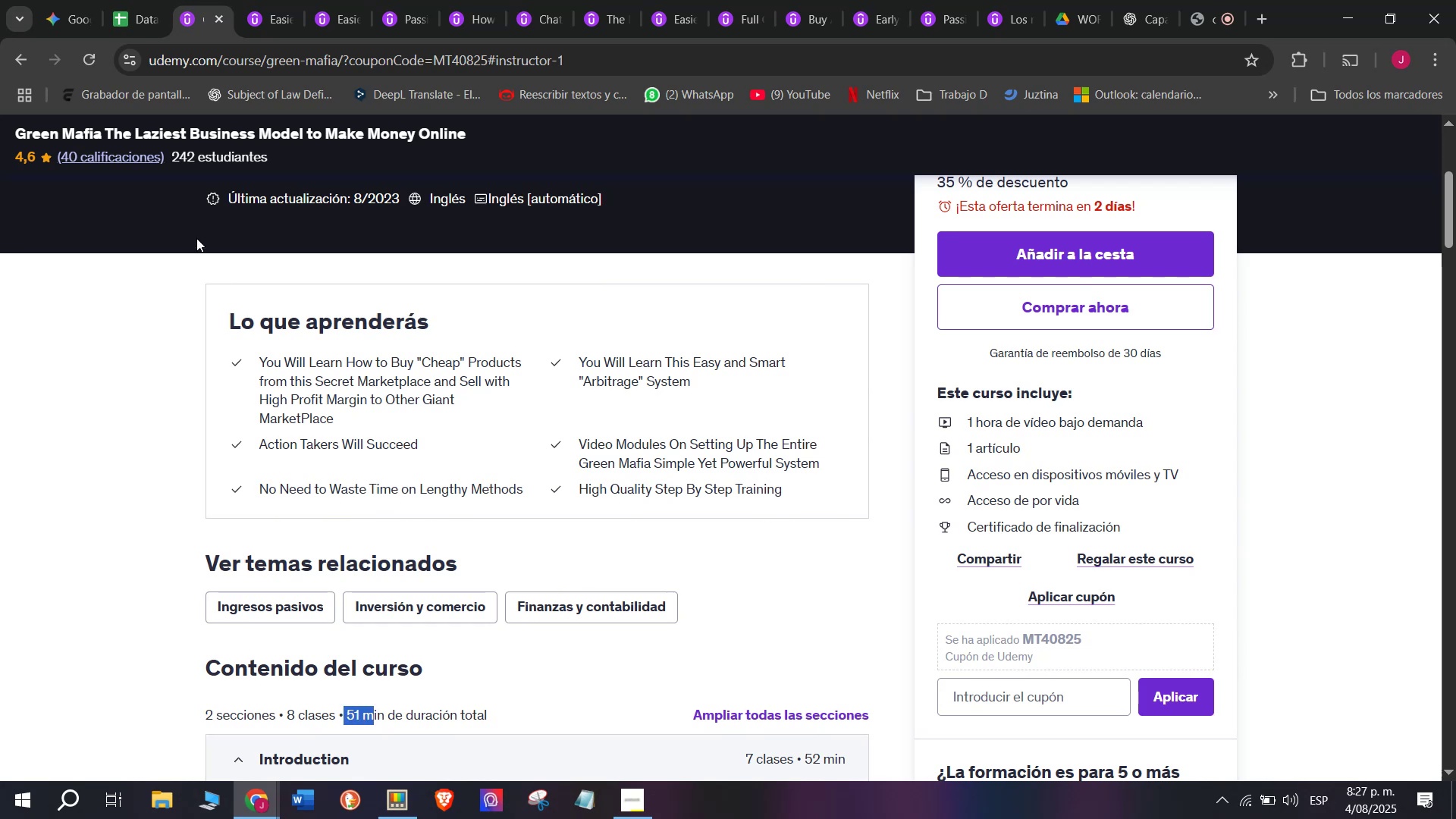 
key(Break)
 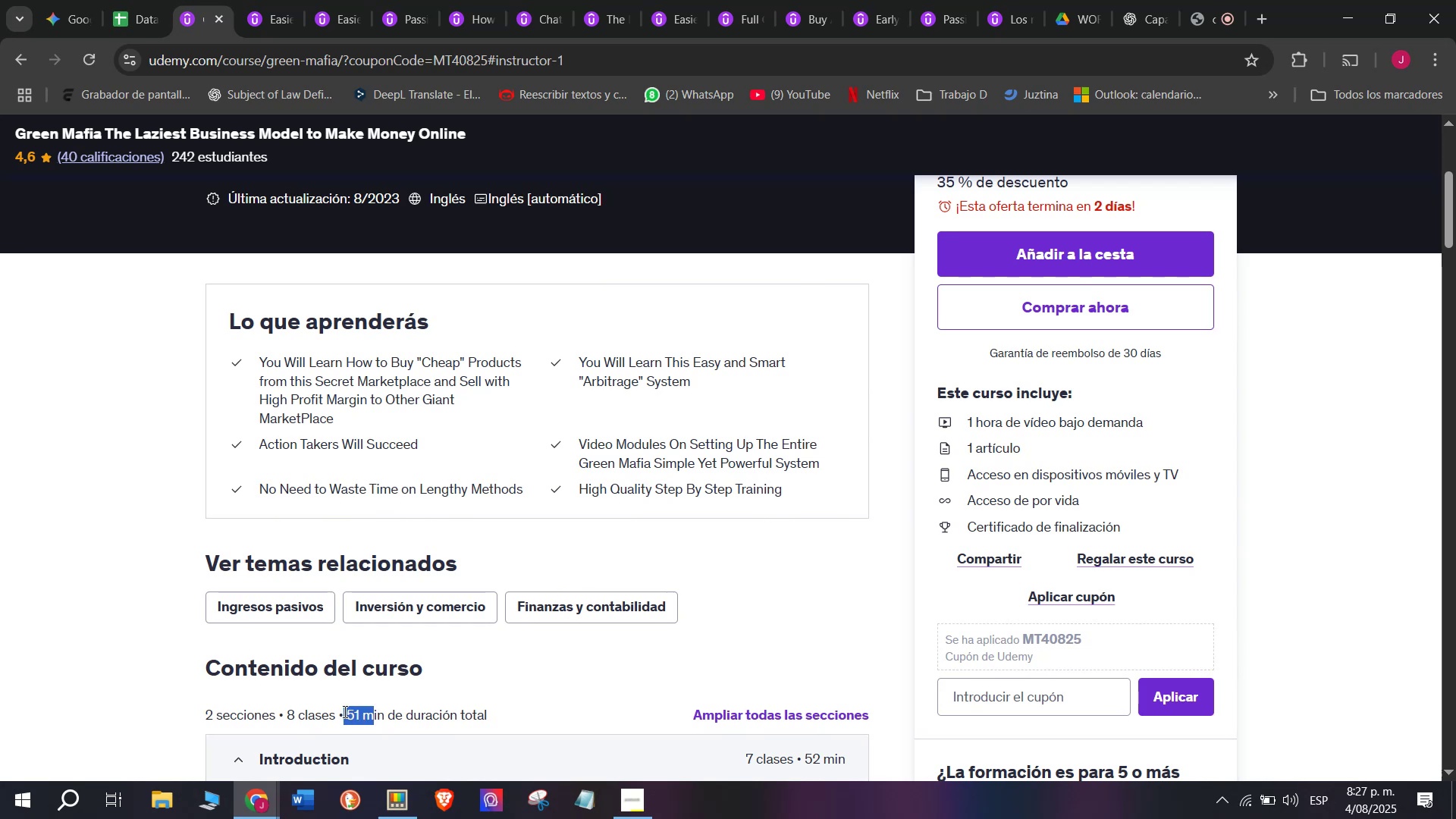 
key(Control+C)
 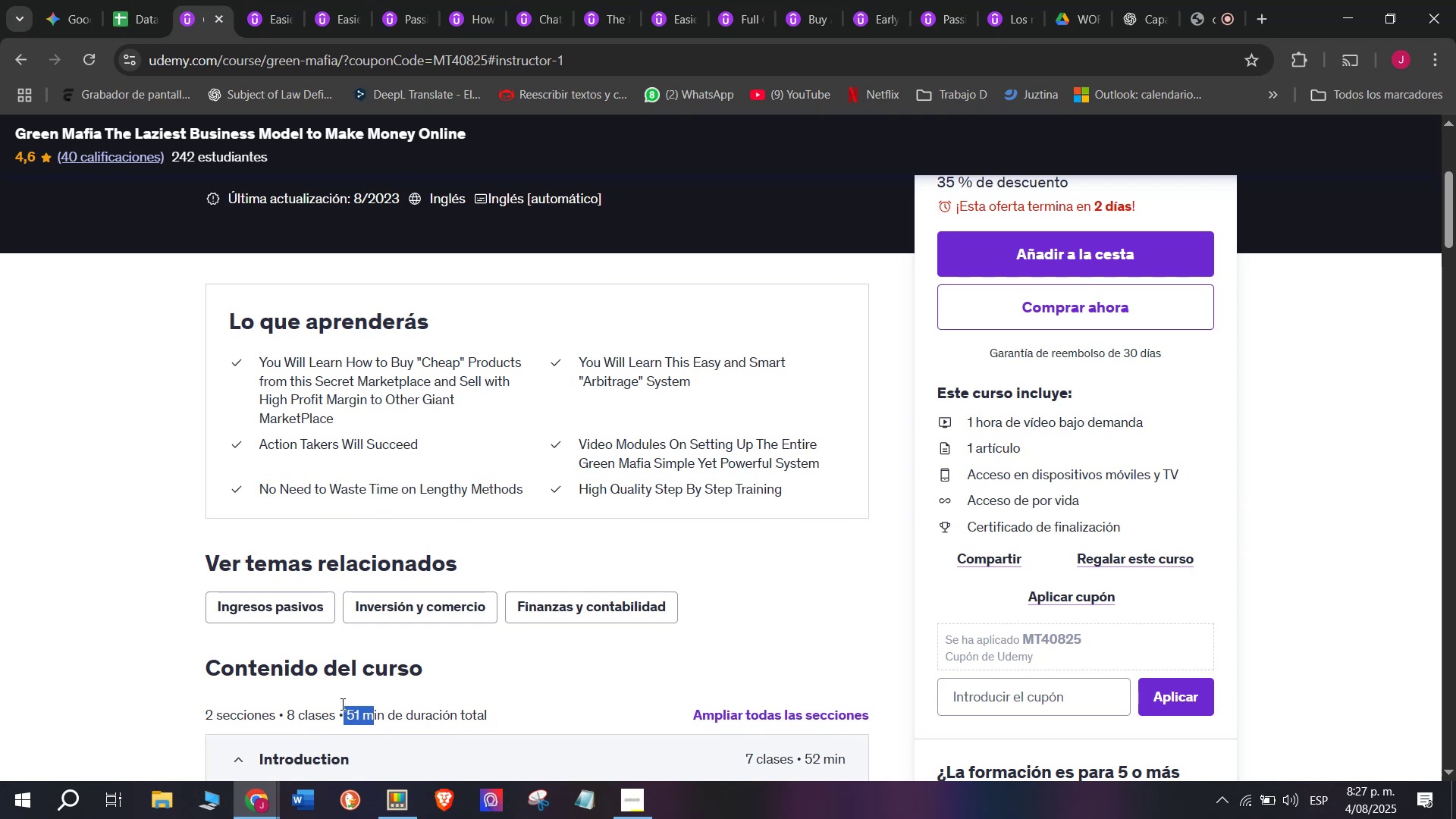 
key(Control+ControlLeft)
 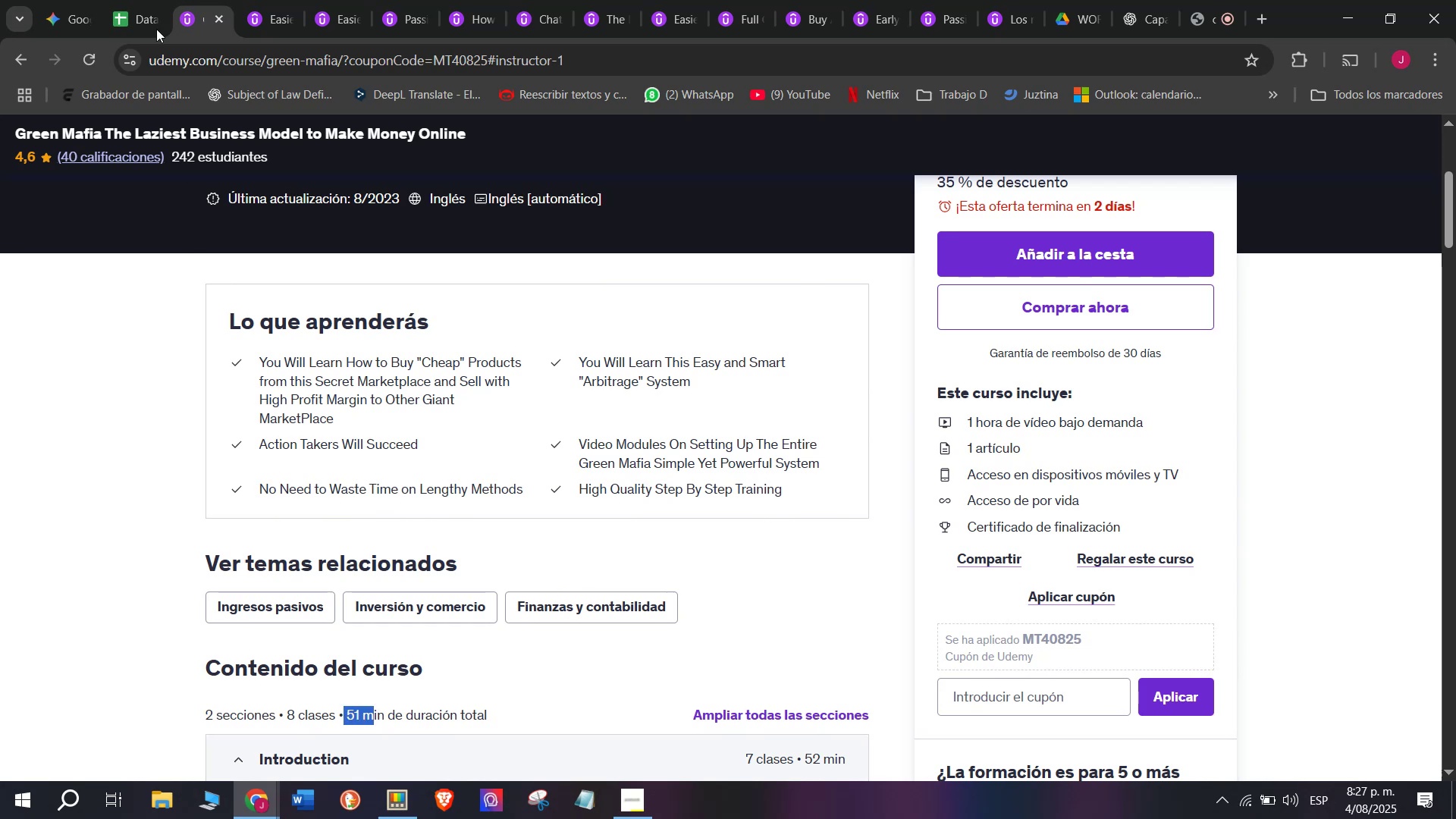 
key(Break)
 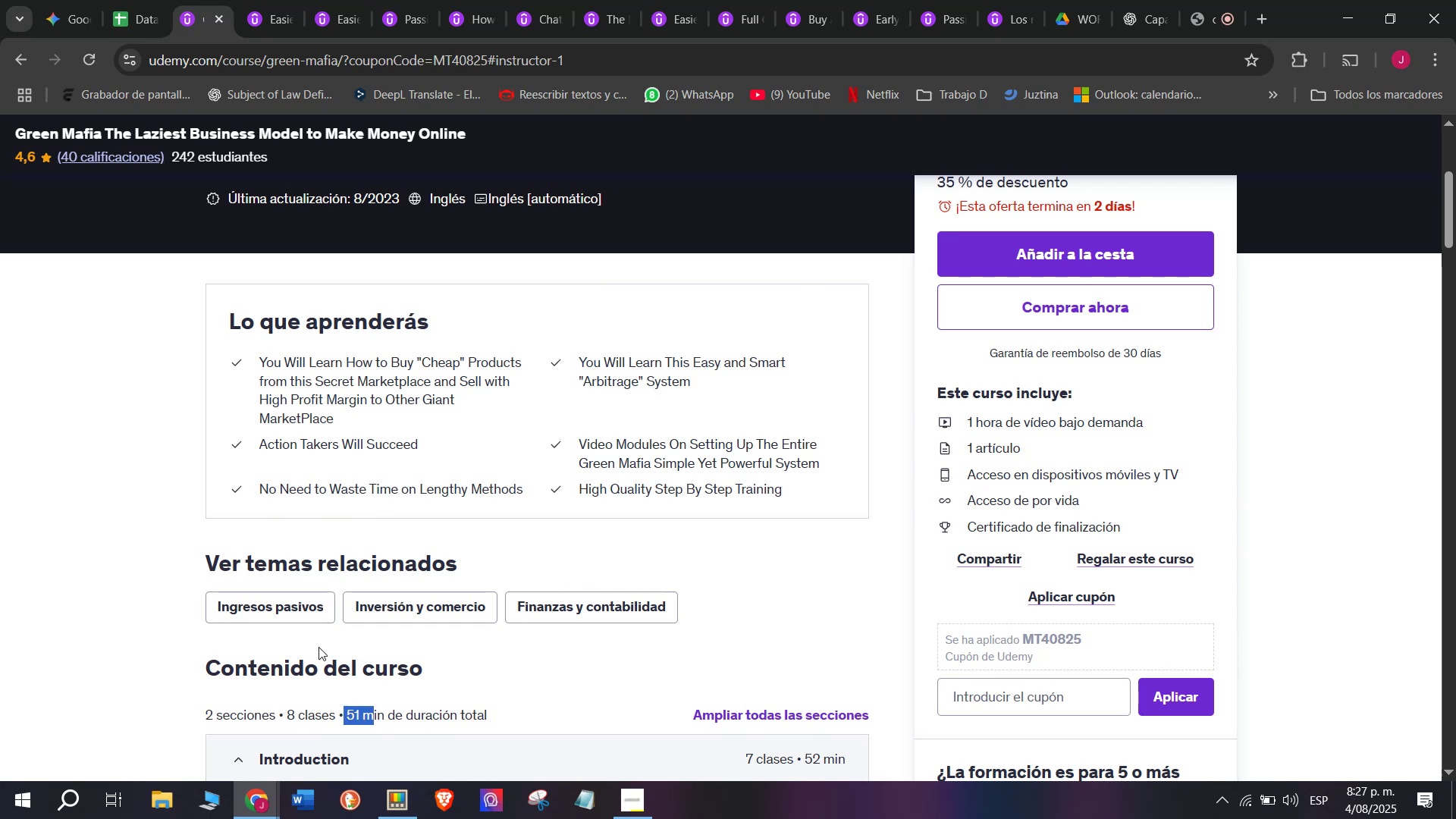 
key(Control+C)
 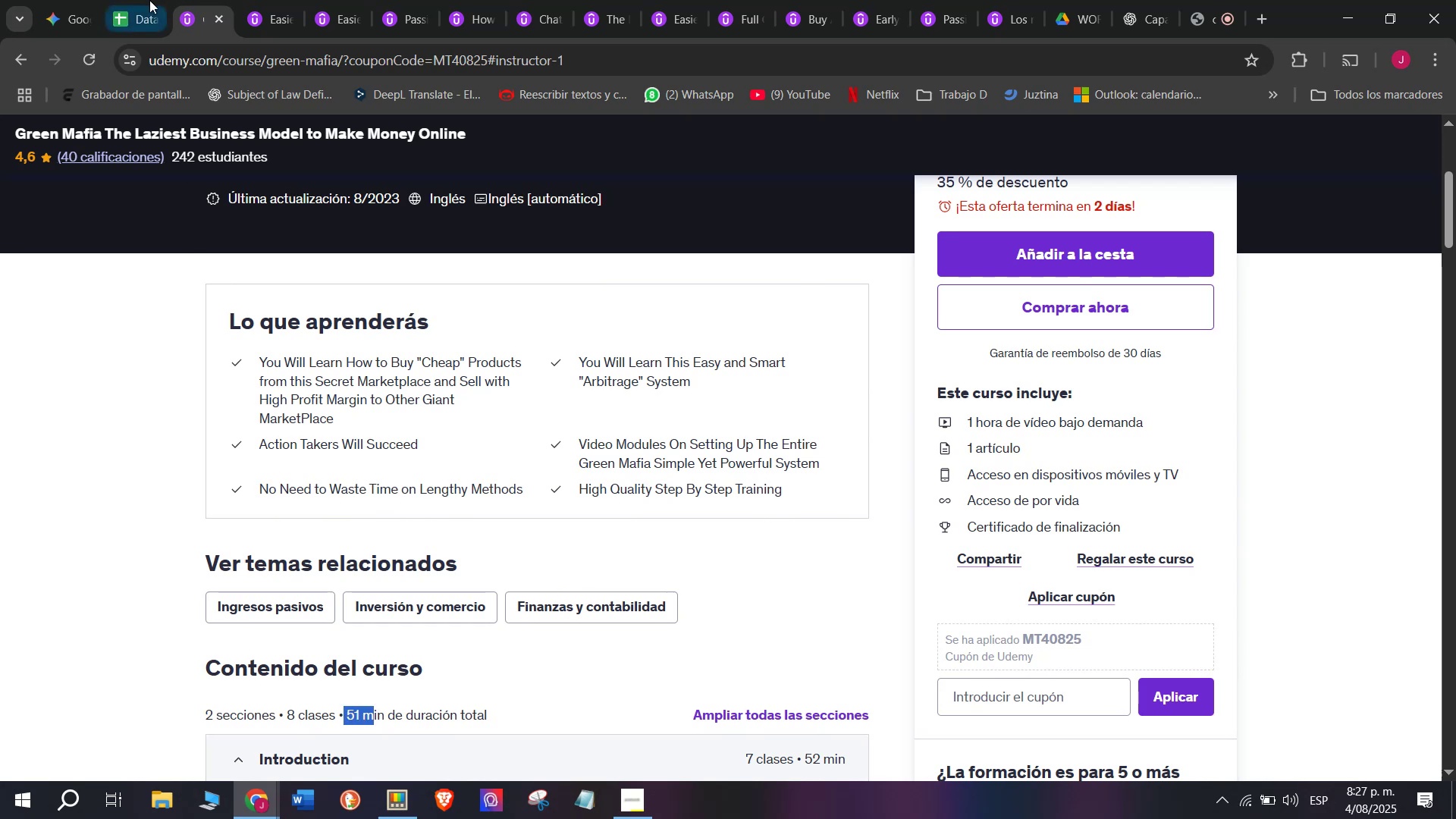 
left_click([143, 0])
 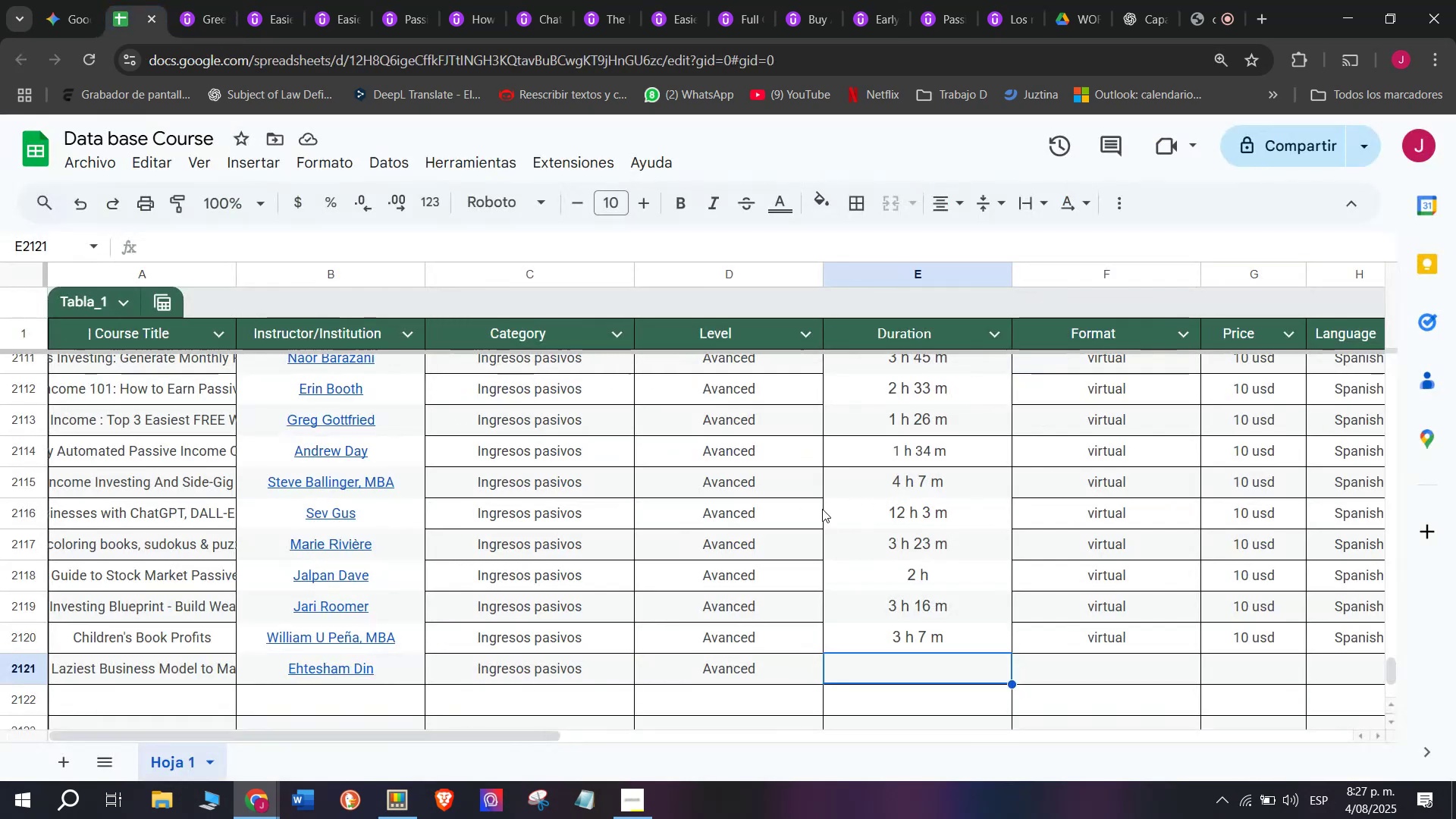 
key(Control+ControlLeft)
 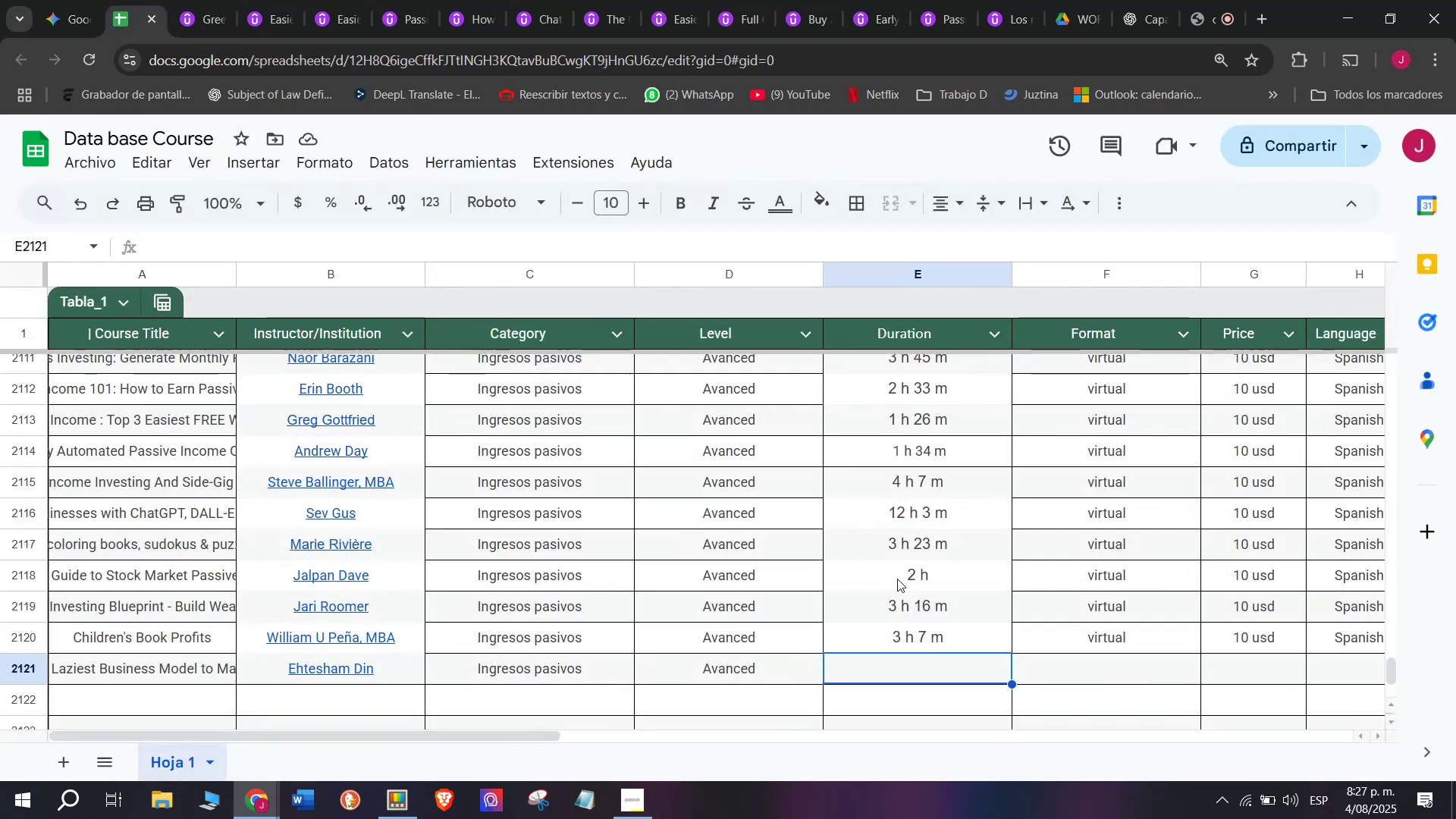 
key(Z)
 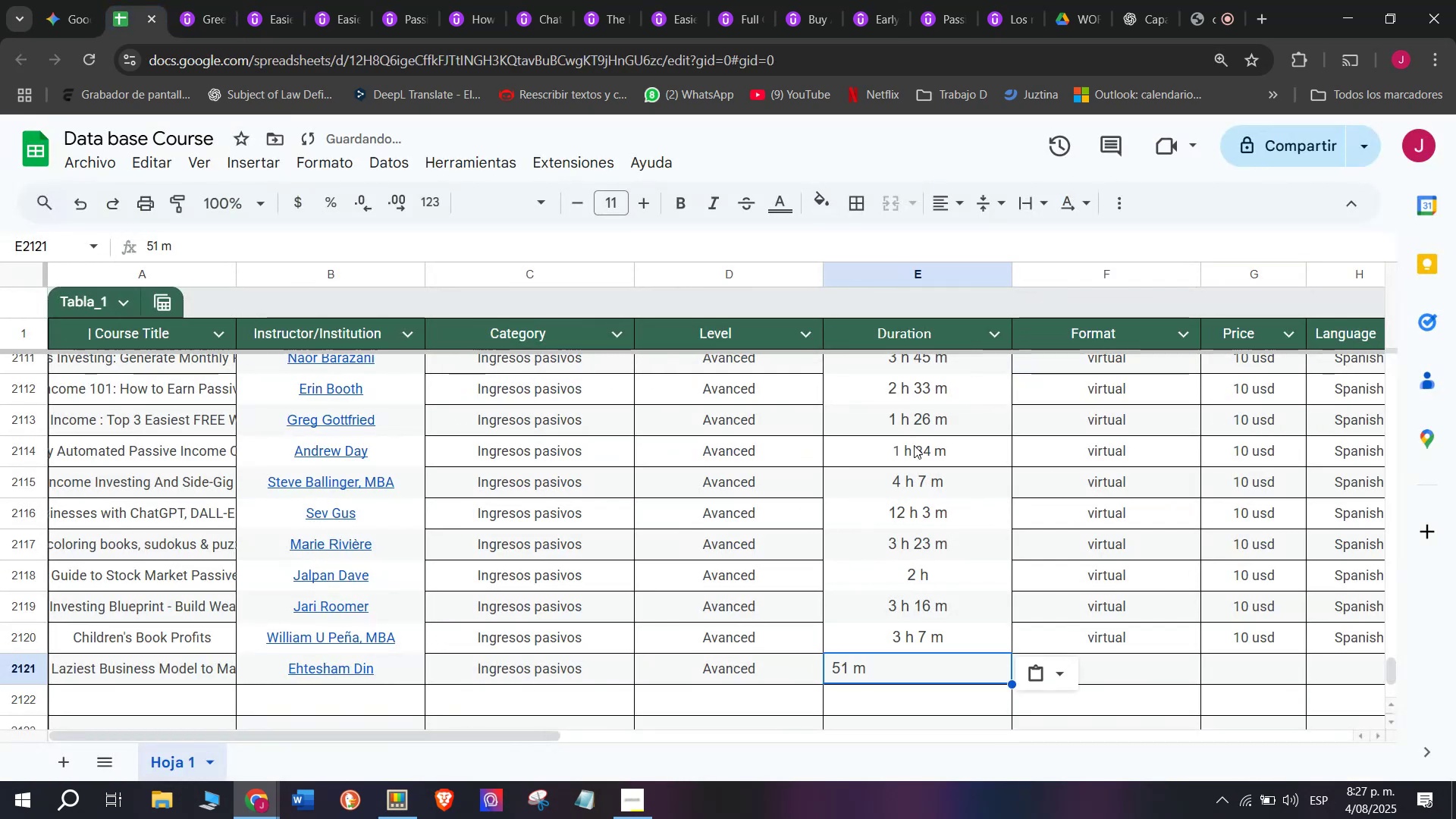 
key(Control+V)
 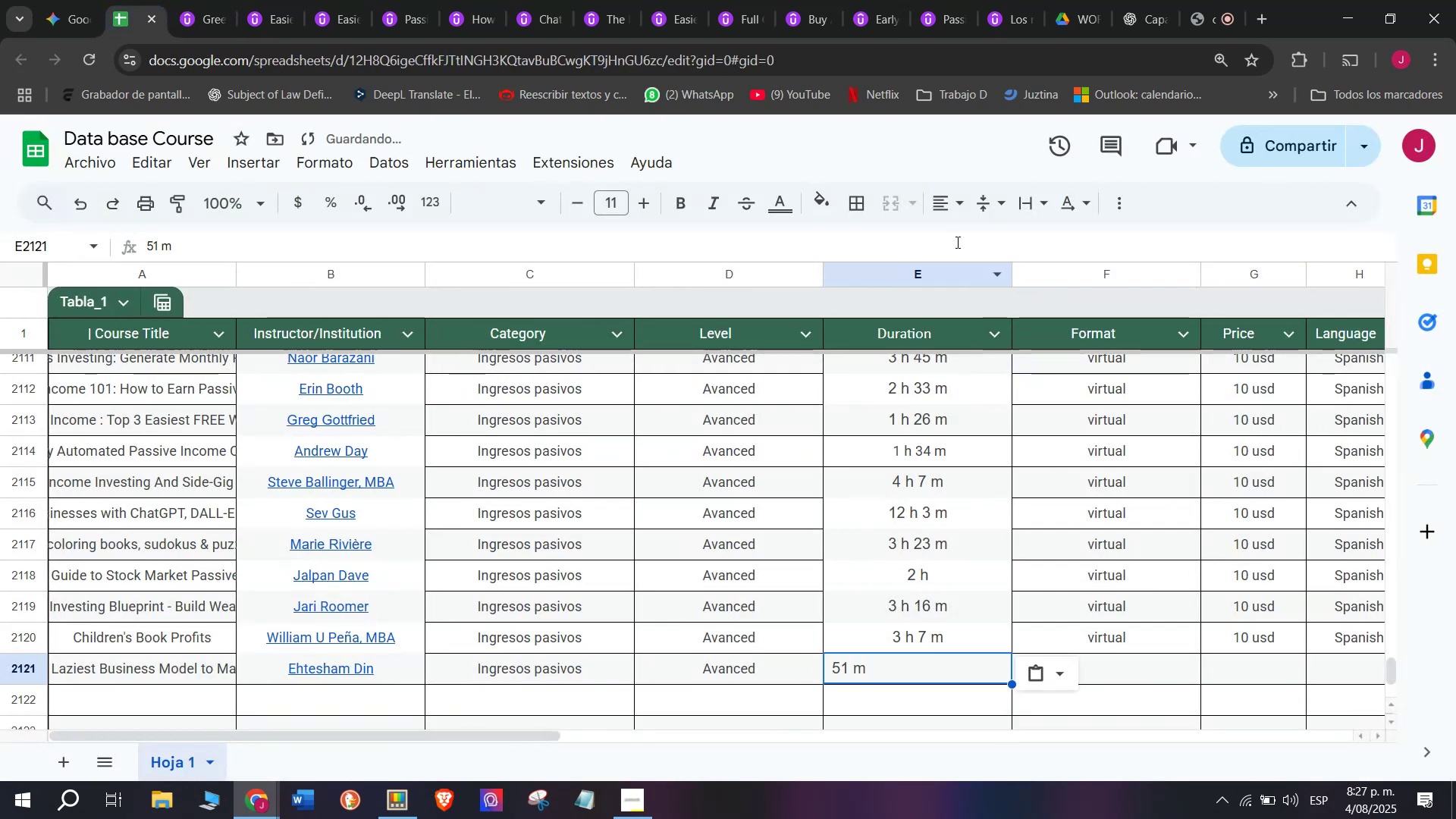 
left_click([948, 215])
 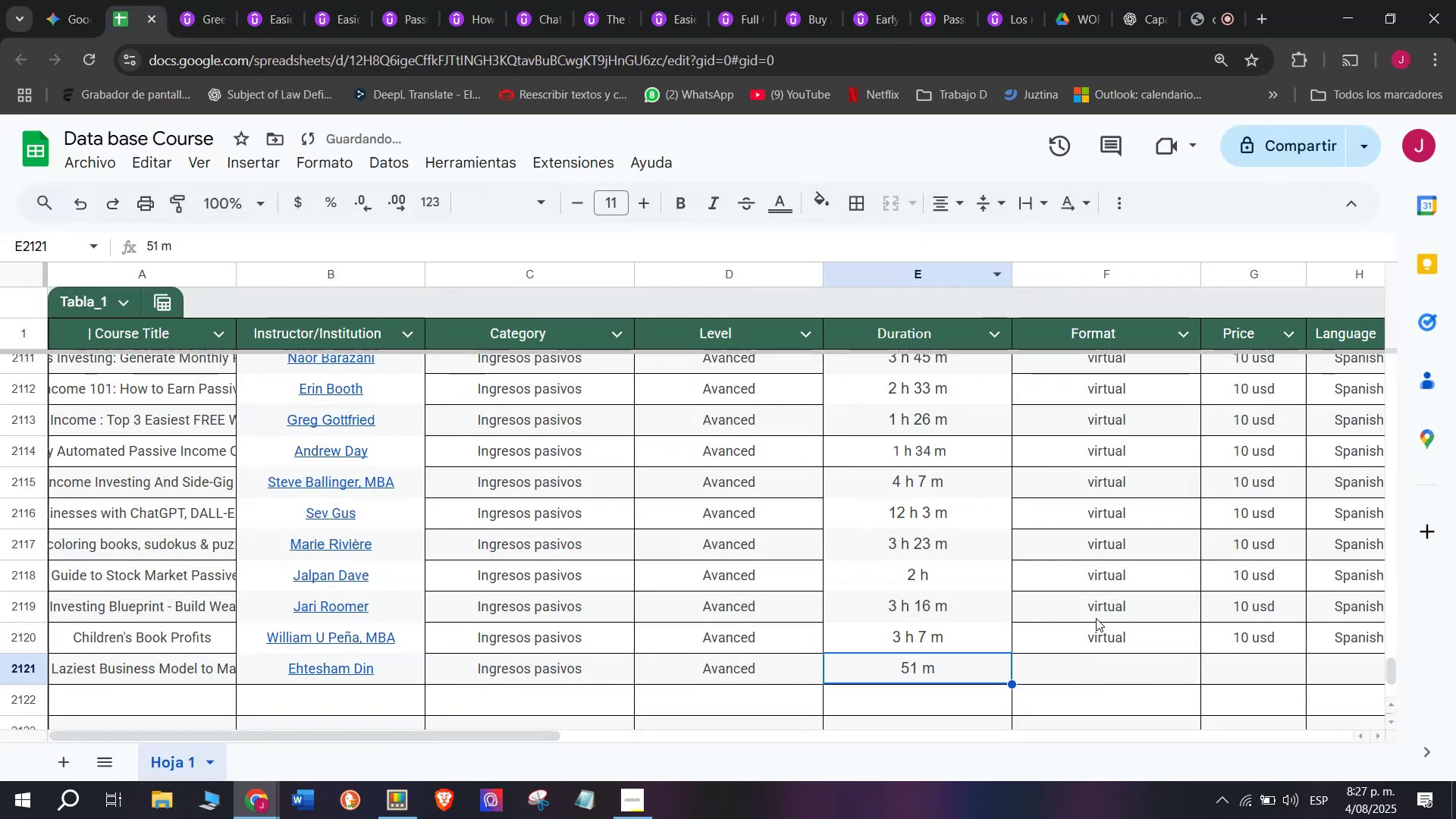 
left_click([1107, 635])
 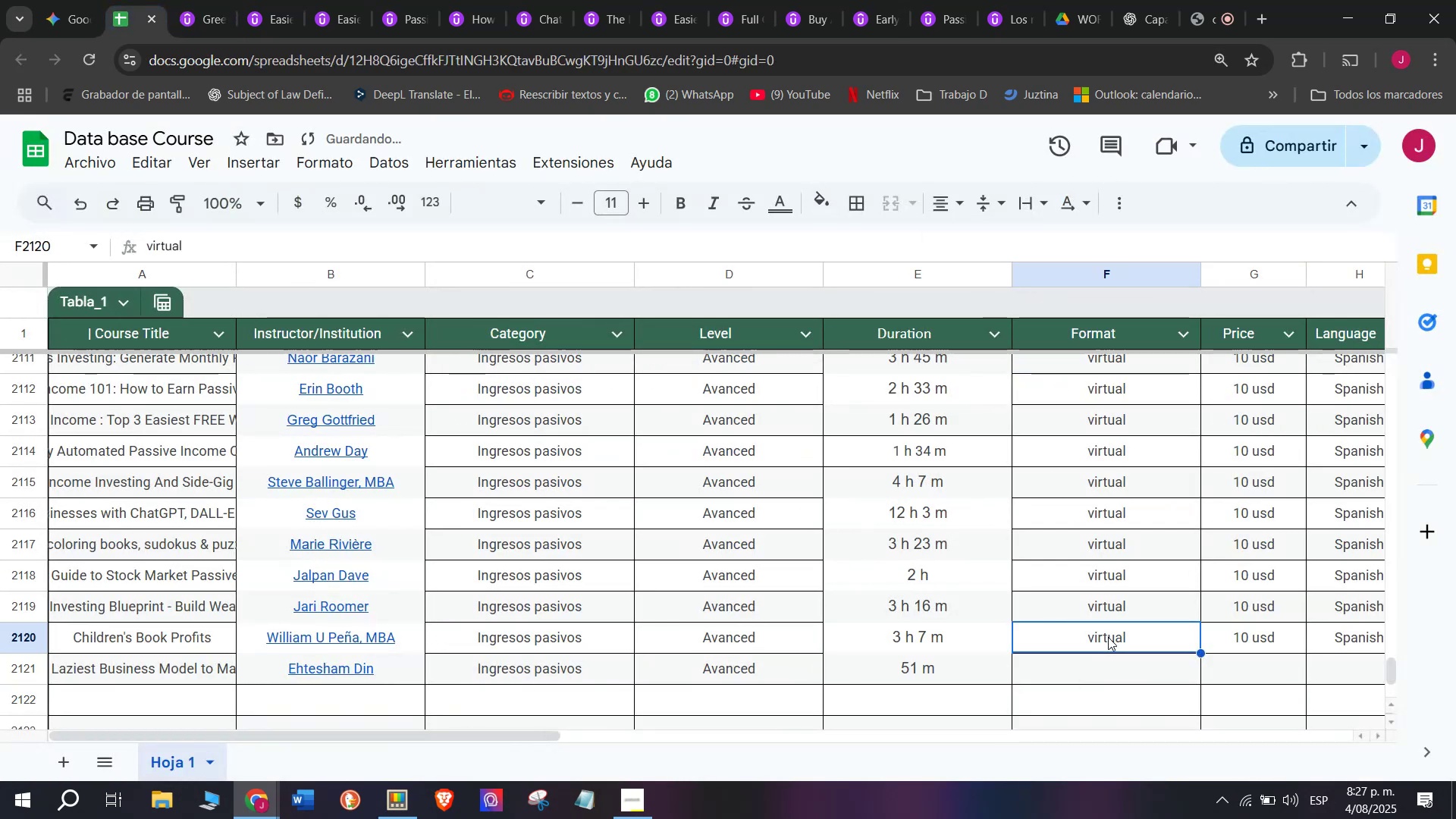 
key(Break)
 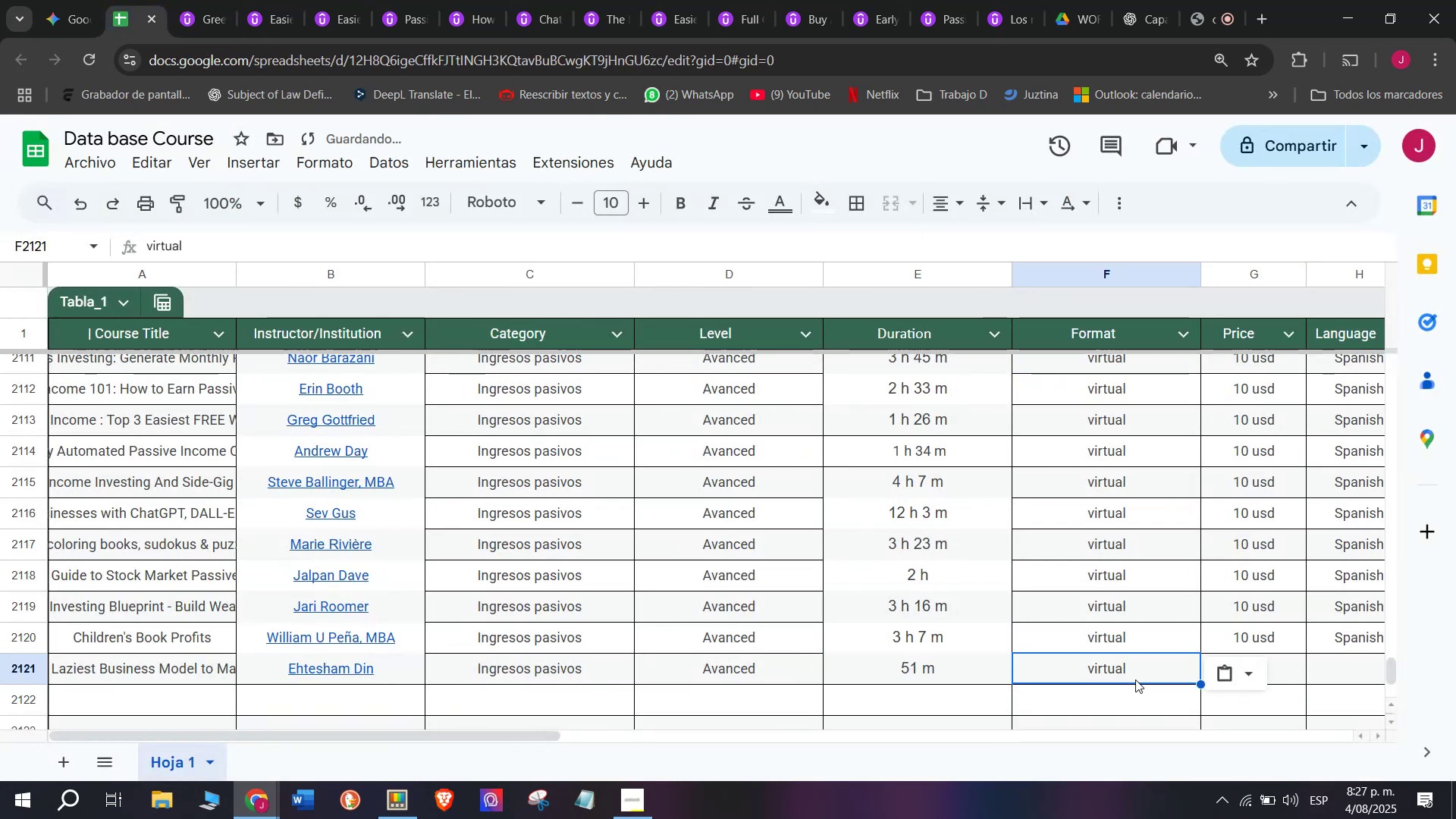 
key(Control+ControlLeft)
 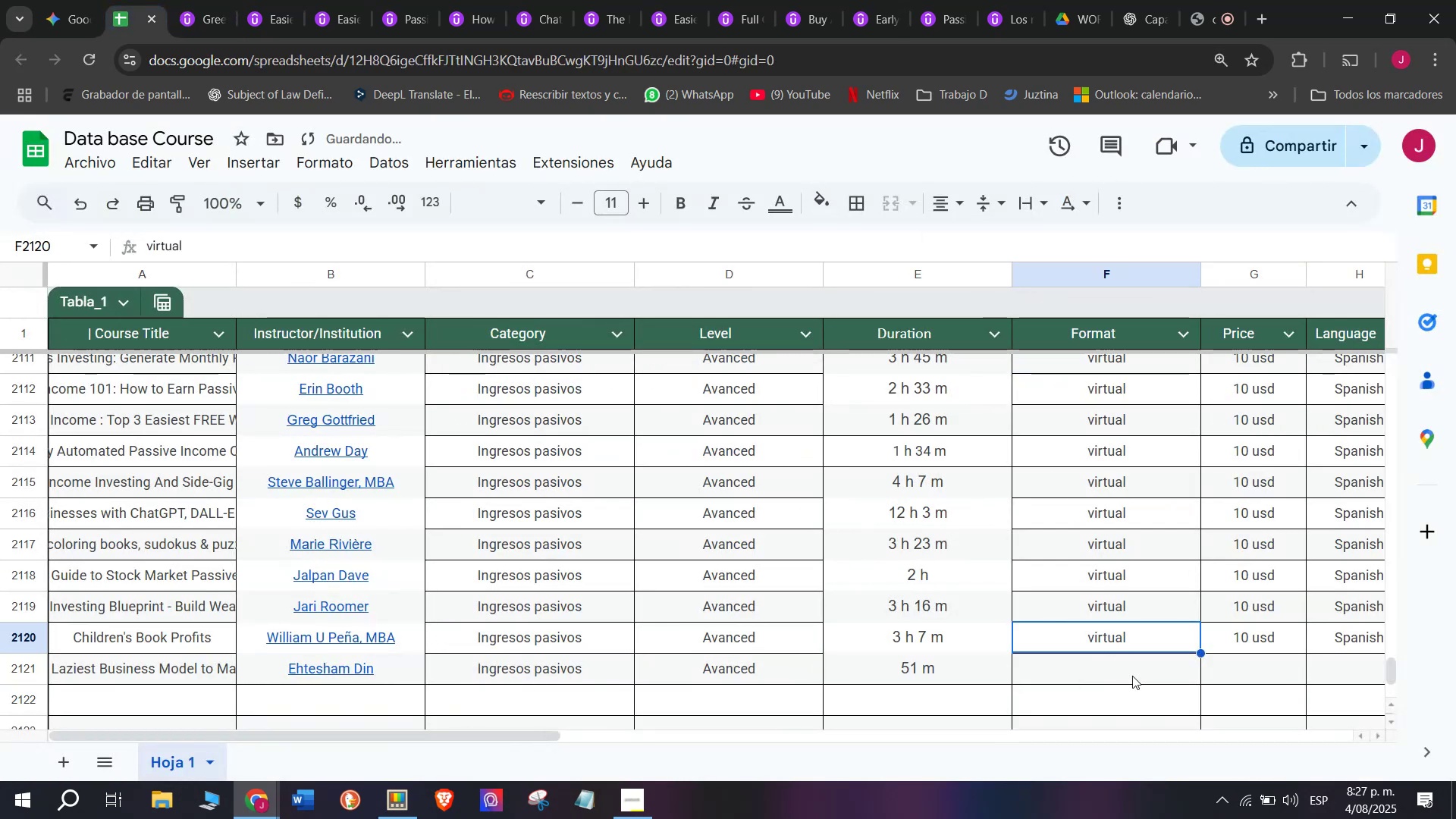 
key(Control+C)
 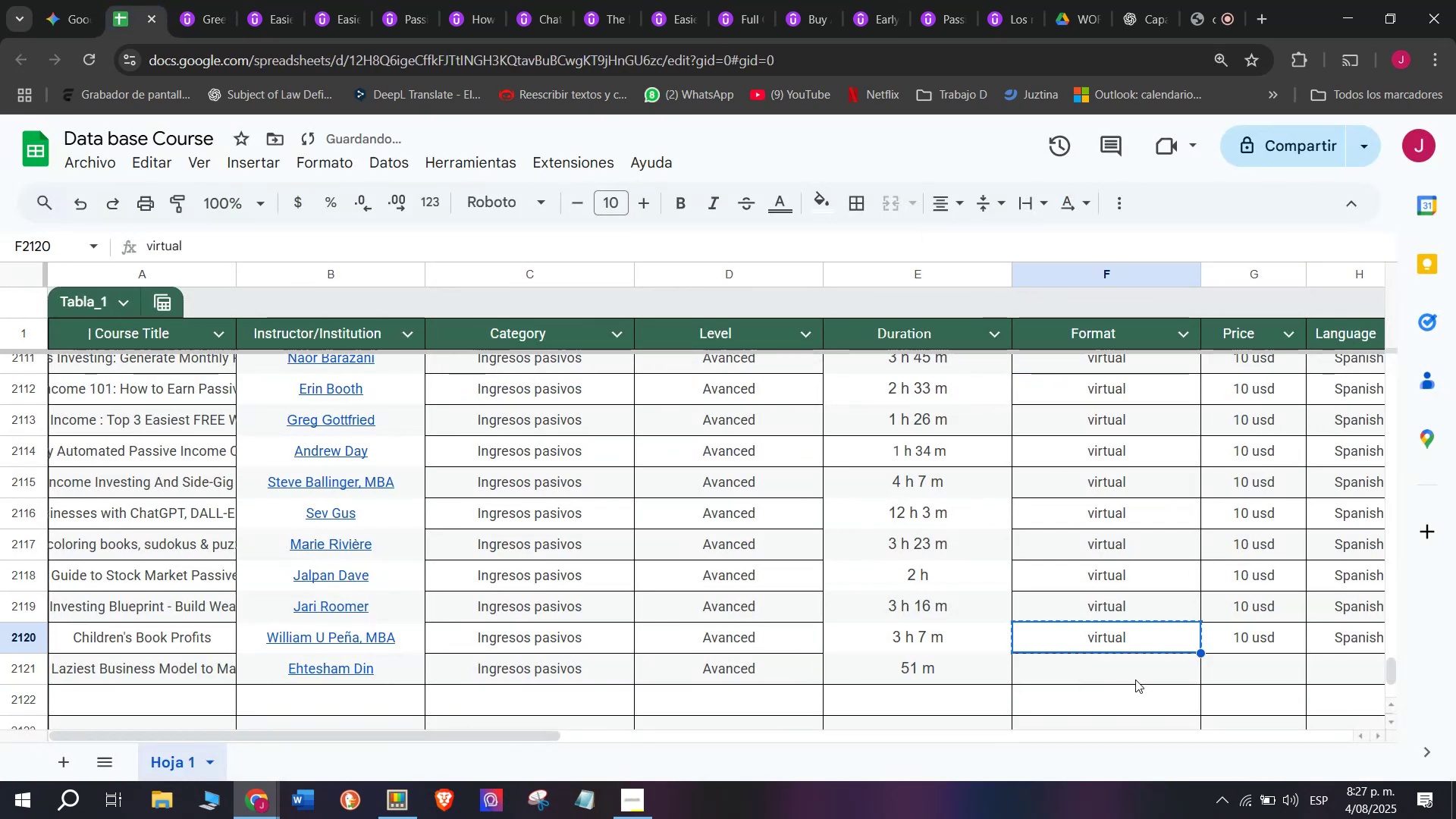 
key(Z)
 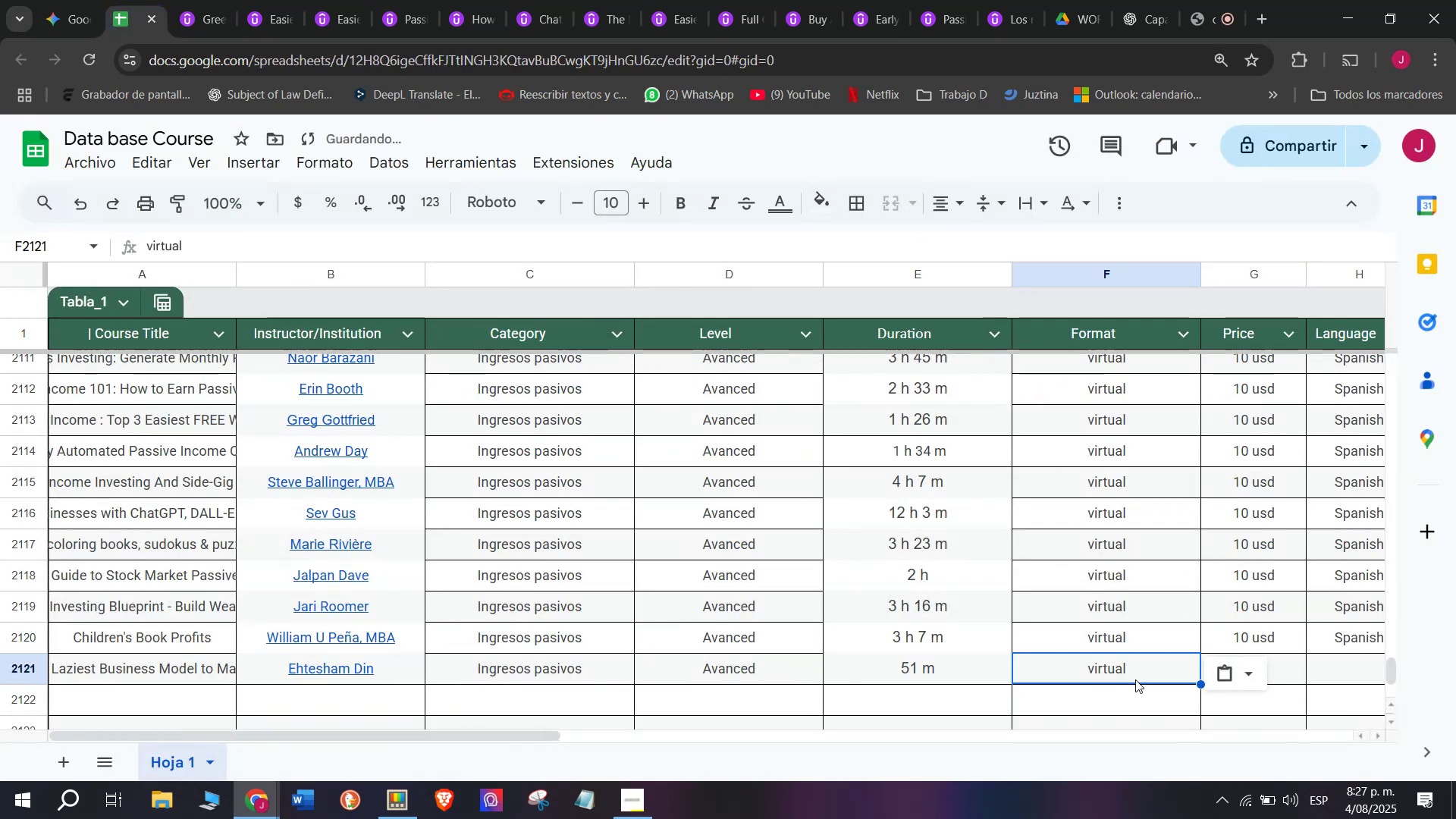 
key(Control+ControlLeft)
 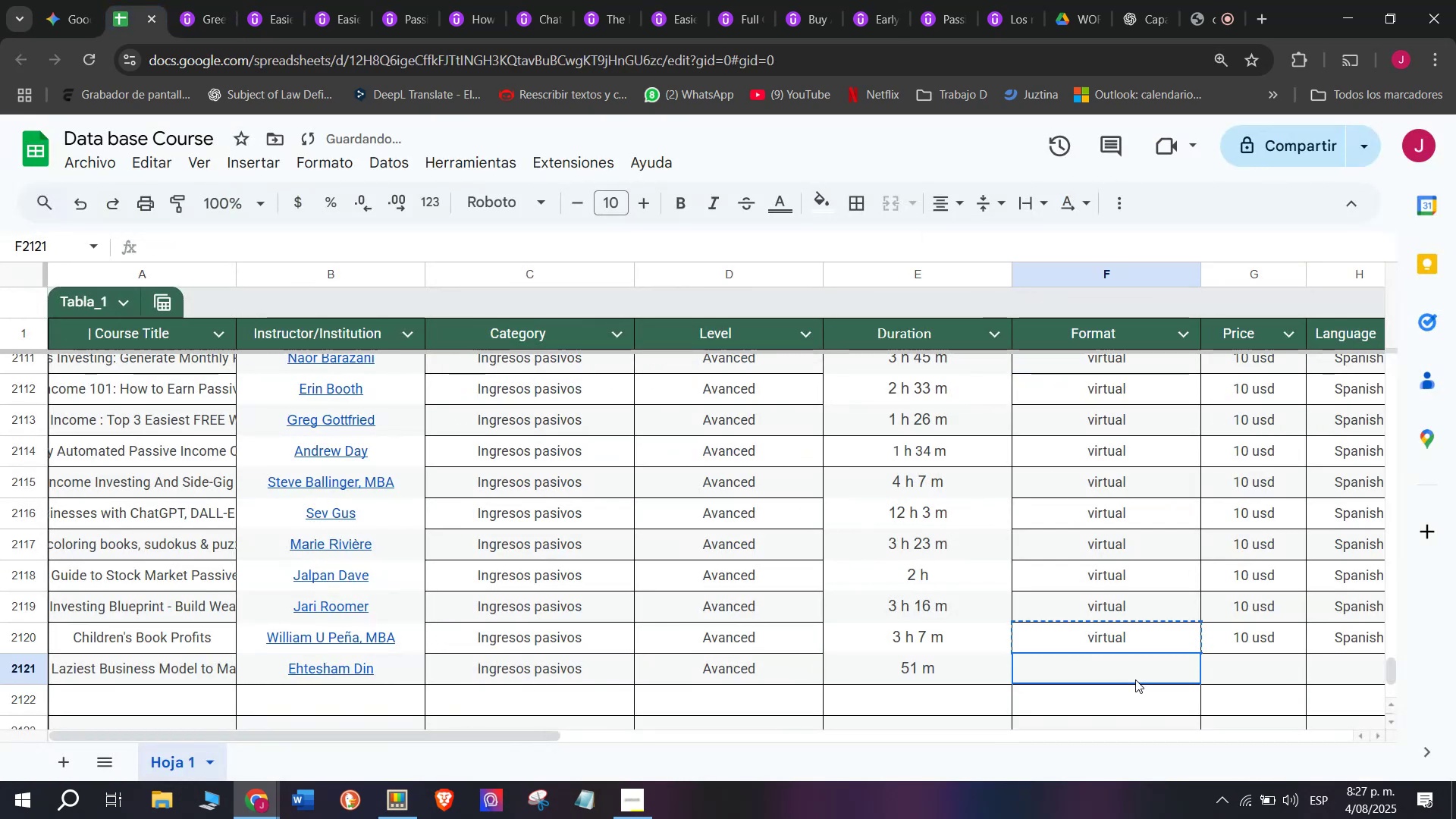 
key(Control+V)
 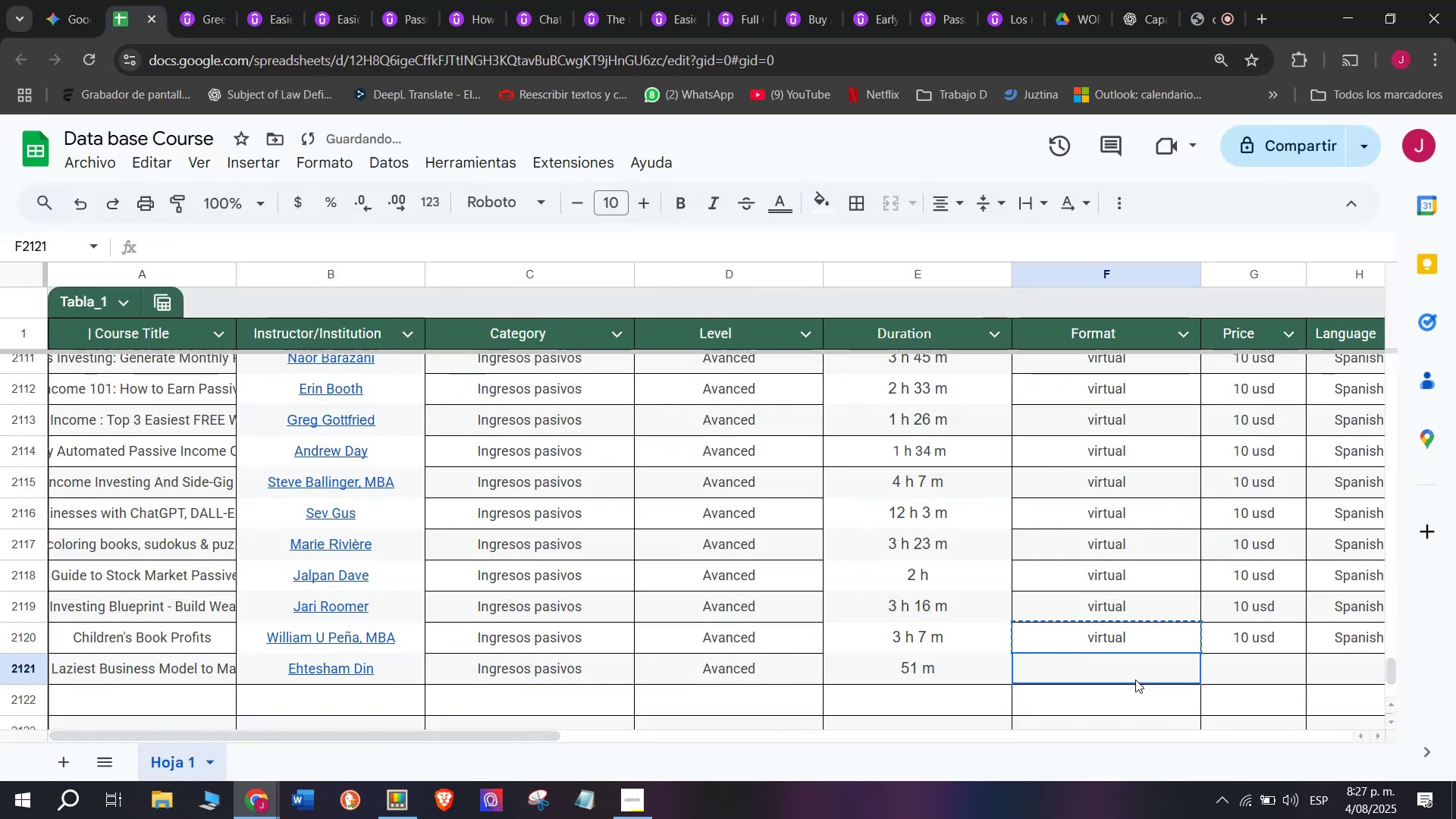 
double_click([1135, 679])
 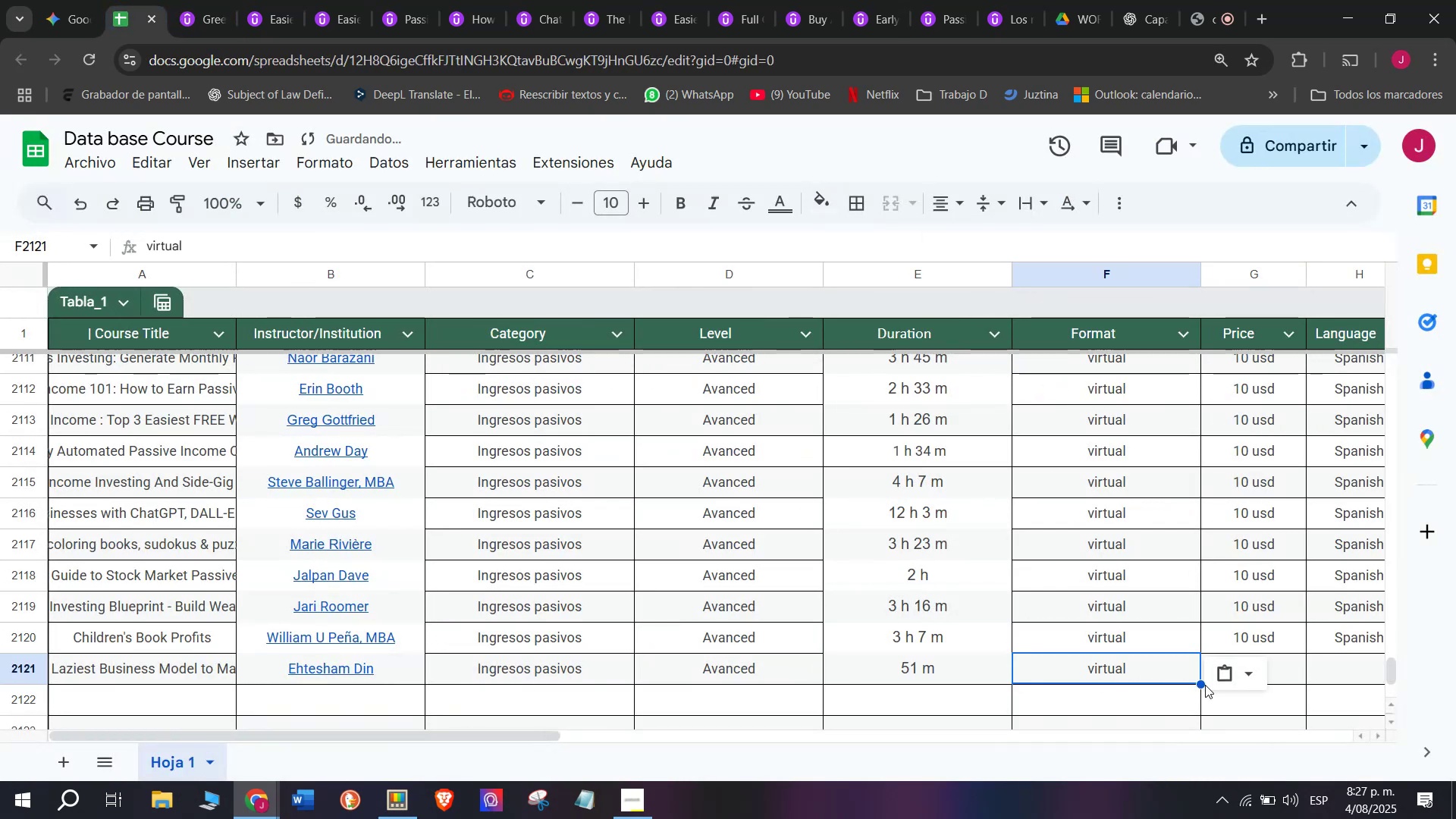 
left_click([1261, 641])
 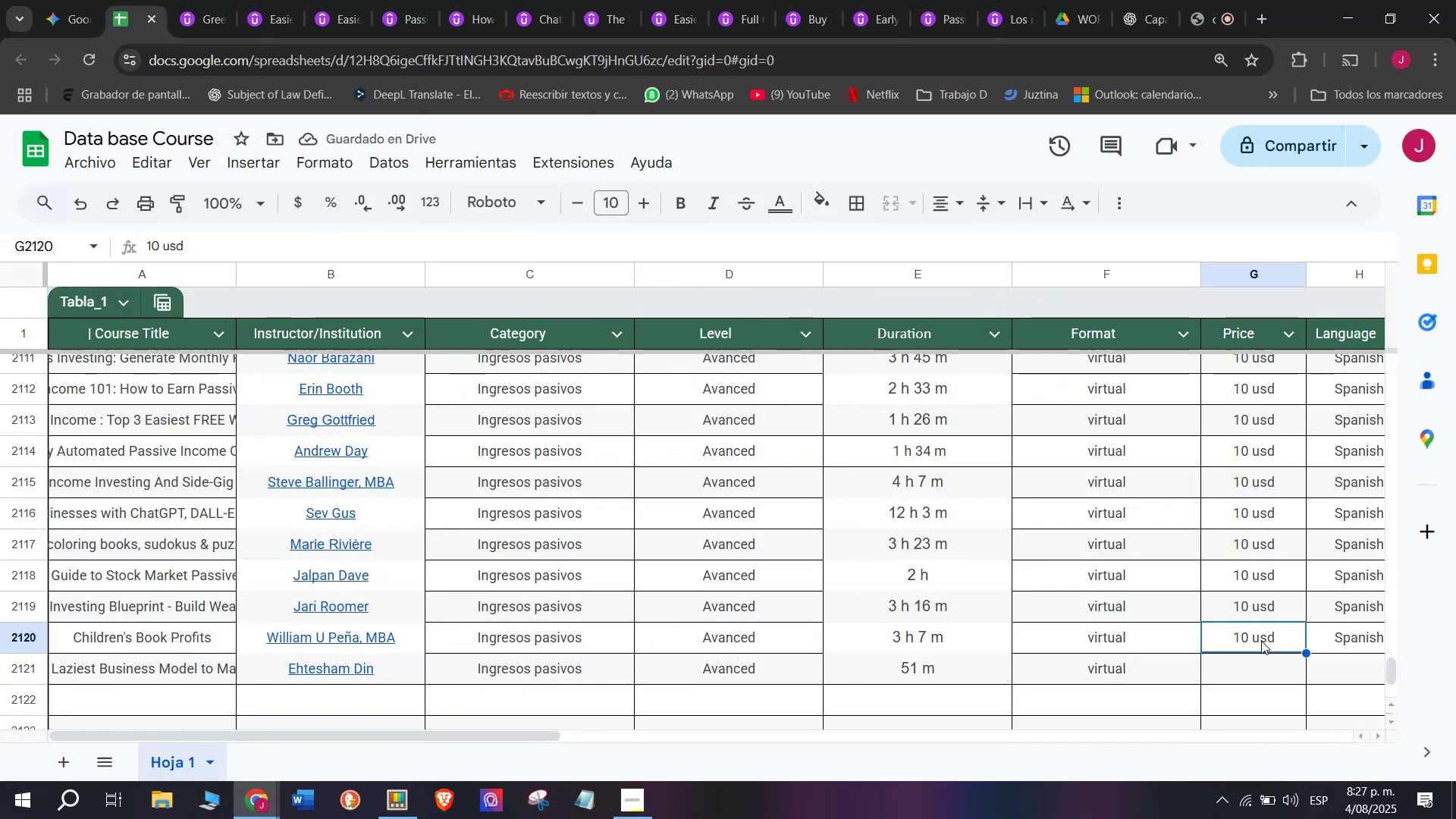 
key(Break)
 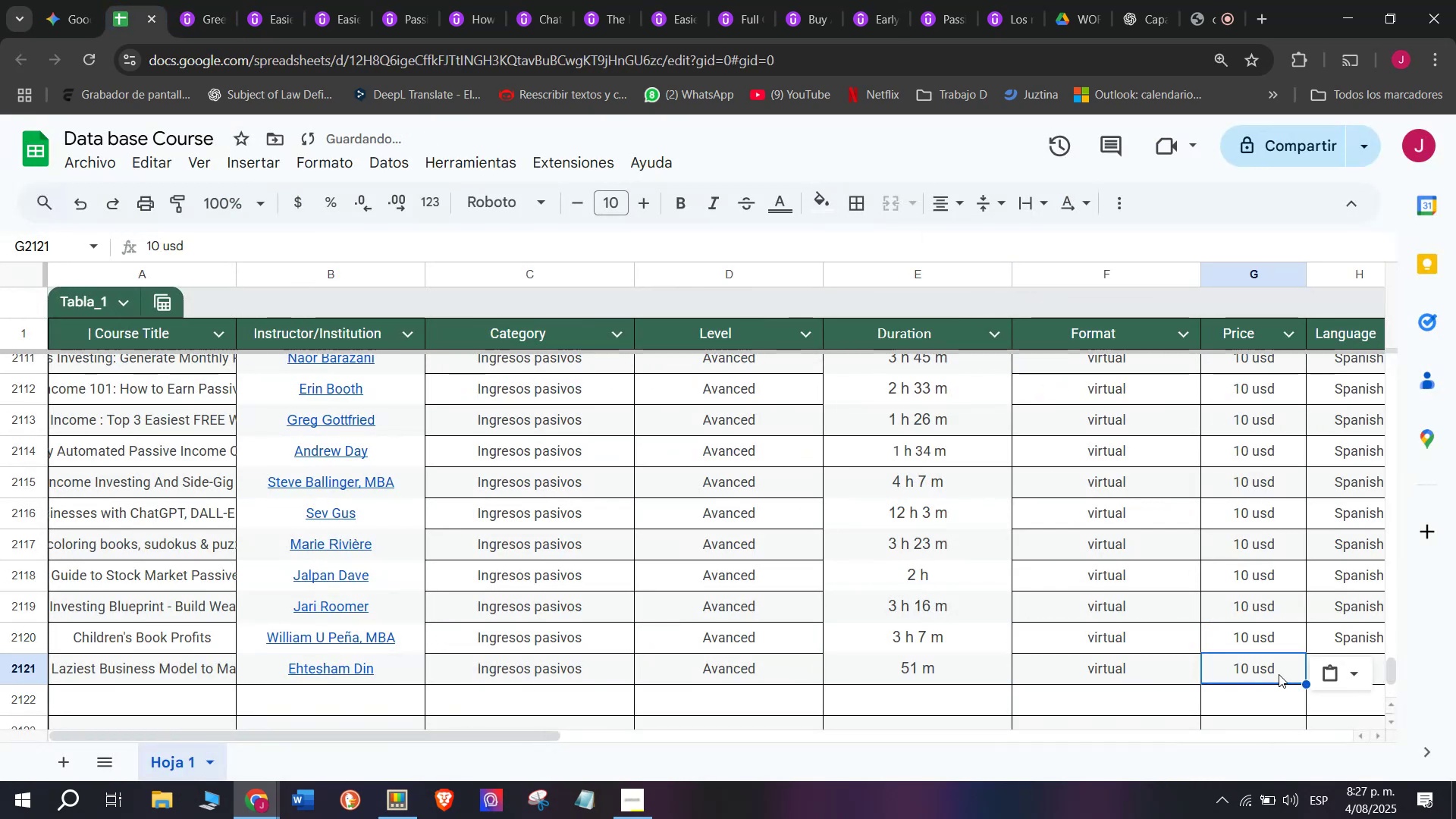 
key(Control+ControlLeft)
 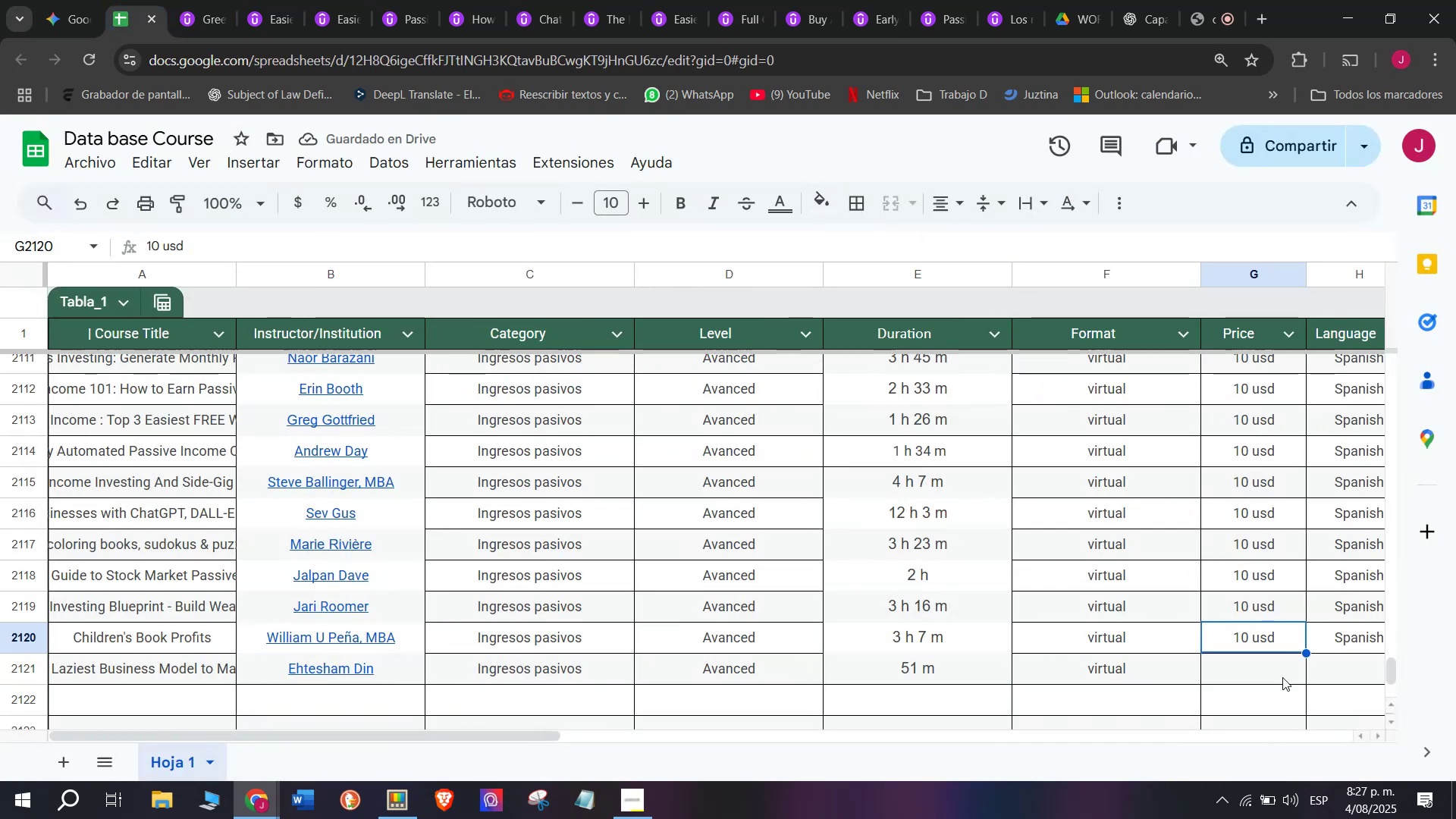 
key(Control+C)
 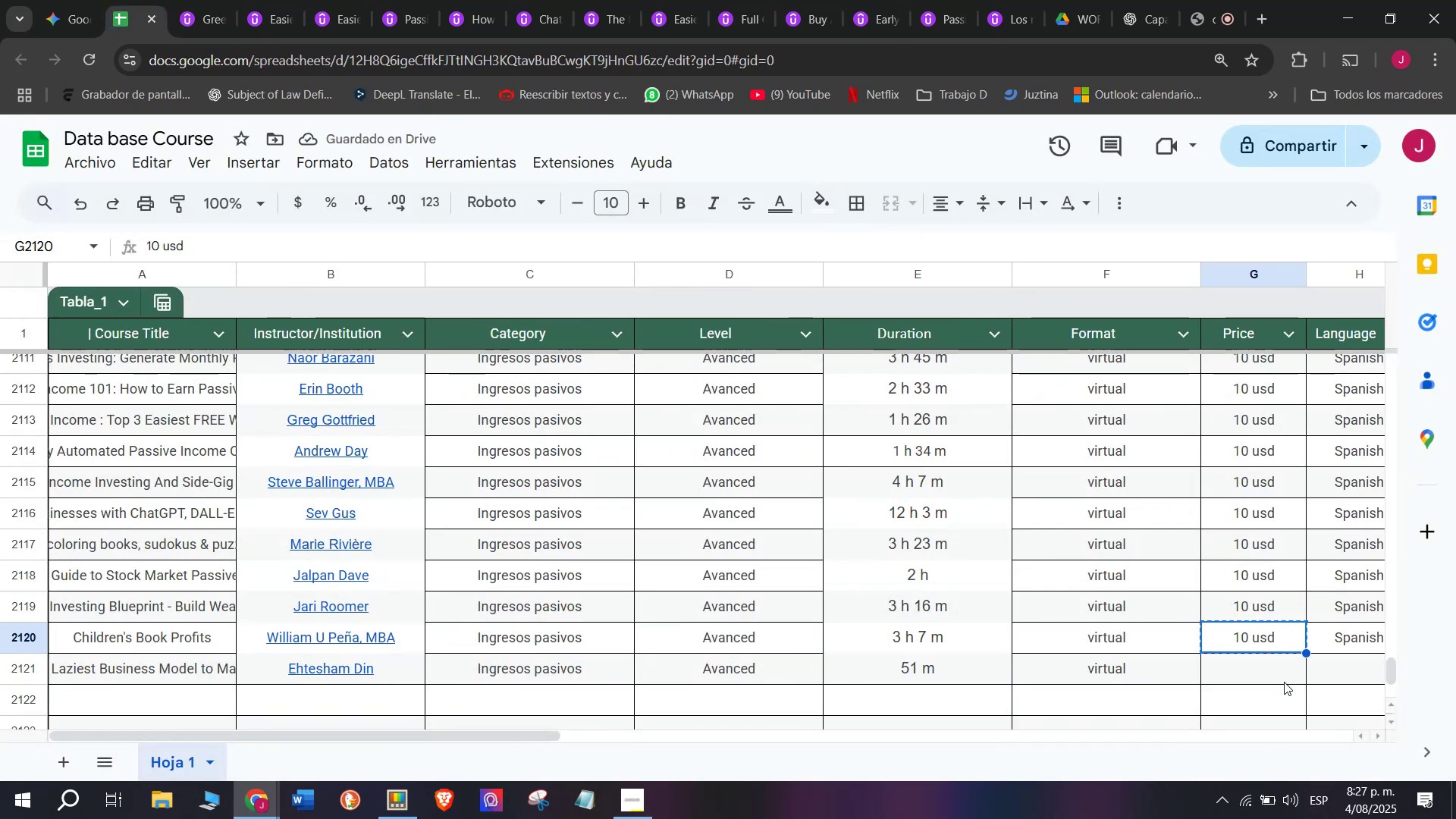 
key(Z)
 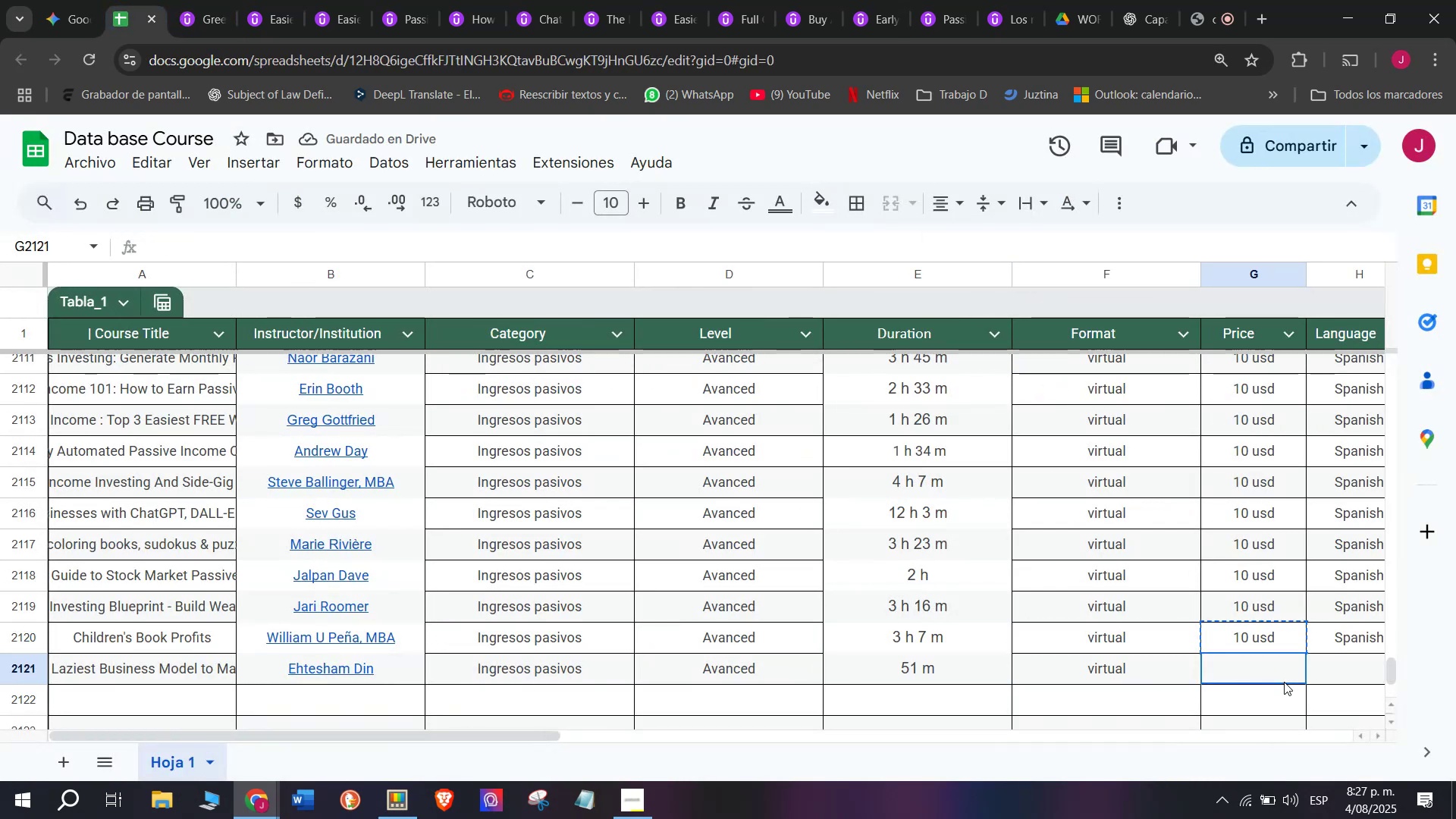 
key(Control+ControlLeft)
 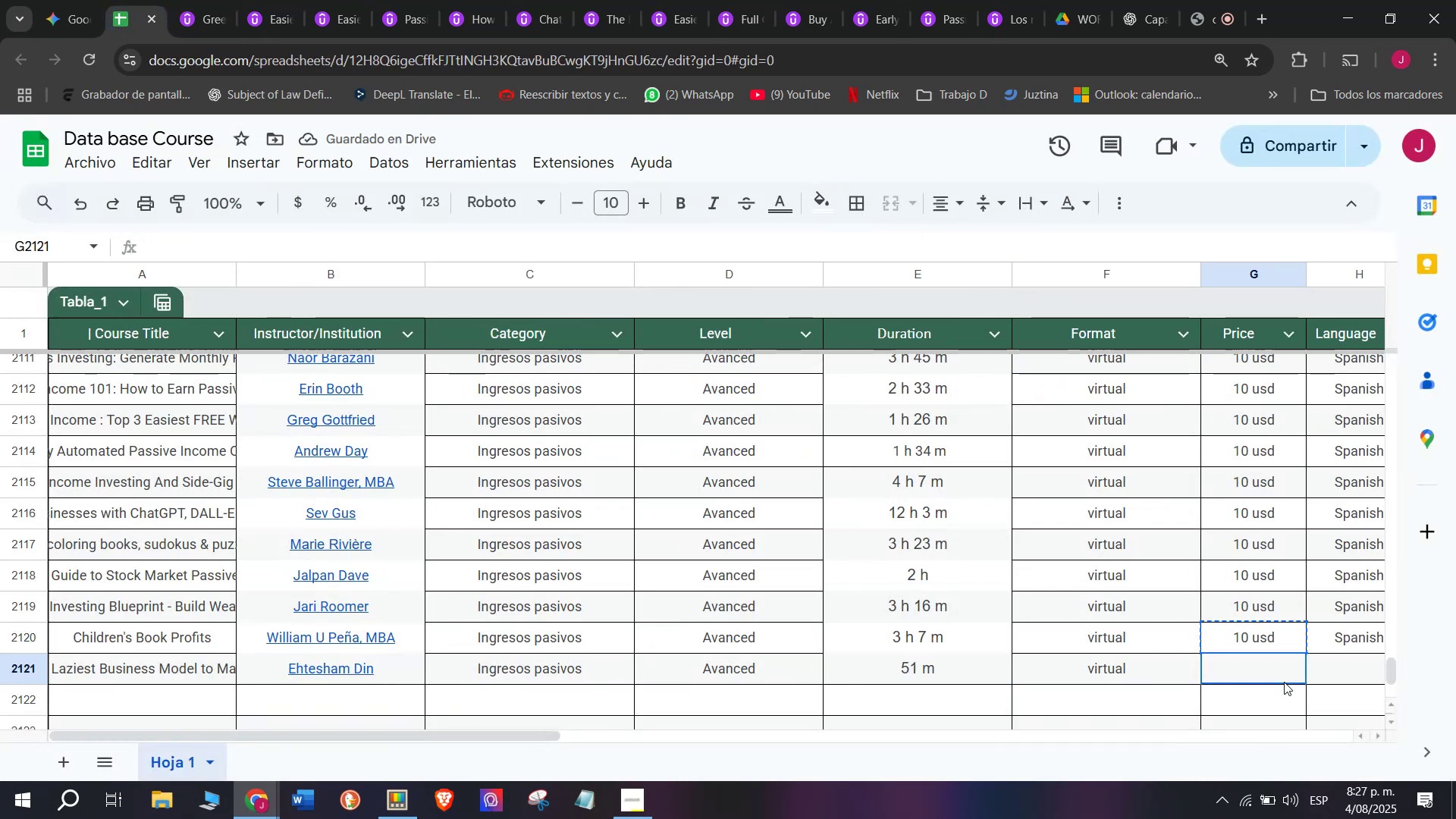 
key(Control+V)
 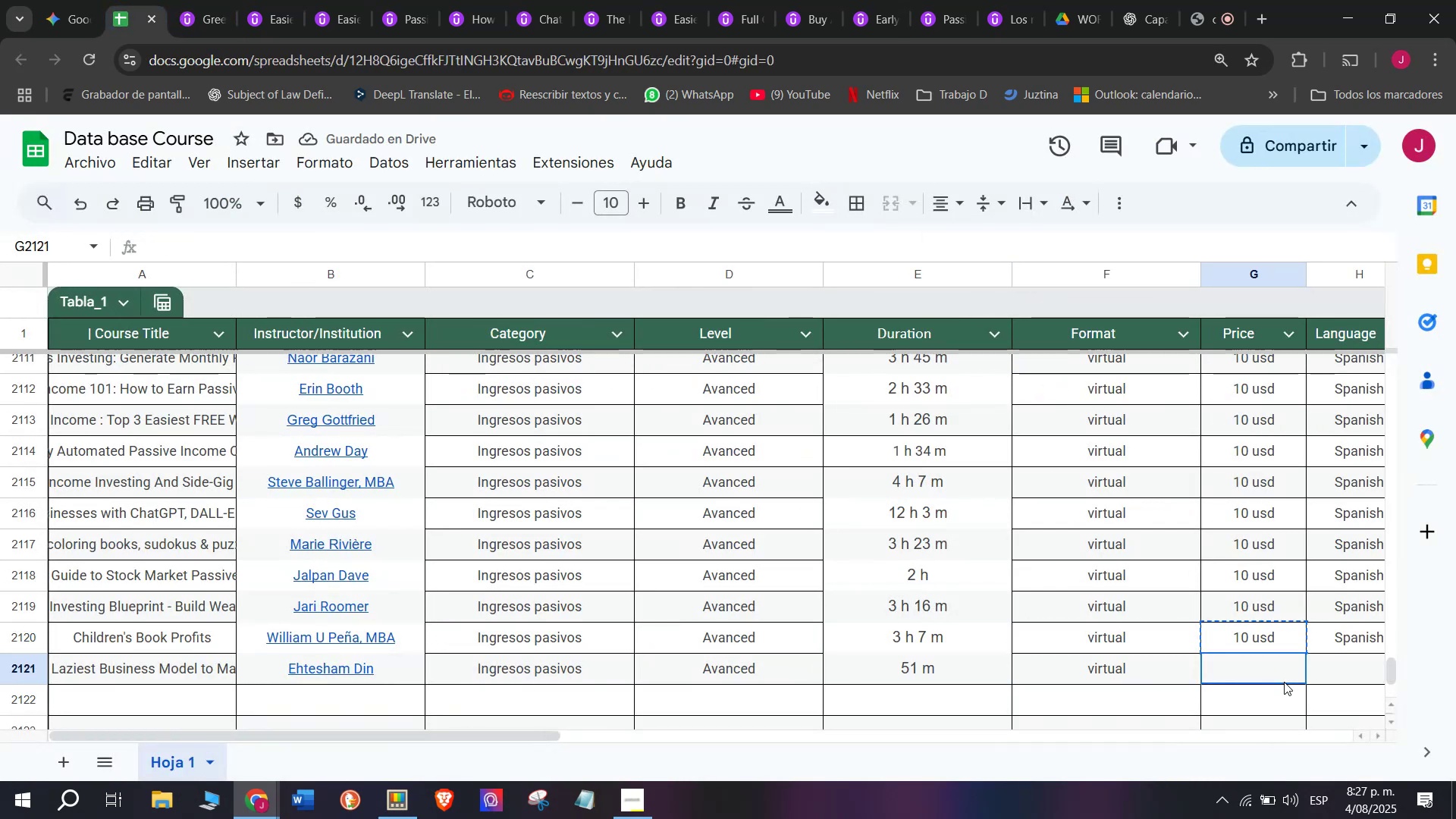 
double_click([1284, 682])
 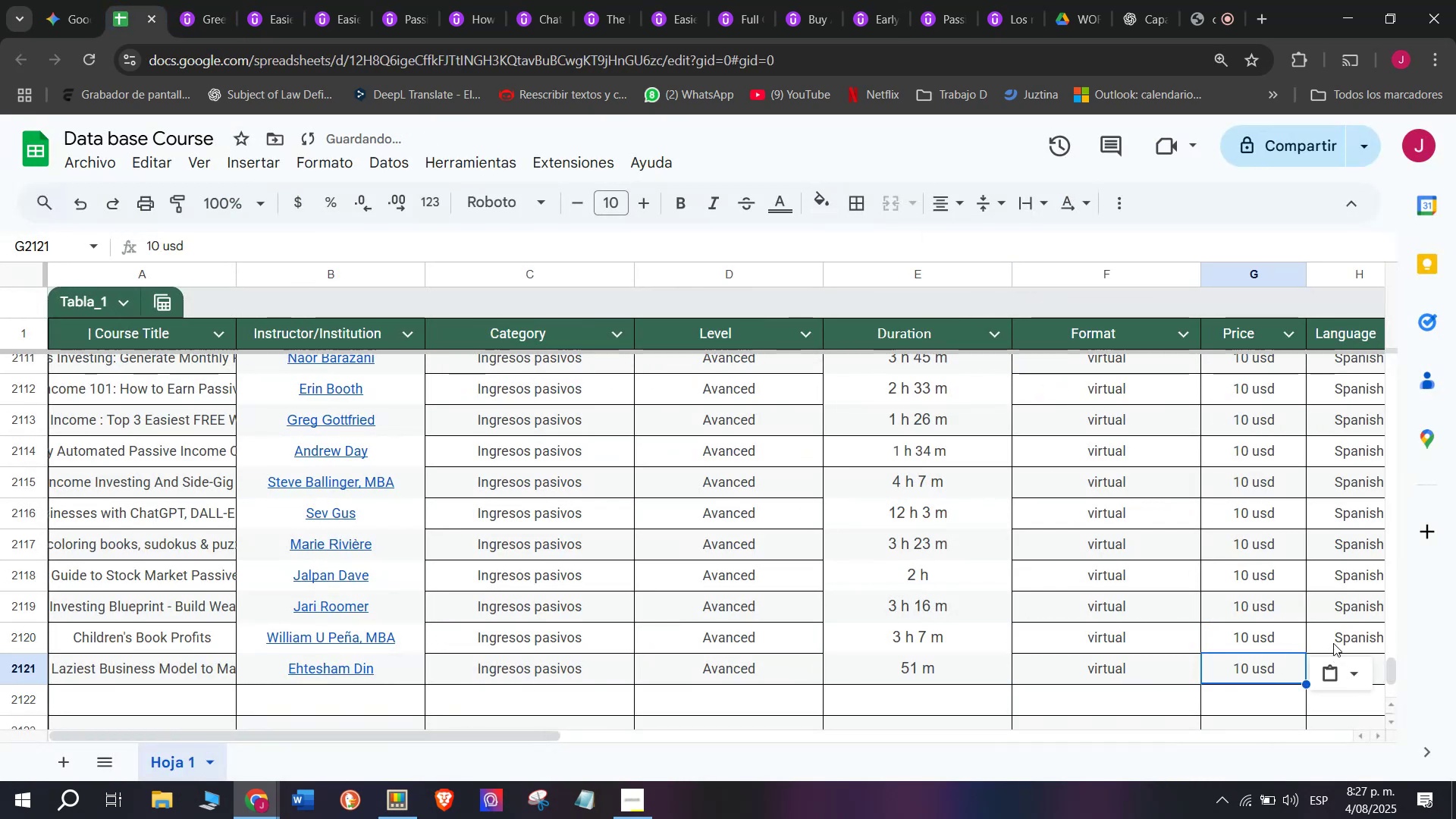 
key(Control+ControlLeft)
 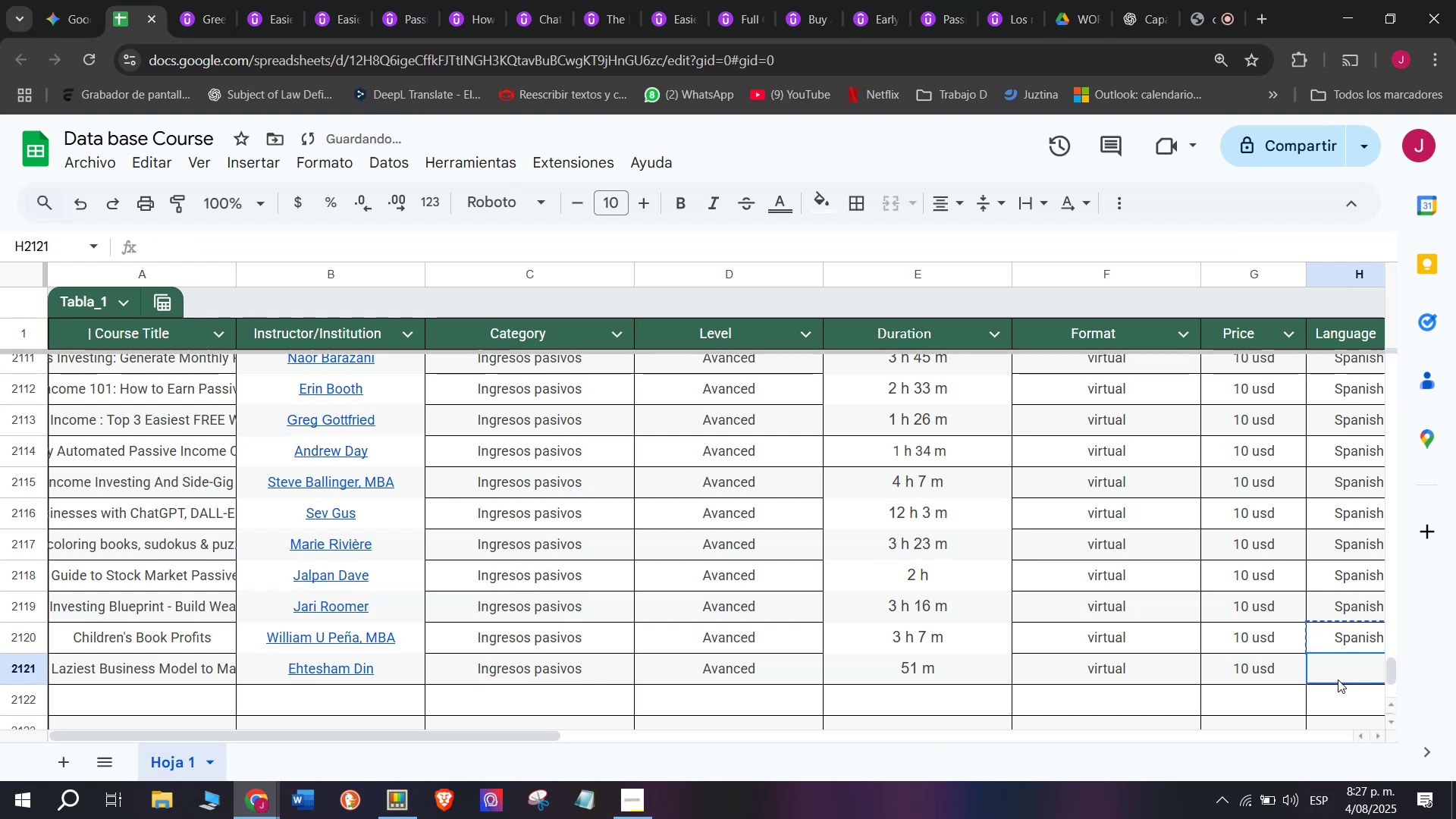 
key(Break)
 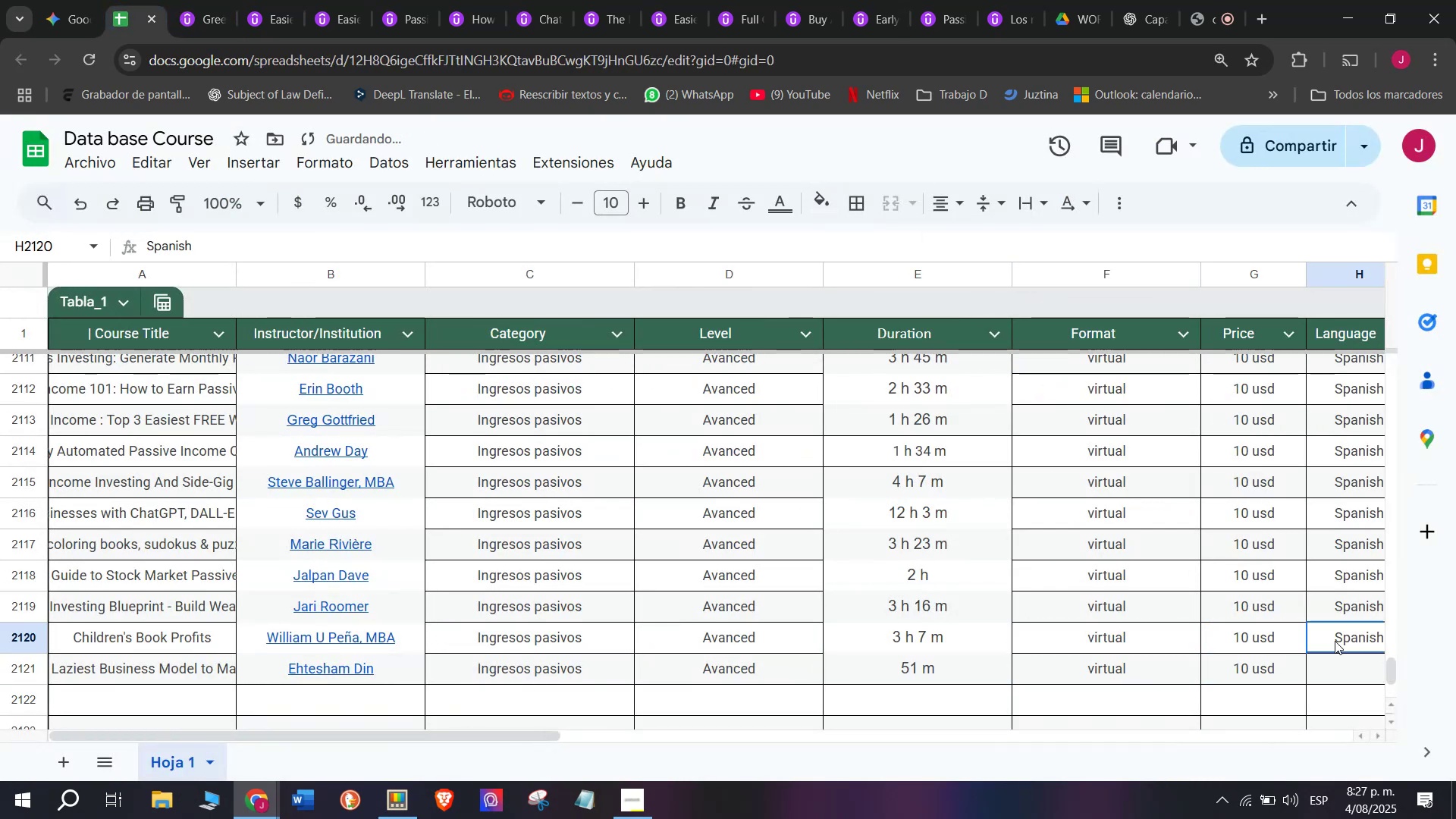 
key(Control+C)
 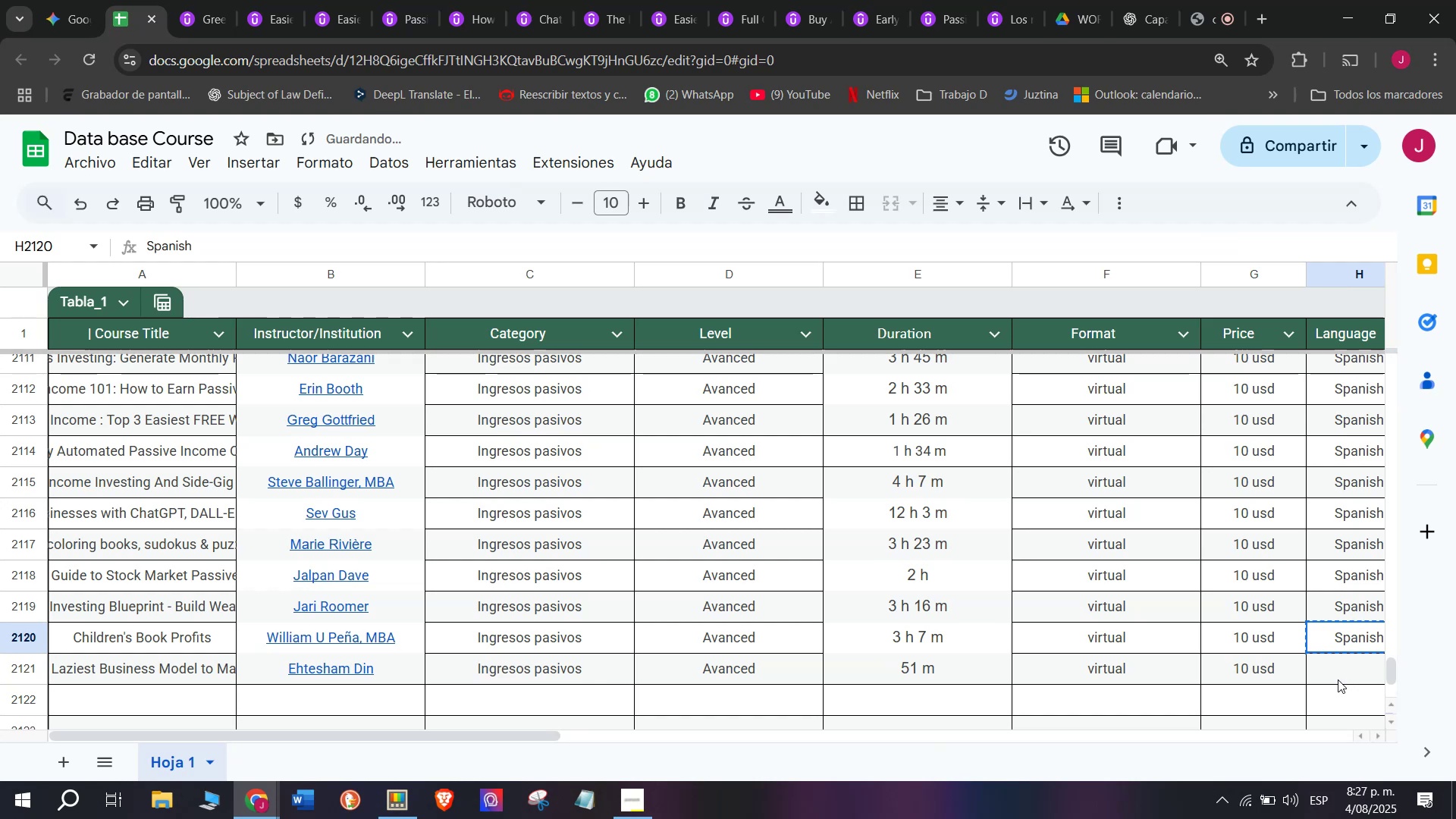 
double_click([1338, 679])
 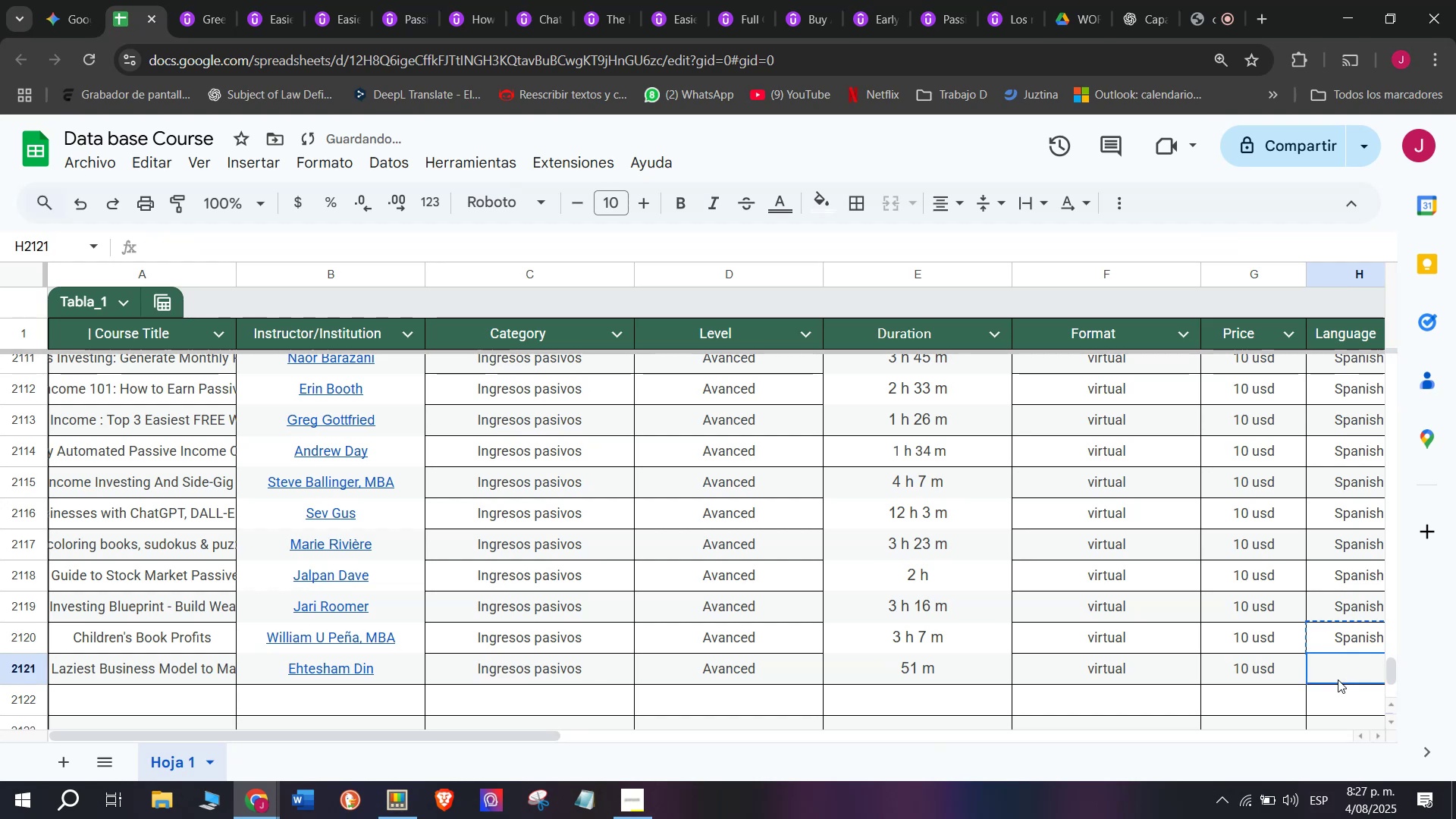 
key(Z)
 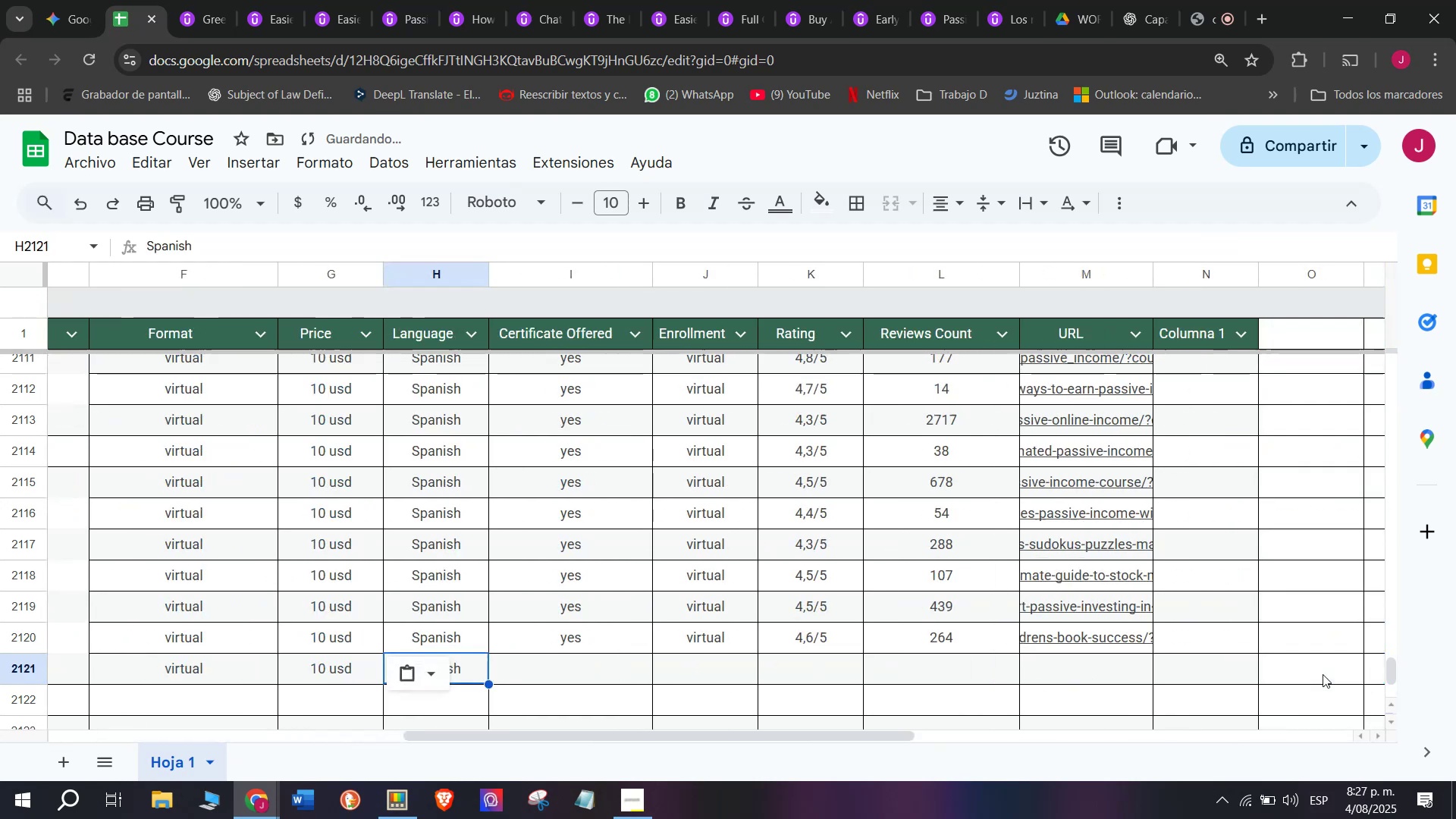 
key(Control+ControlLeft)
 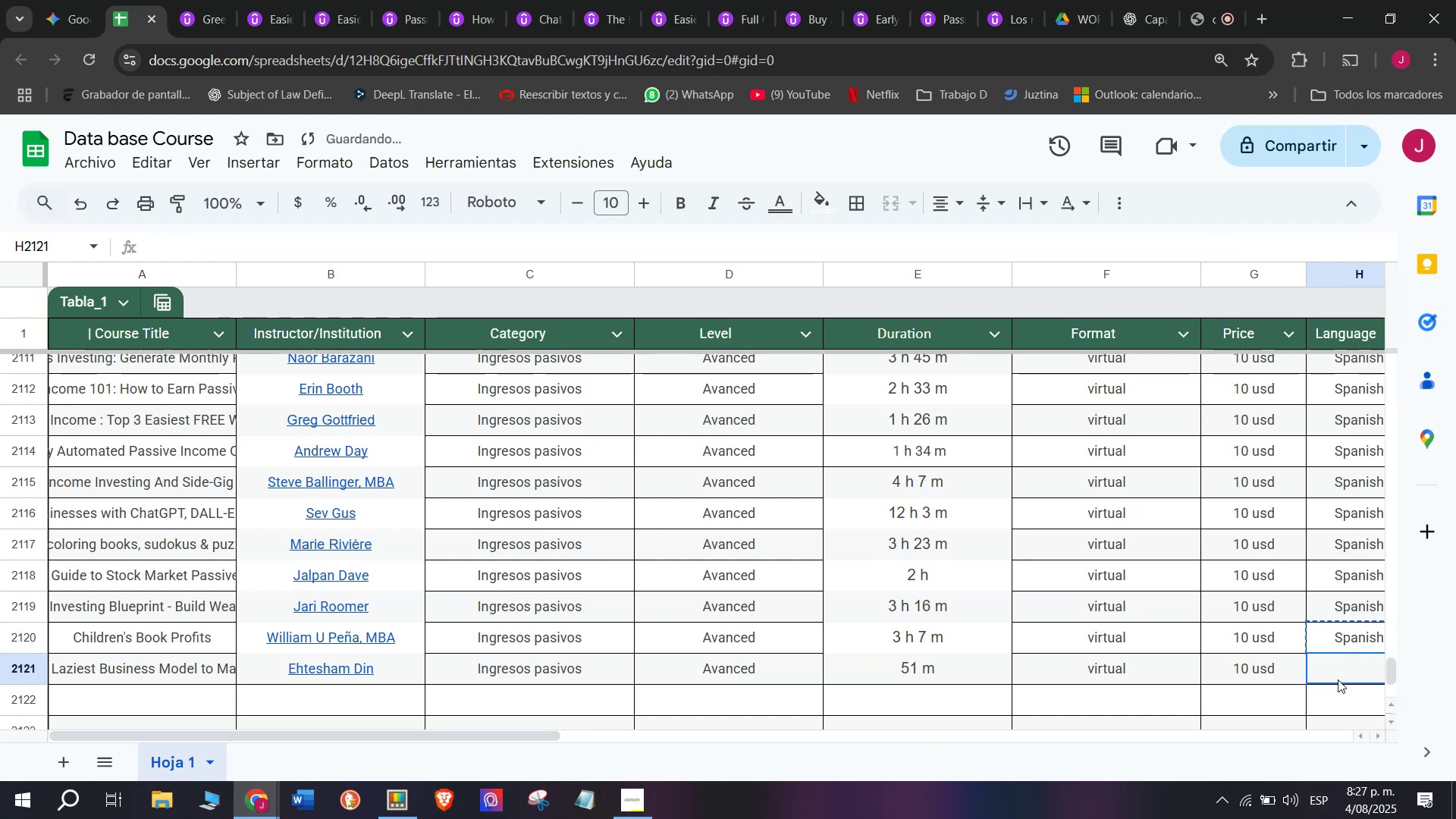 
key(Control+V)
 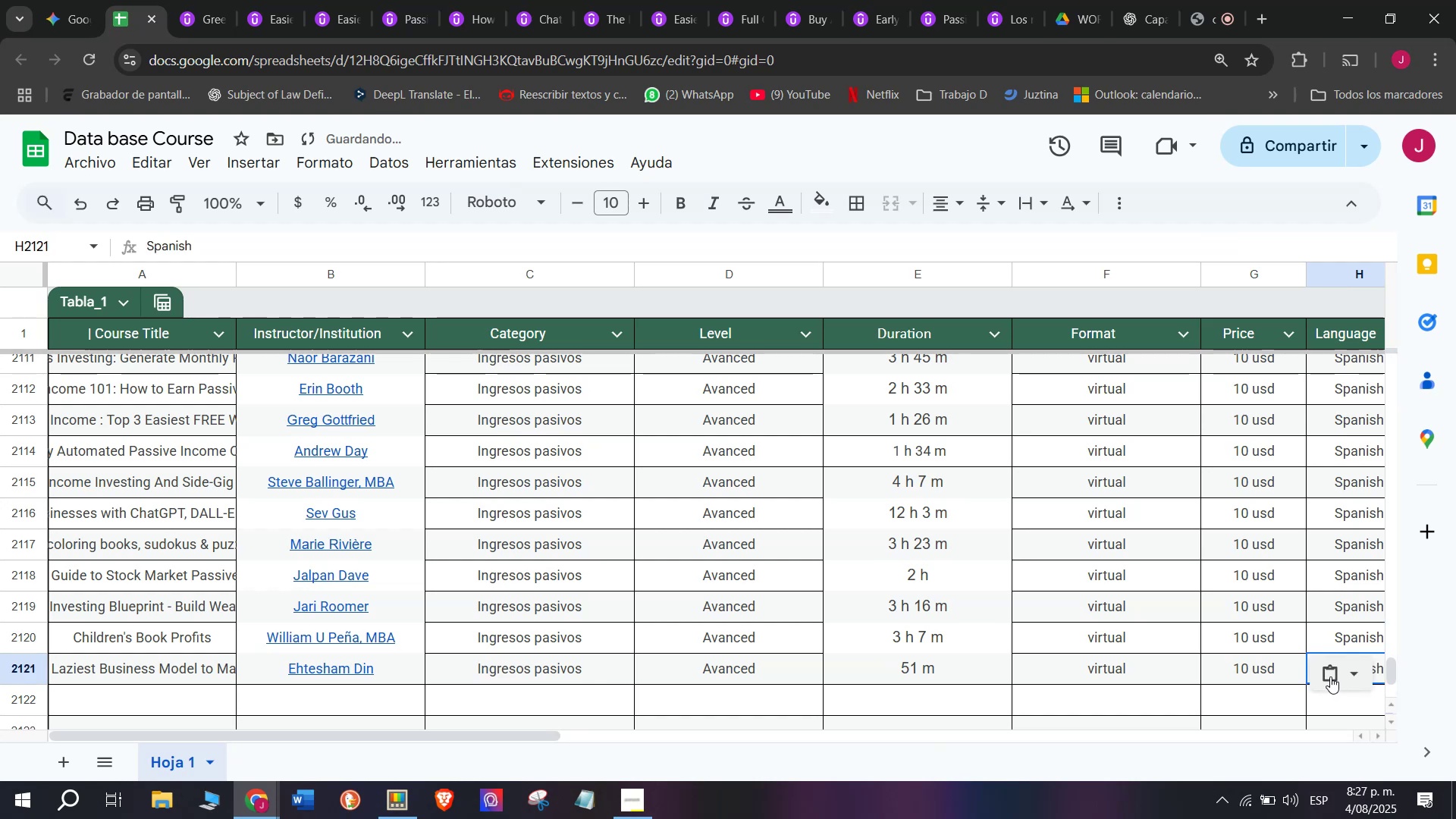 
scroll: coordinate [886, 705], scroll_direction: down, amount: 3.0
 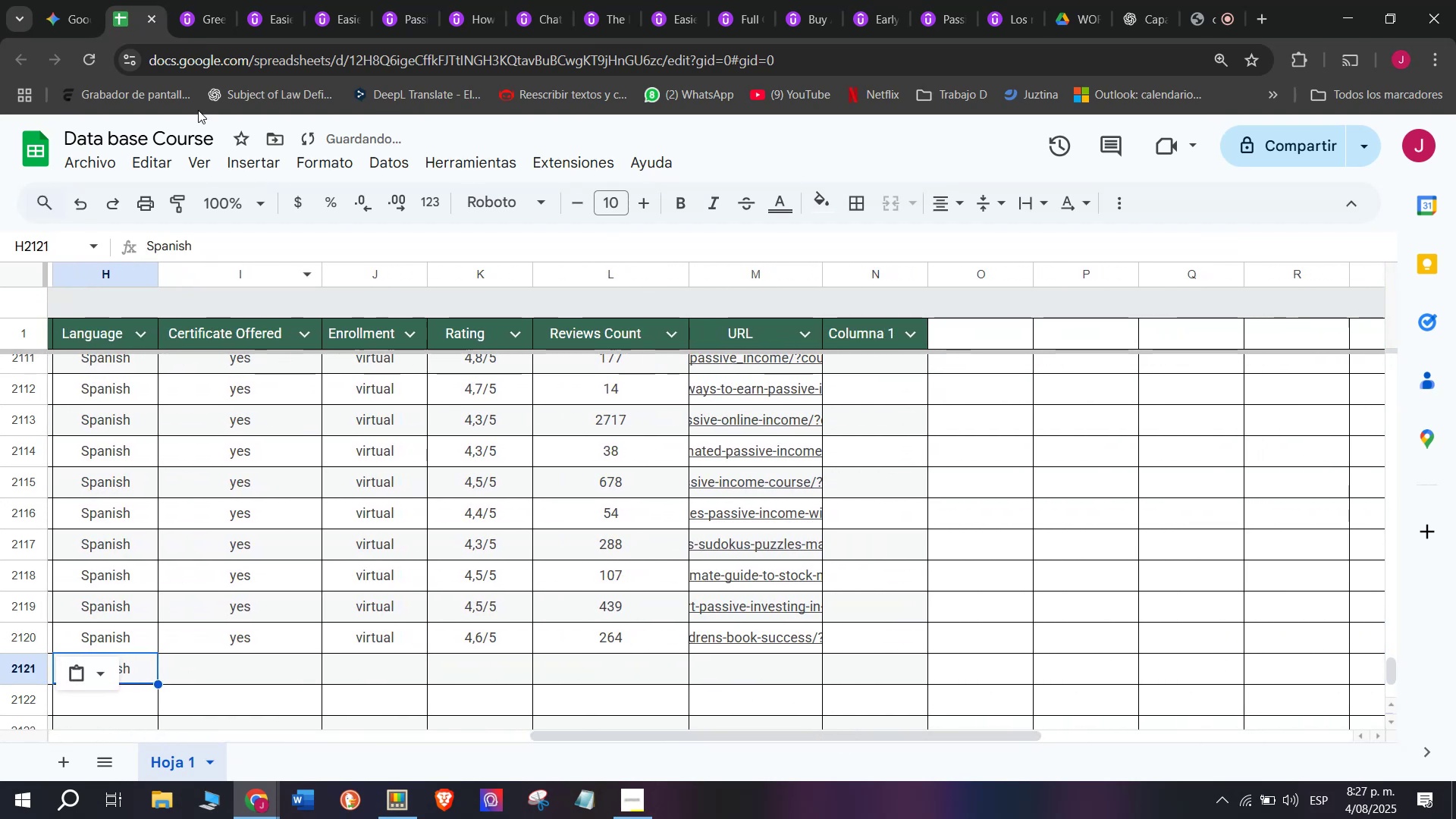 
left_click([177, 0])
 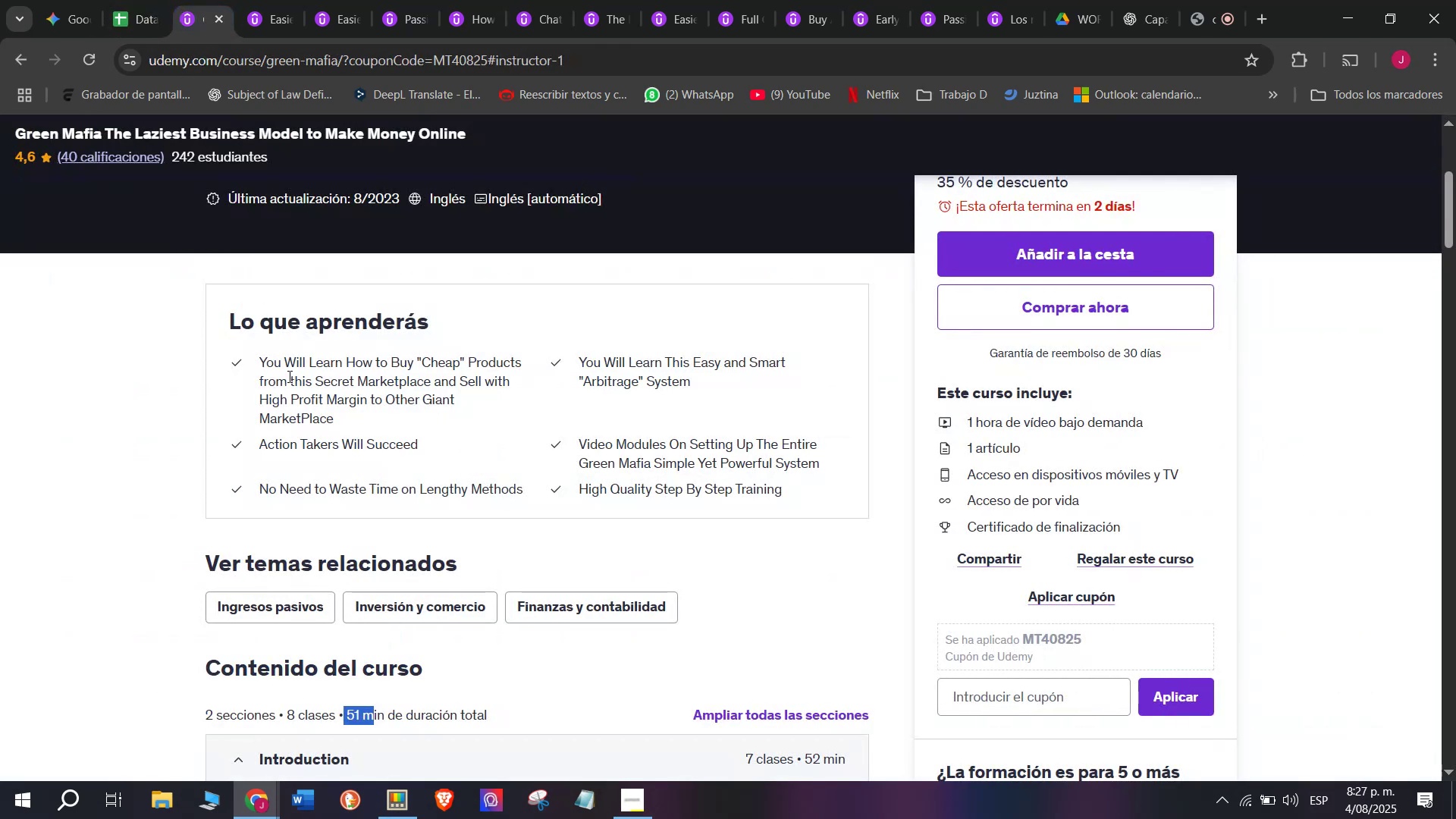 
scroll: coordinate [303, 352], scroll_direction: up, amount: 6.0
 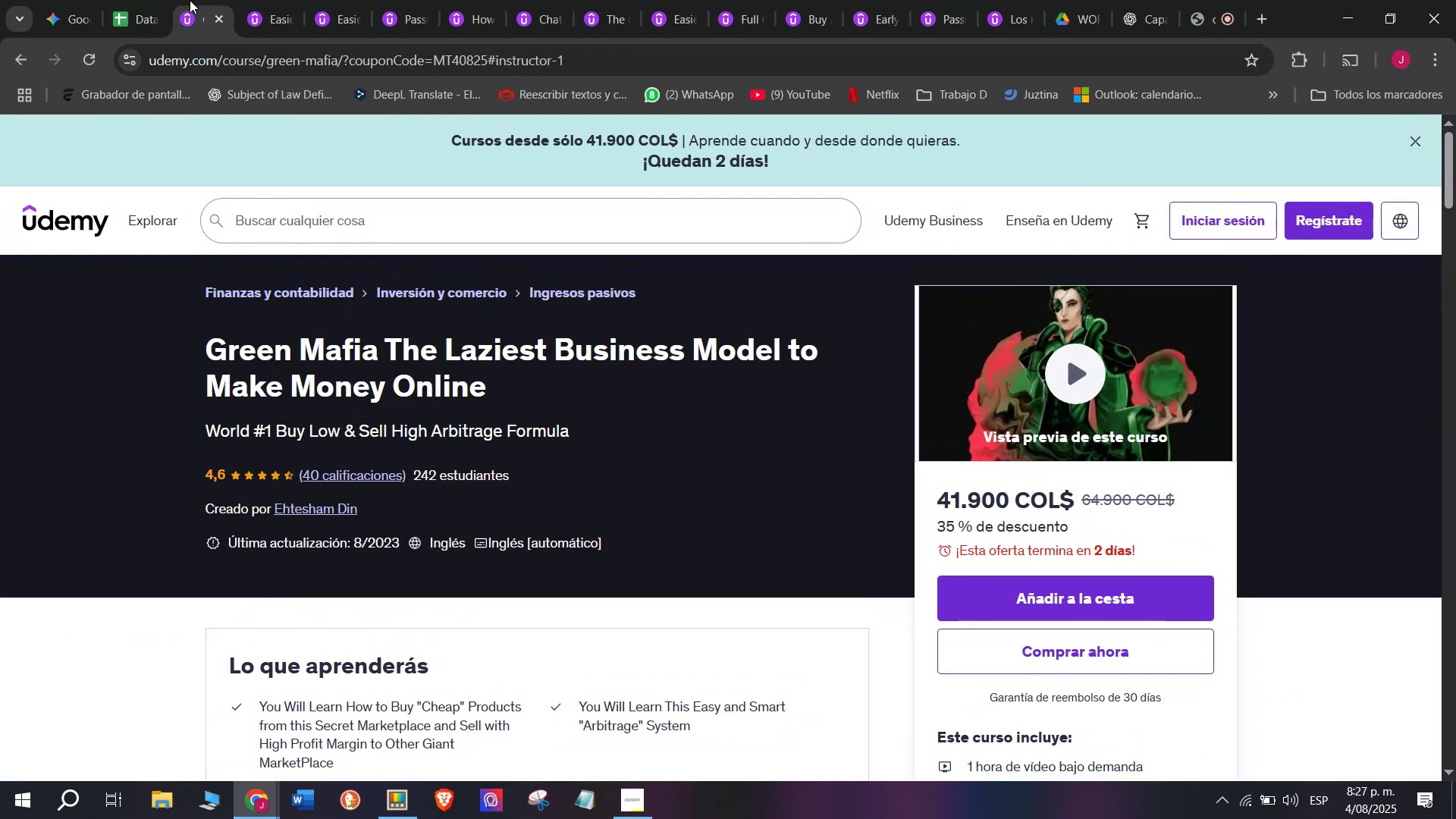 
left_click([125, 0])
 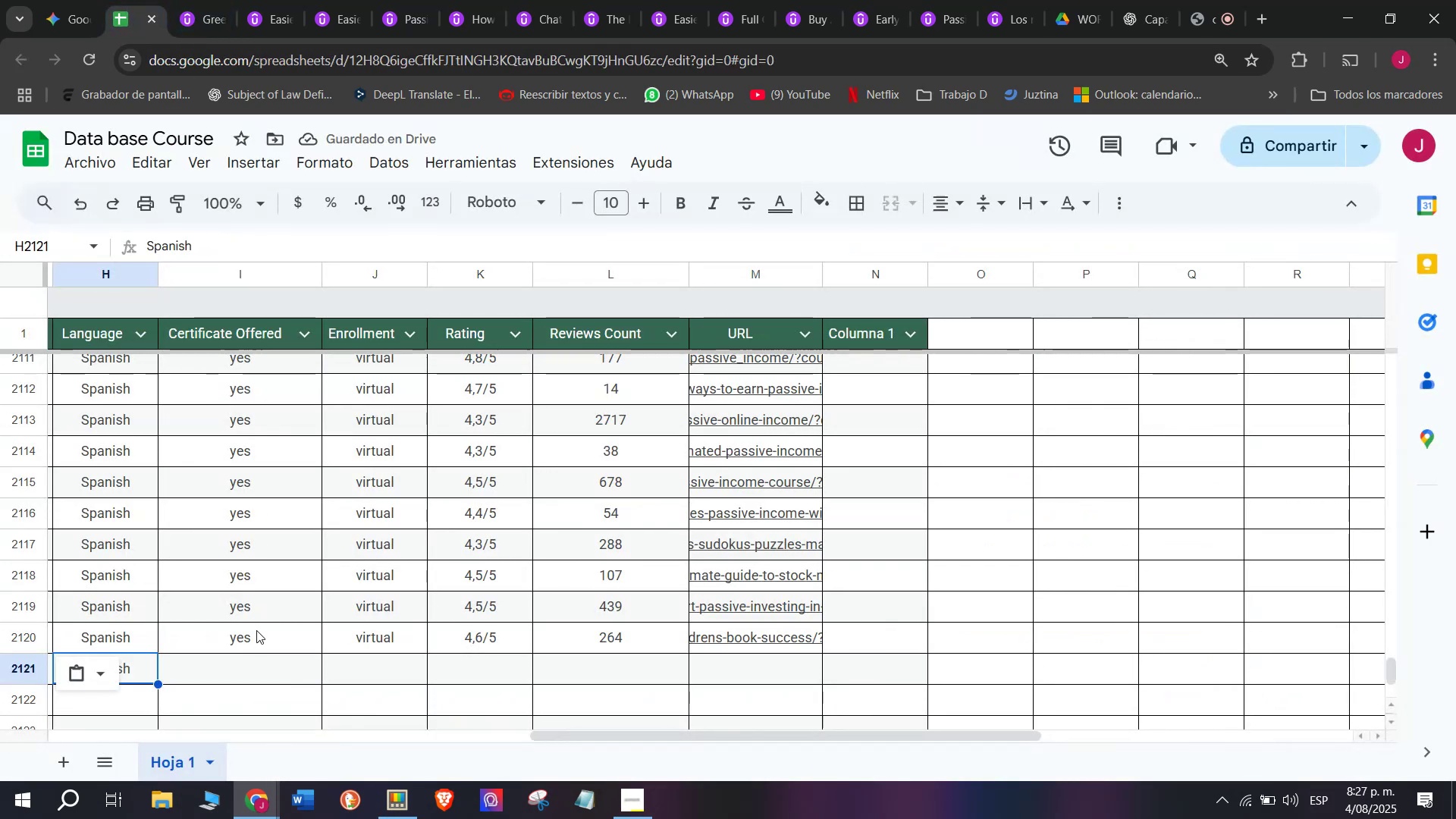 
key(Break)
 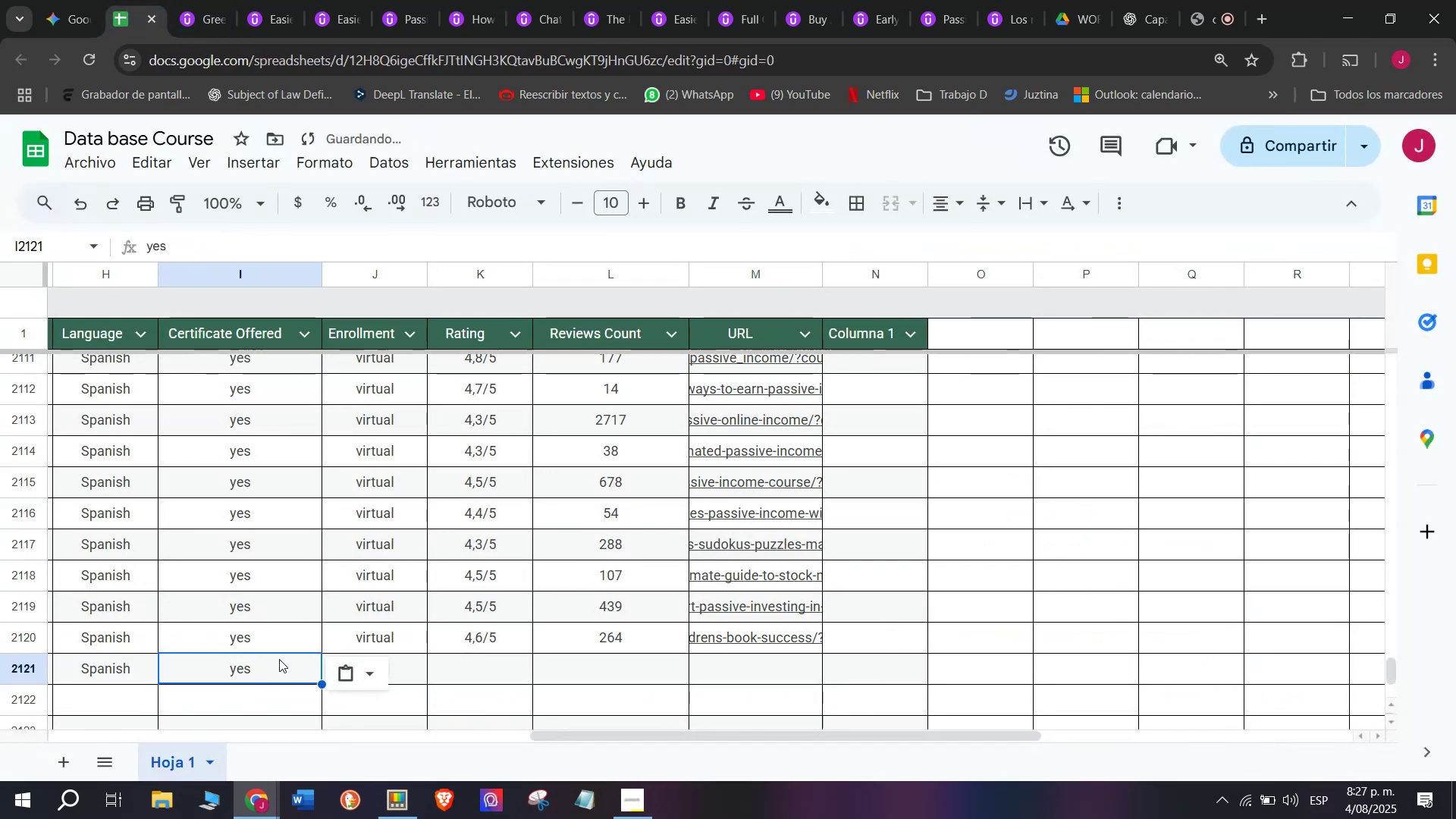 
left_click([256, 632])
 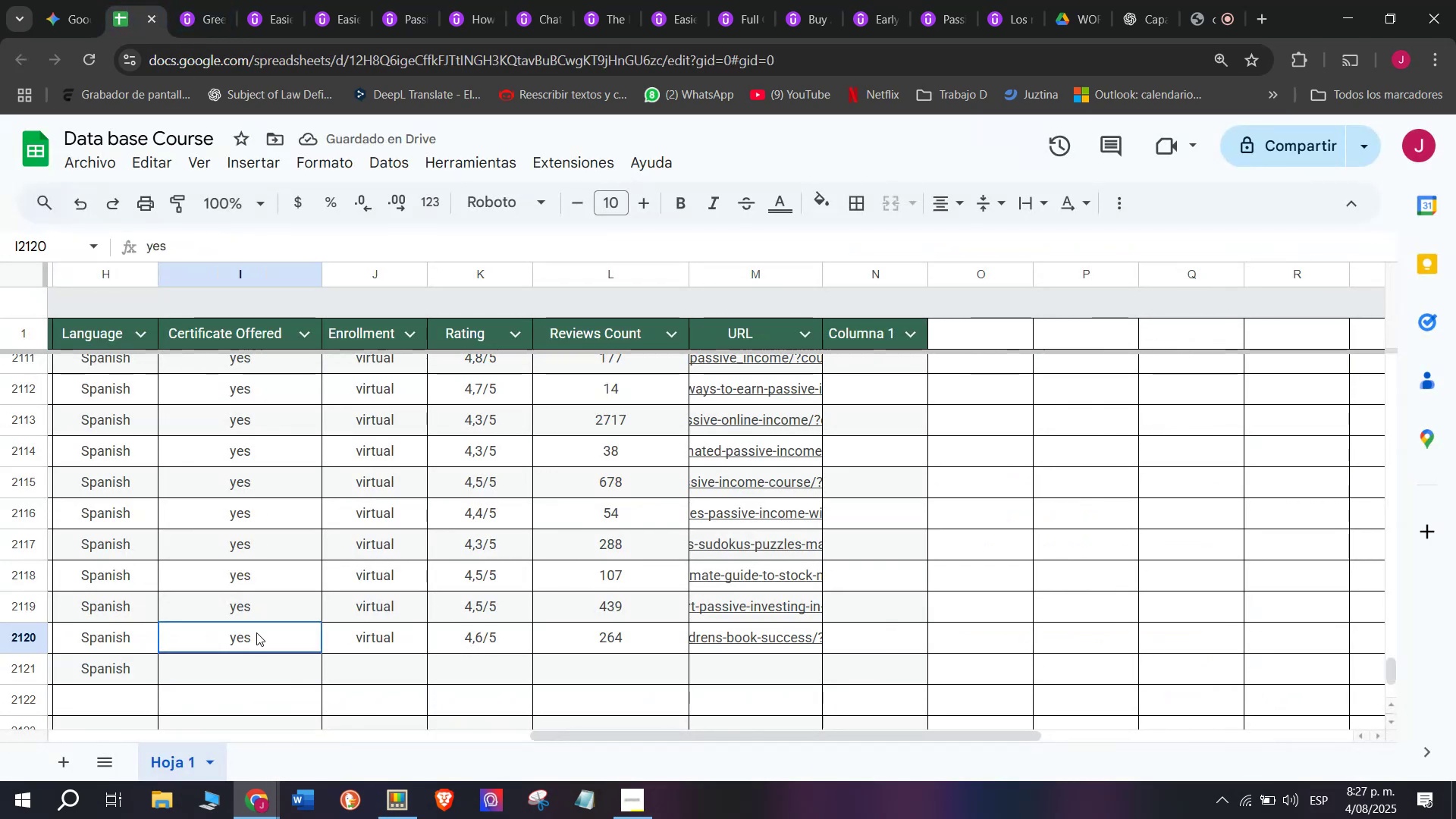 
key(Control+ControlLeft)
 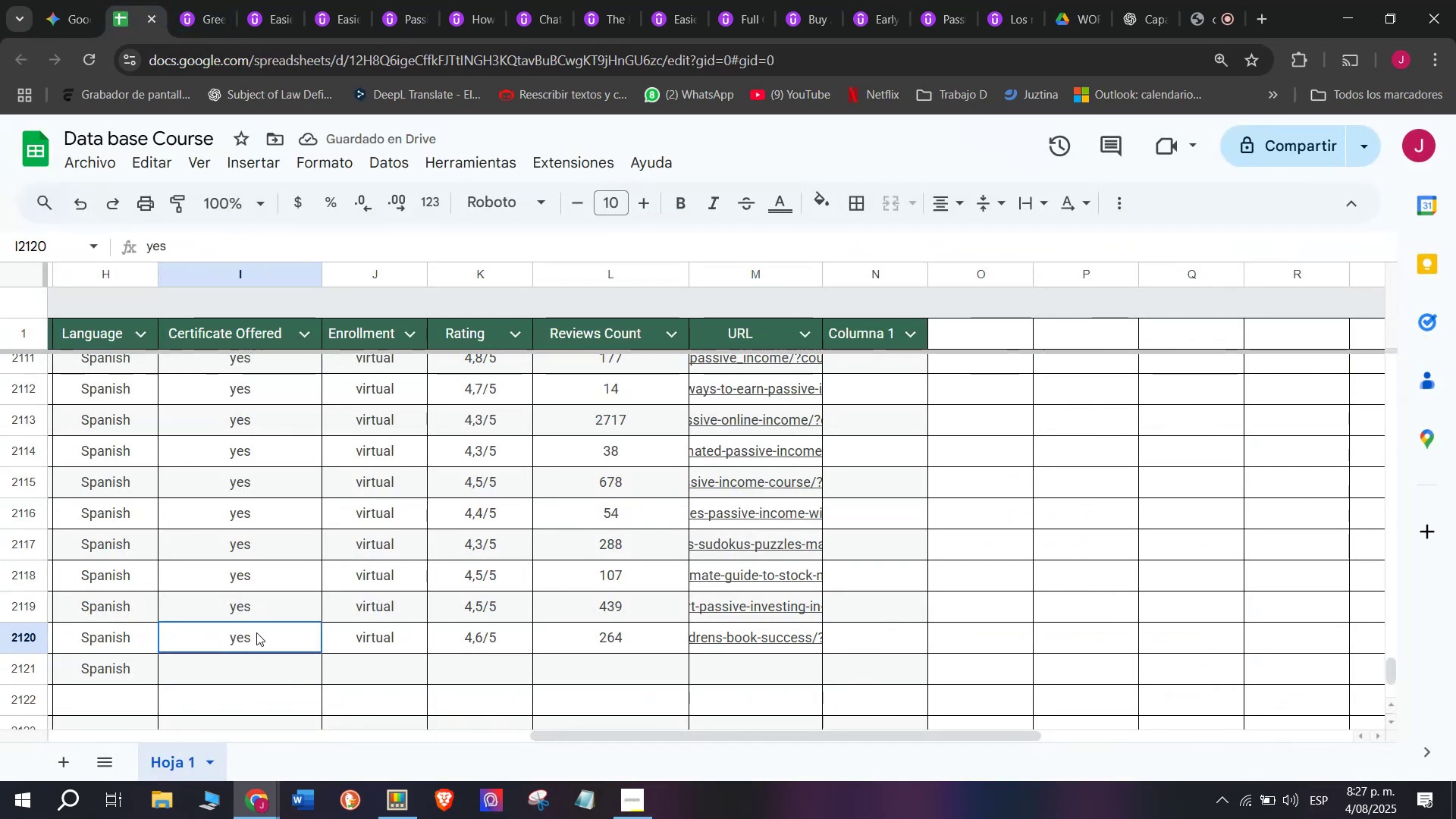 
key(Control+C)
 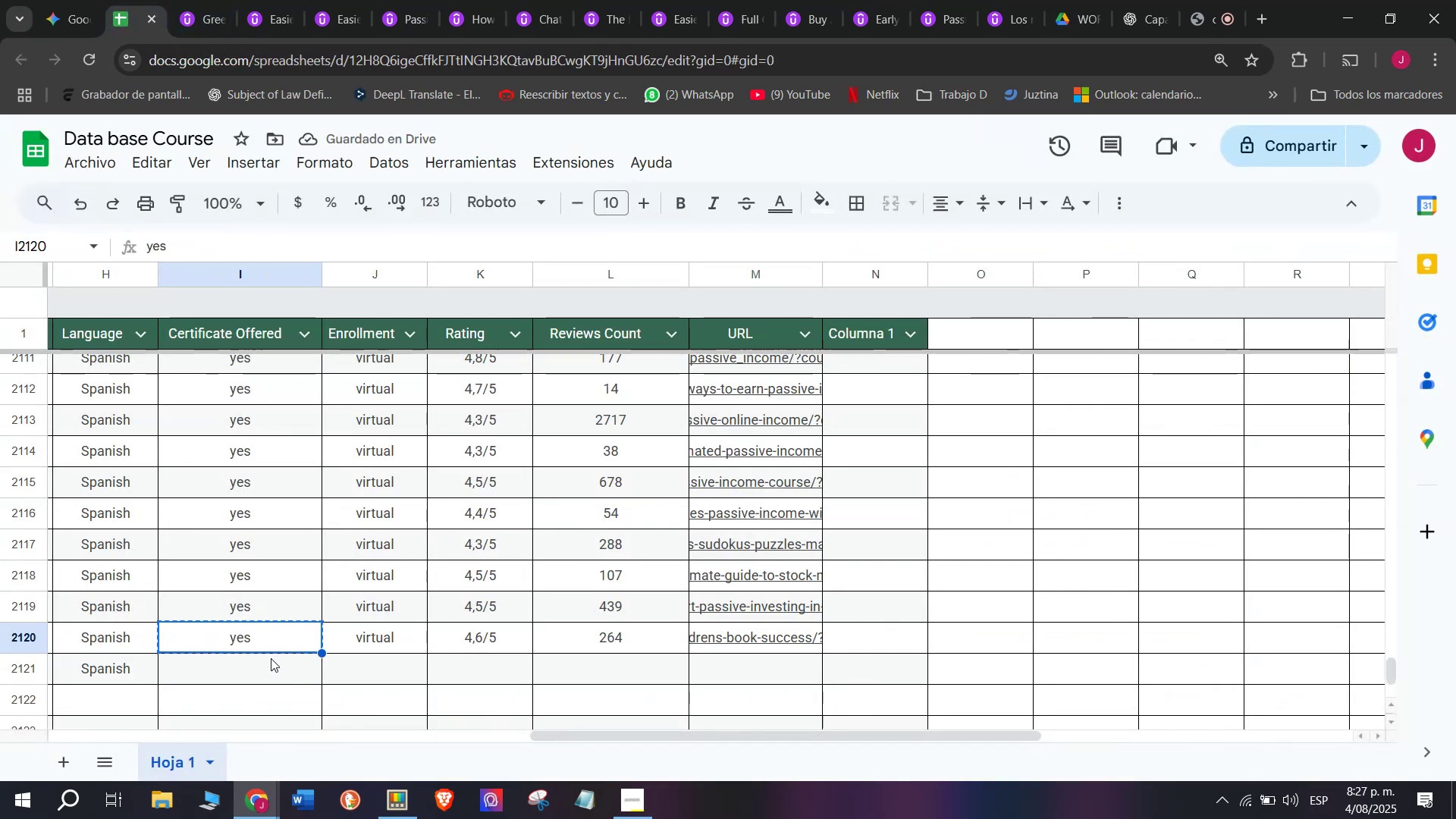 
key(Z)
 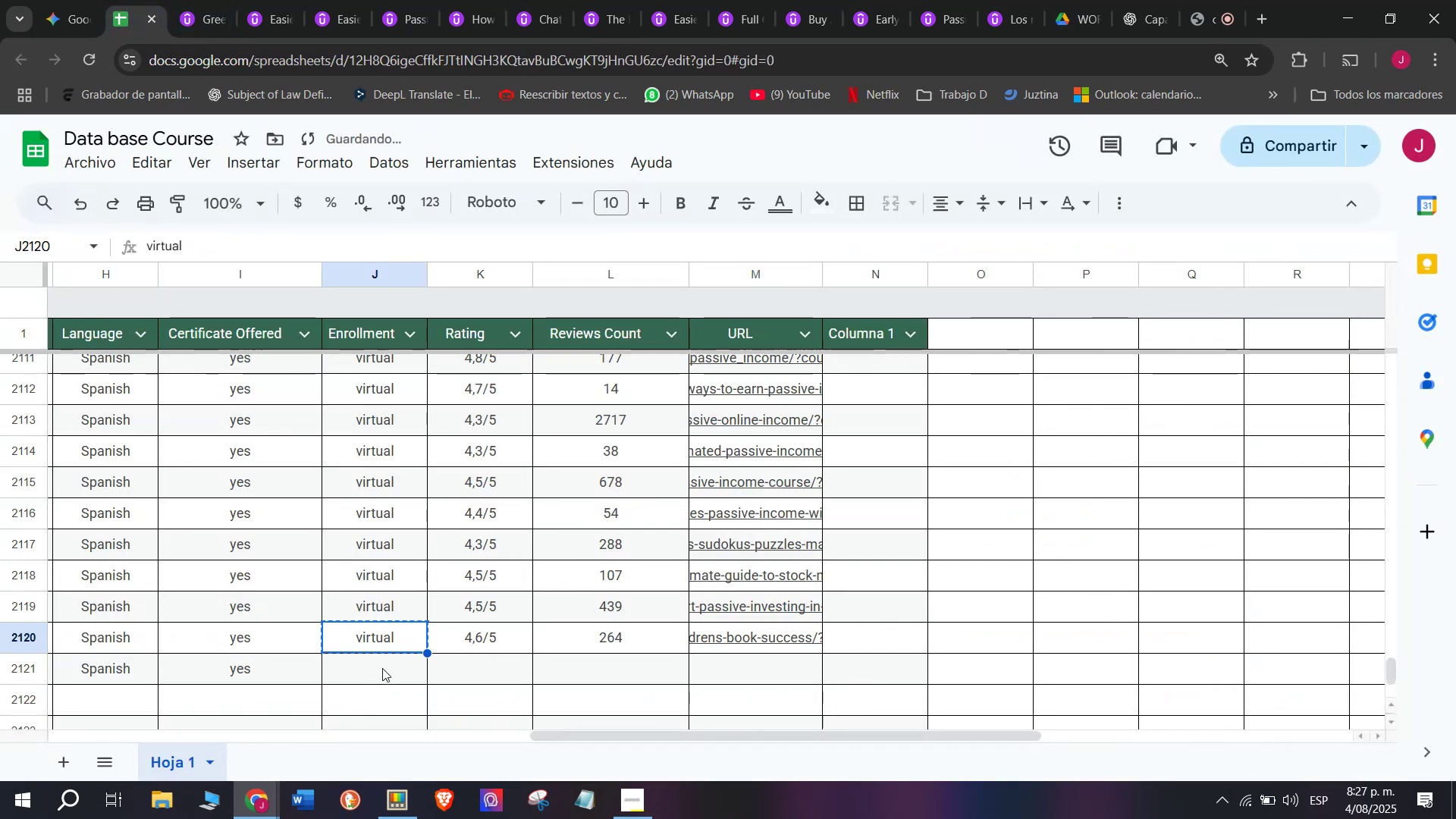 
key(Control+ControlLeft)
 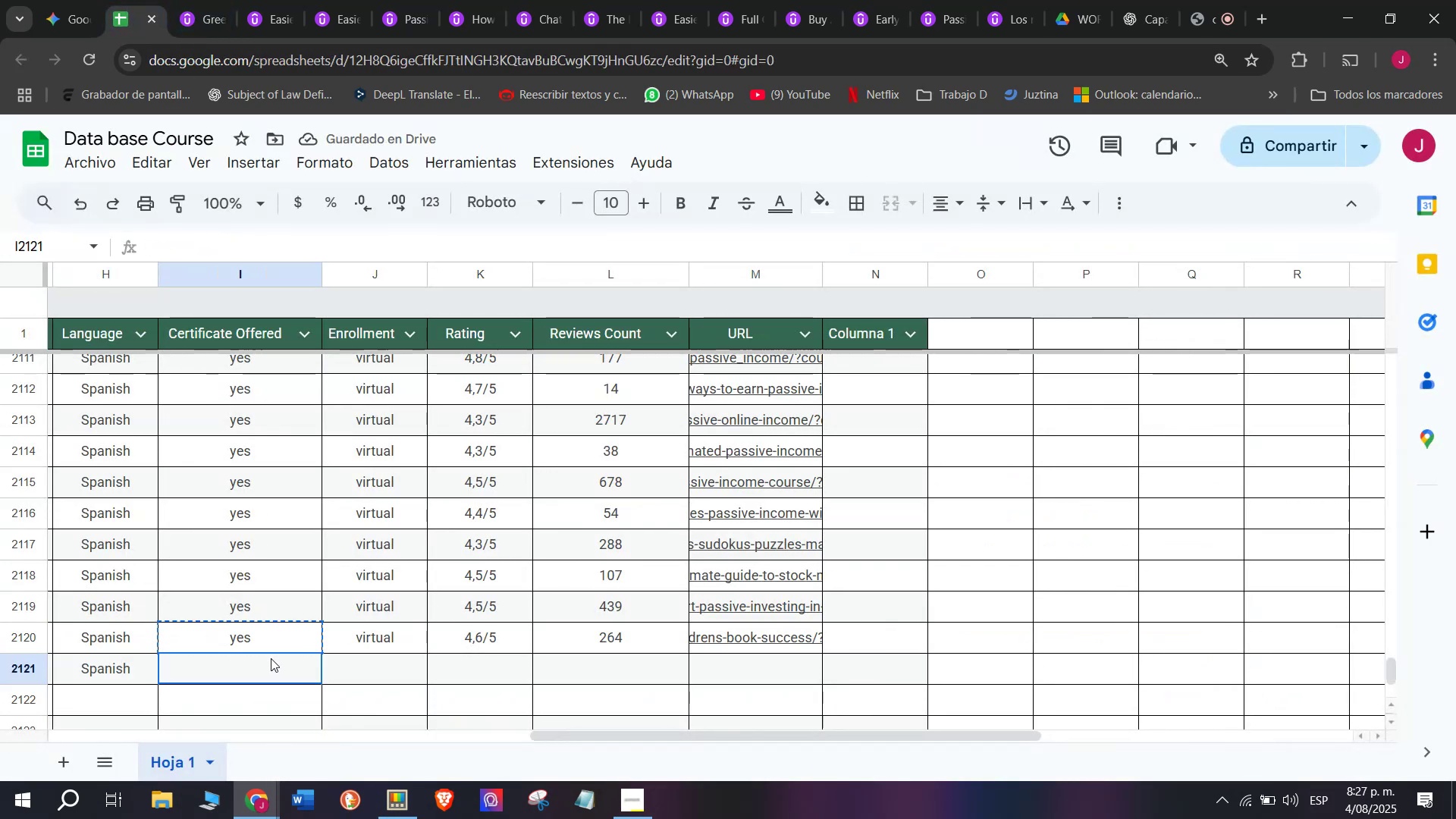 
key(Control+V)
 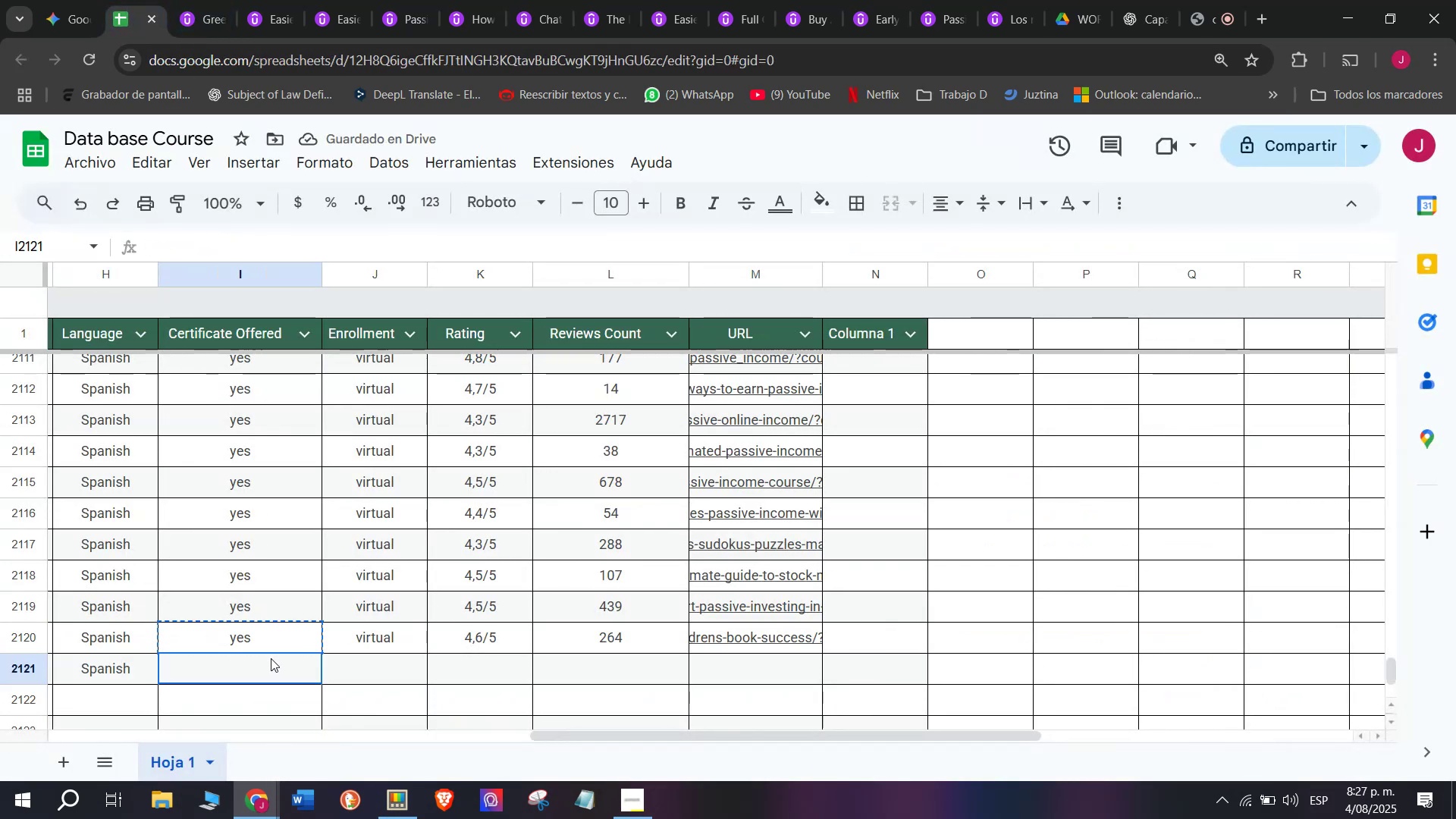 
double_click([271, 658])
 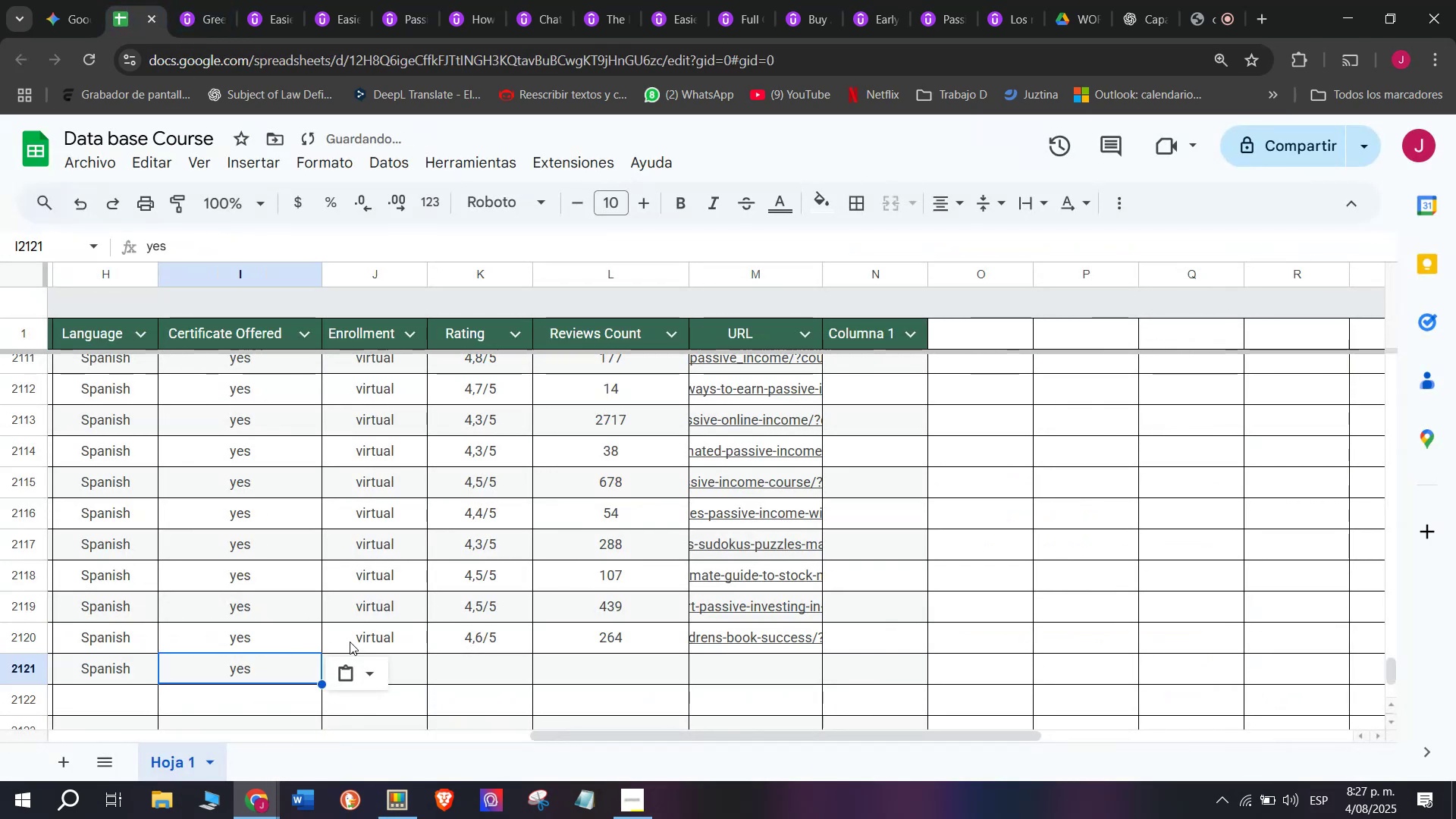 
triple_click([350, 640])
 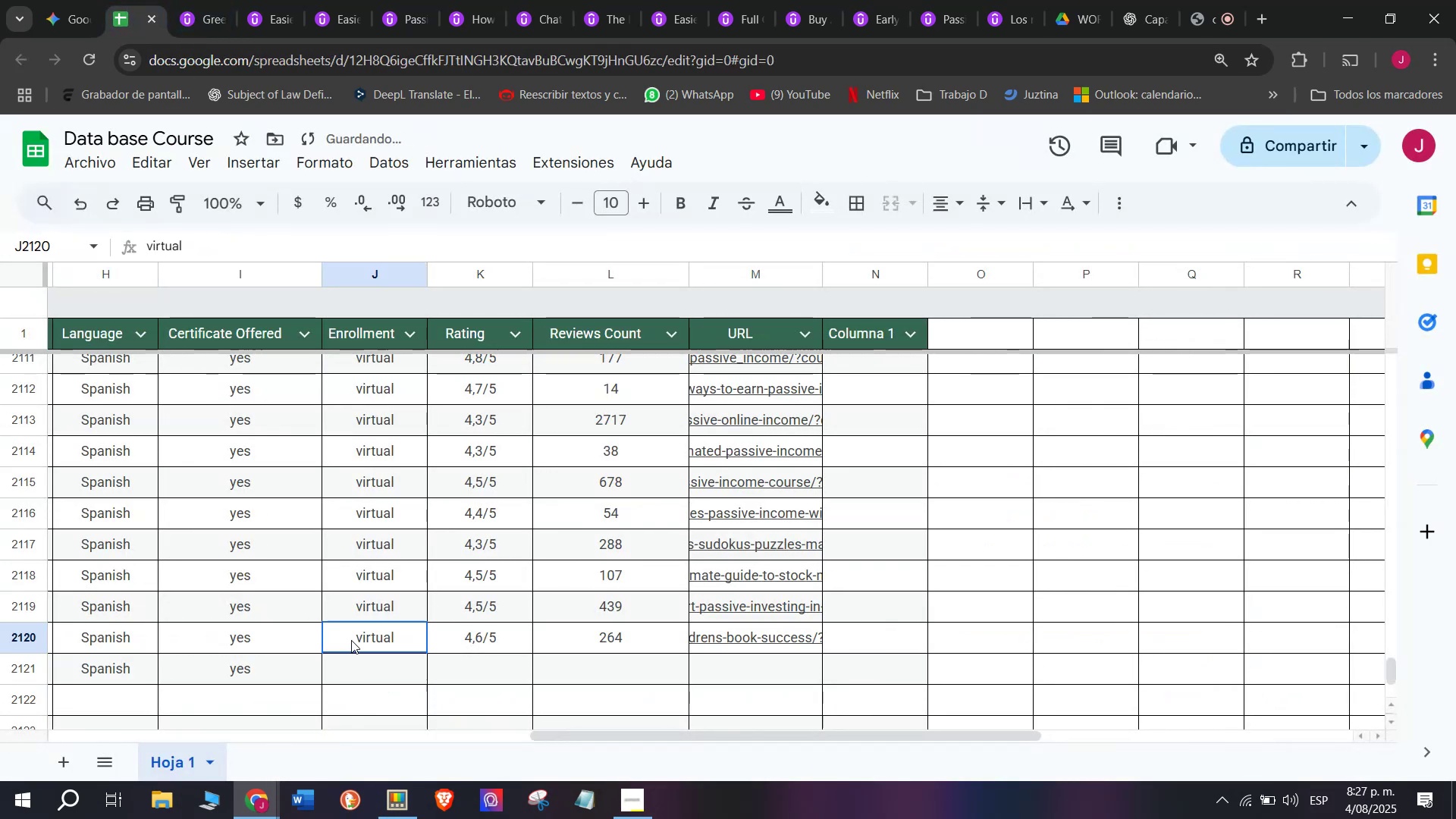 
key(Control+ControlLeft)
 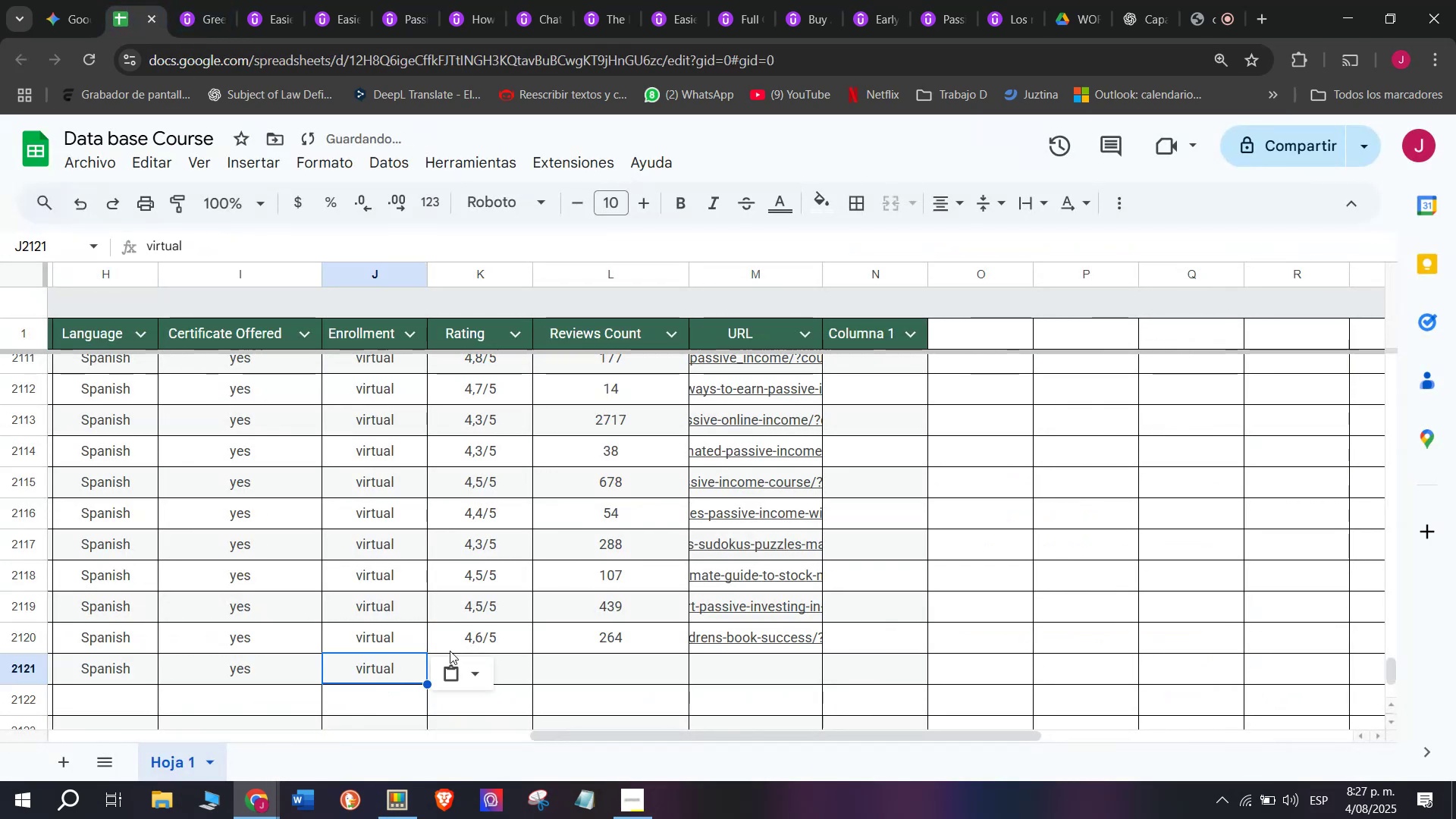 
key(Break)
 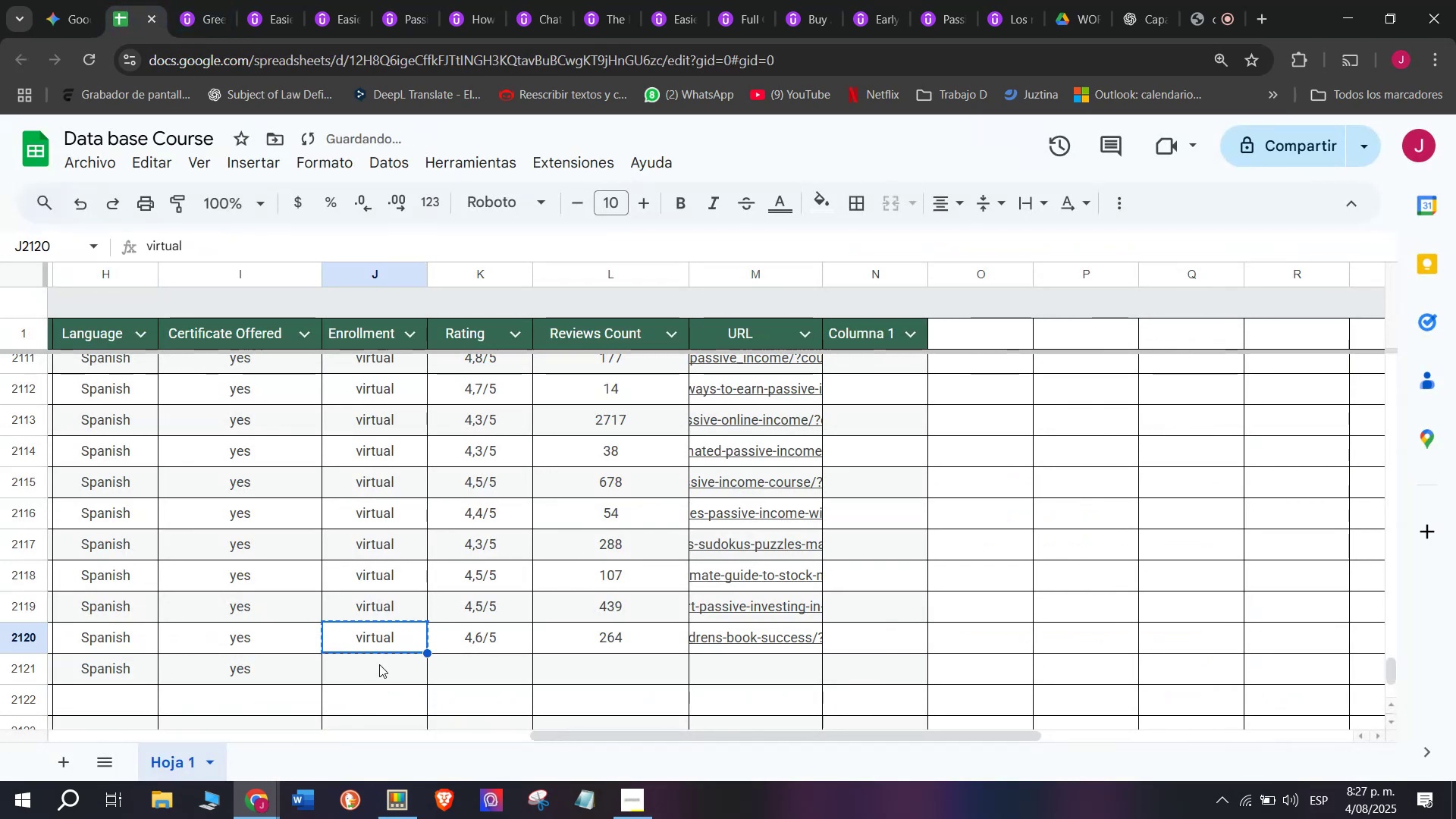 
key(Control+C)
 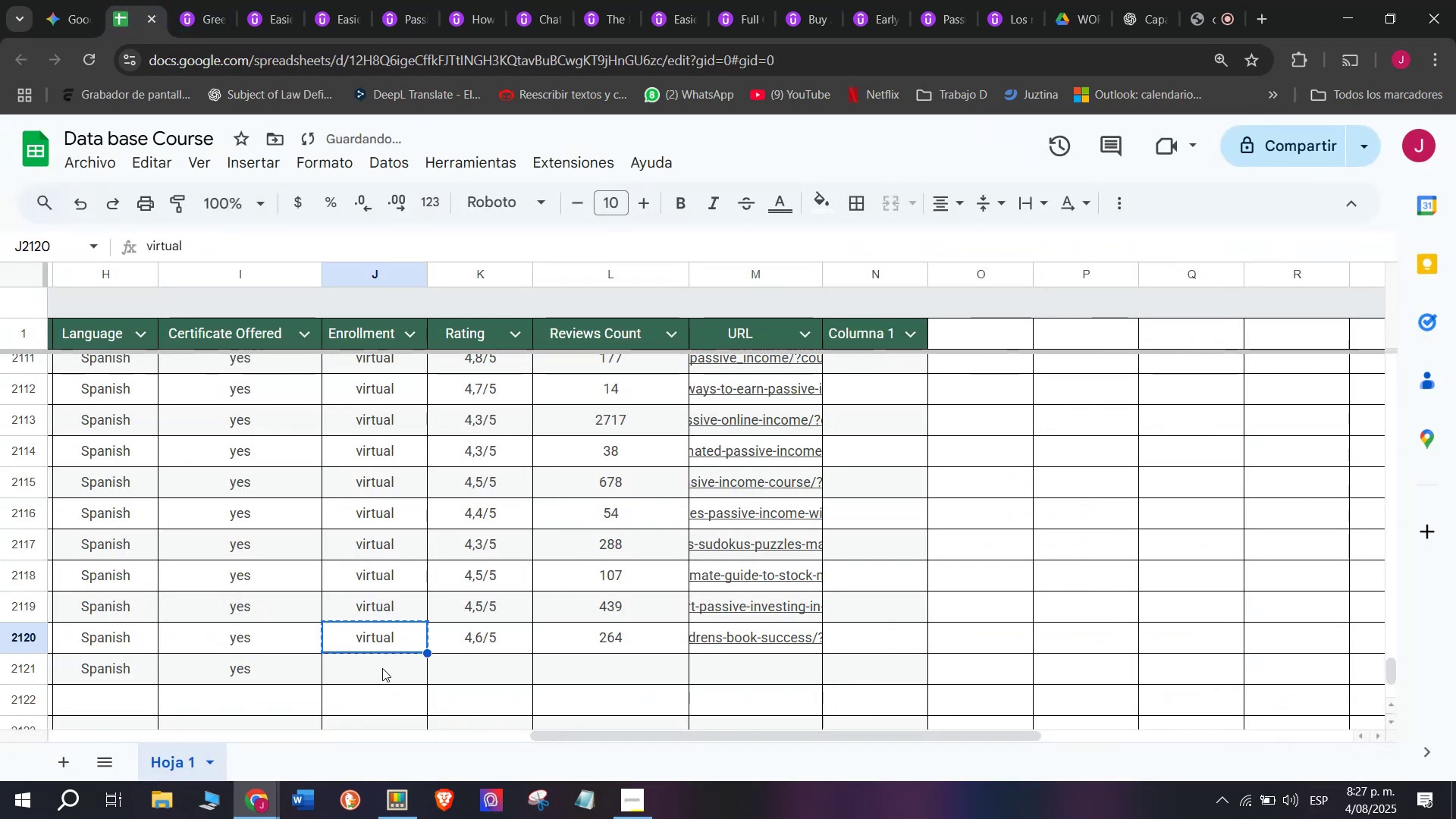 
key(Z)
 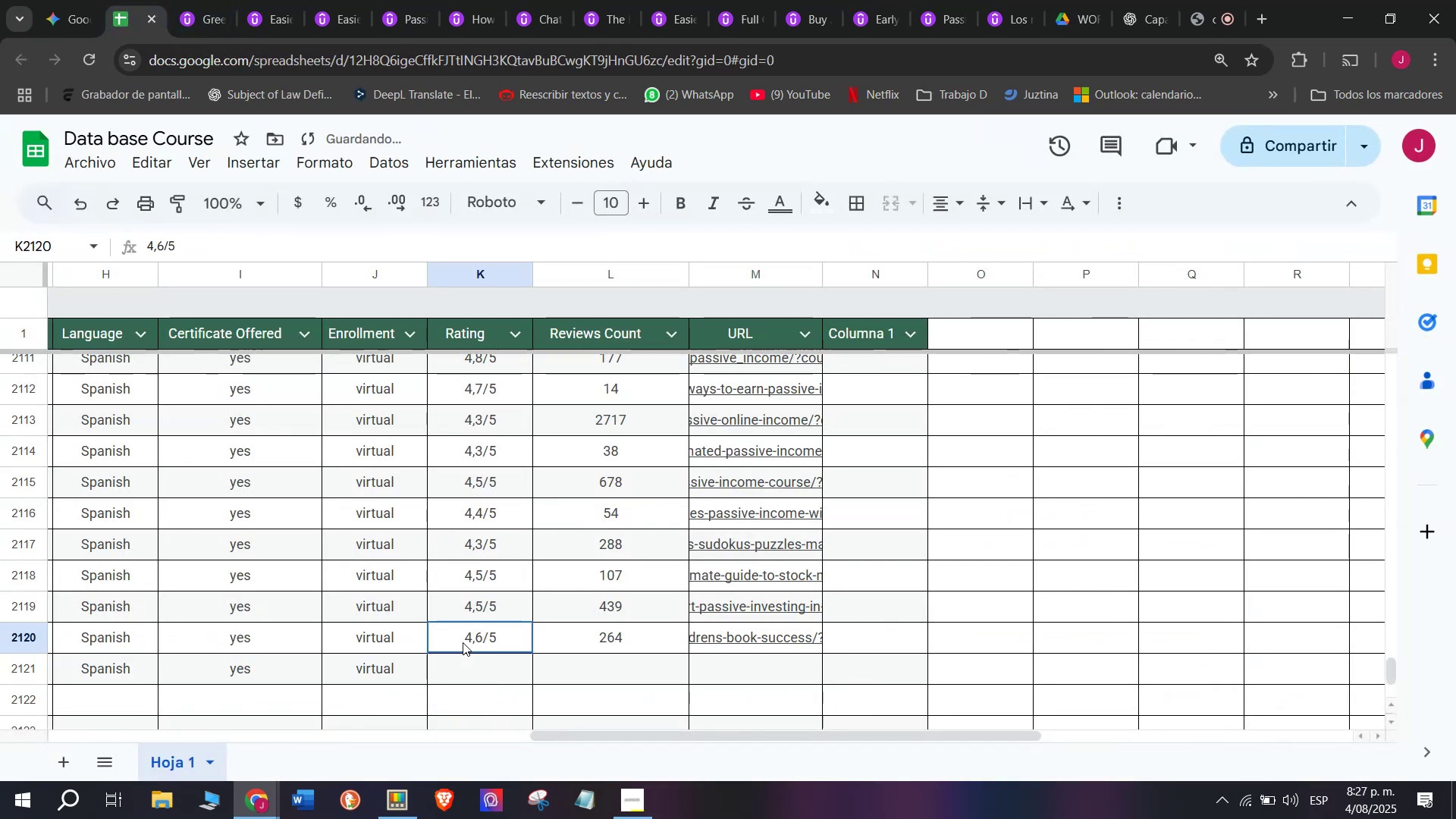 
key(Control+ControlLeft)
 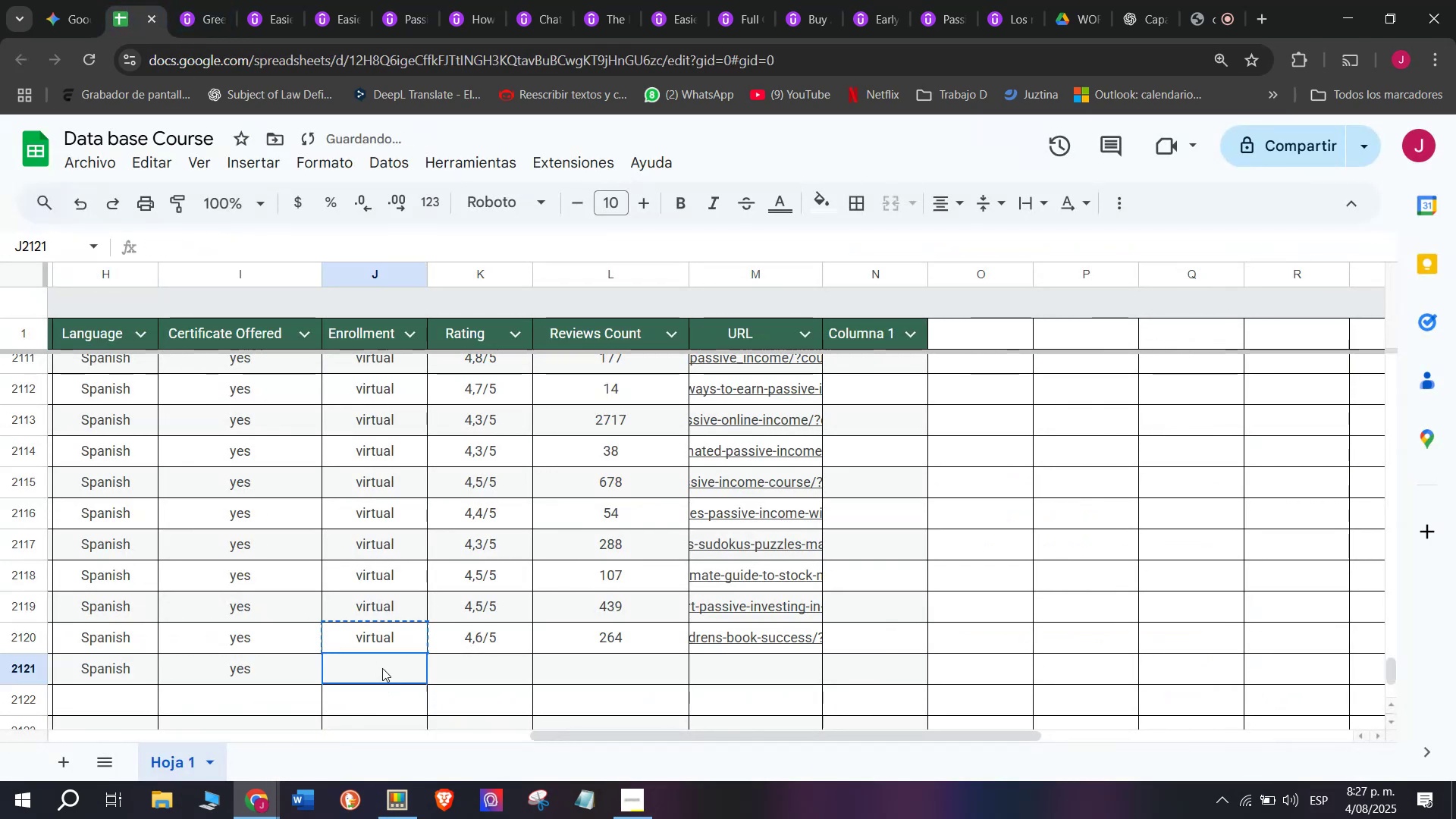 
key(Control+V)
 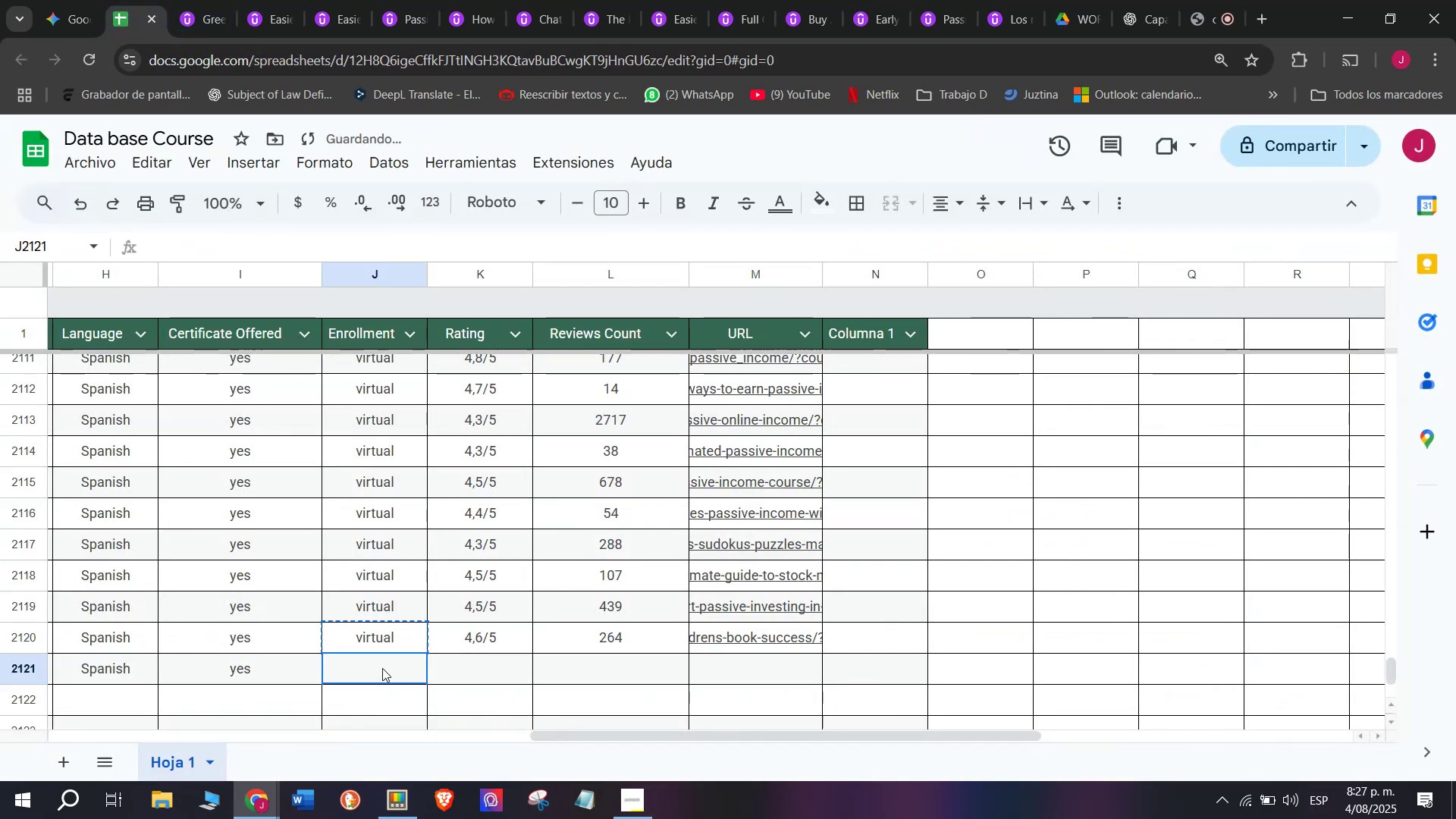 
triple_click([382, 668])
 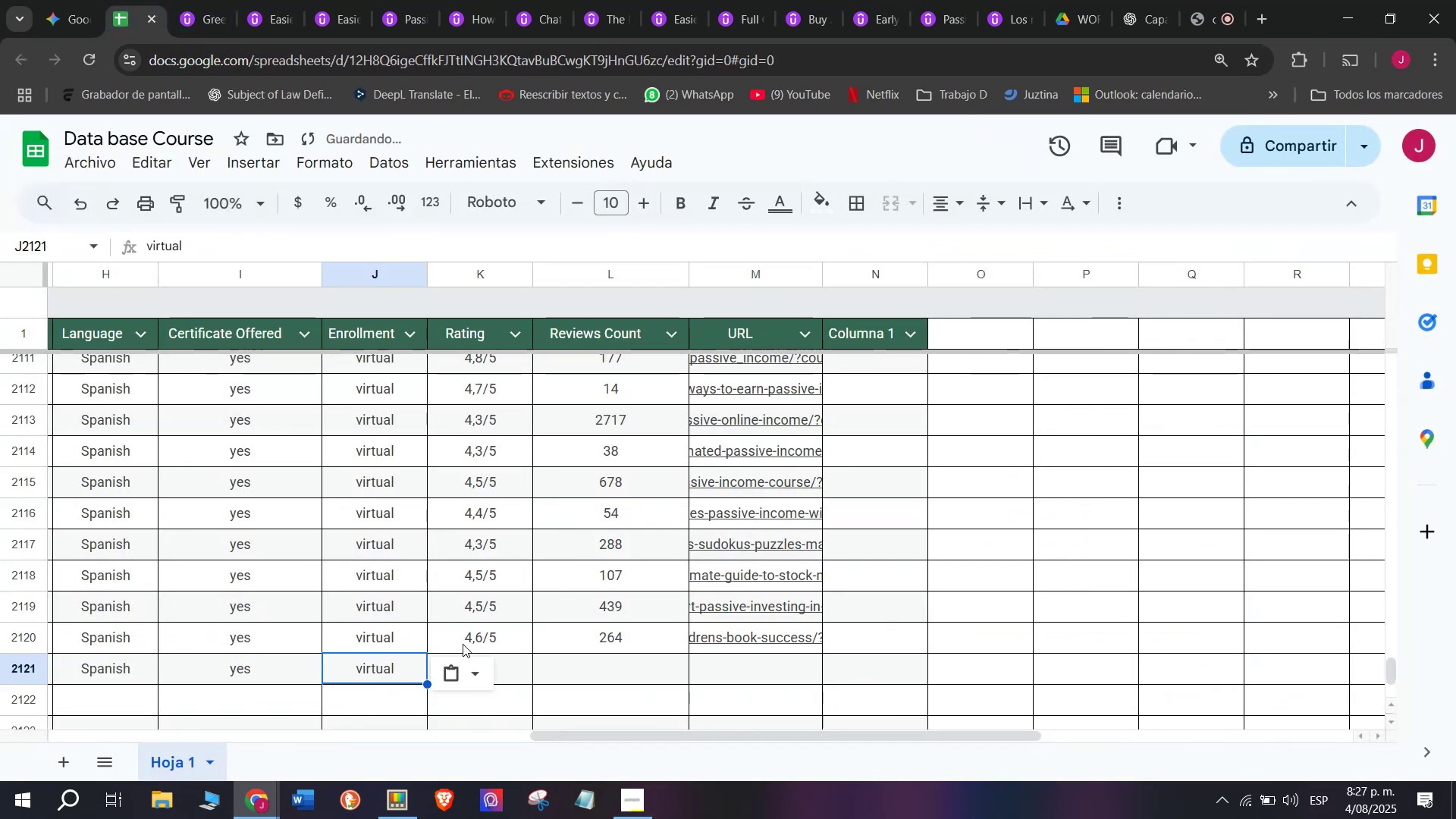 
key(Control+ControlLeft)
 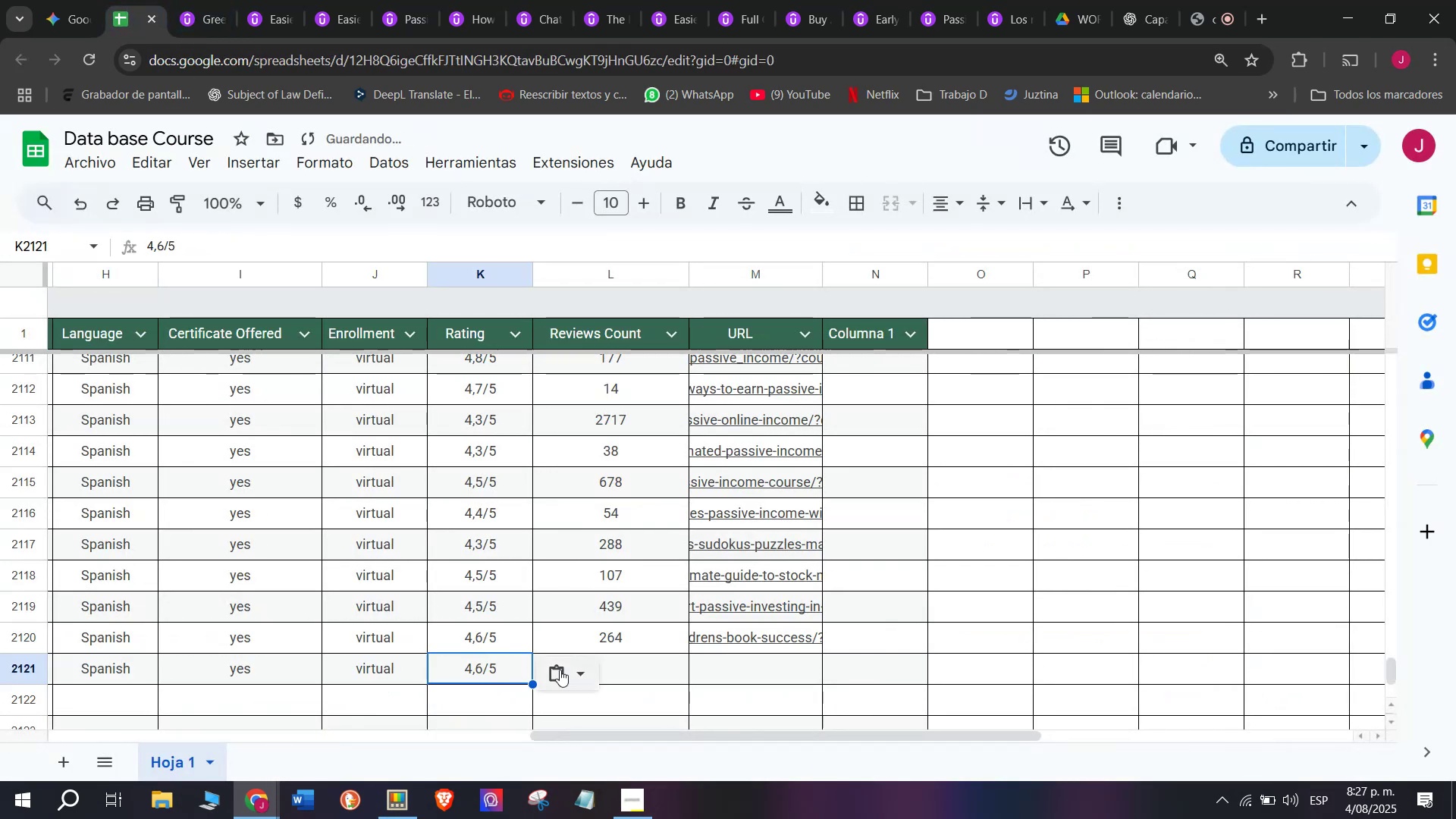 
key(Break)
 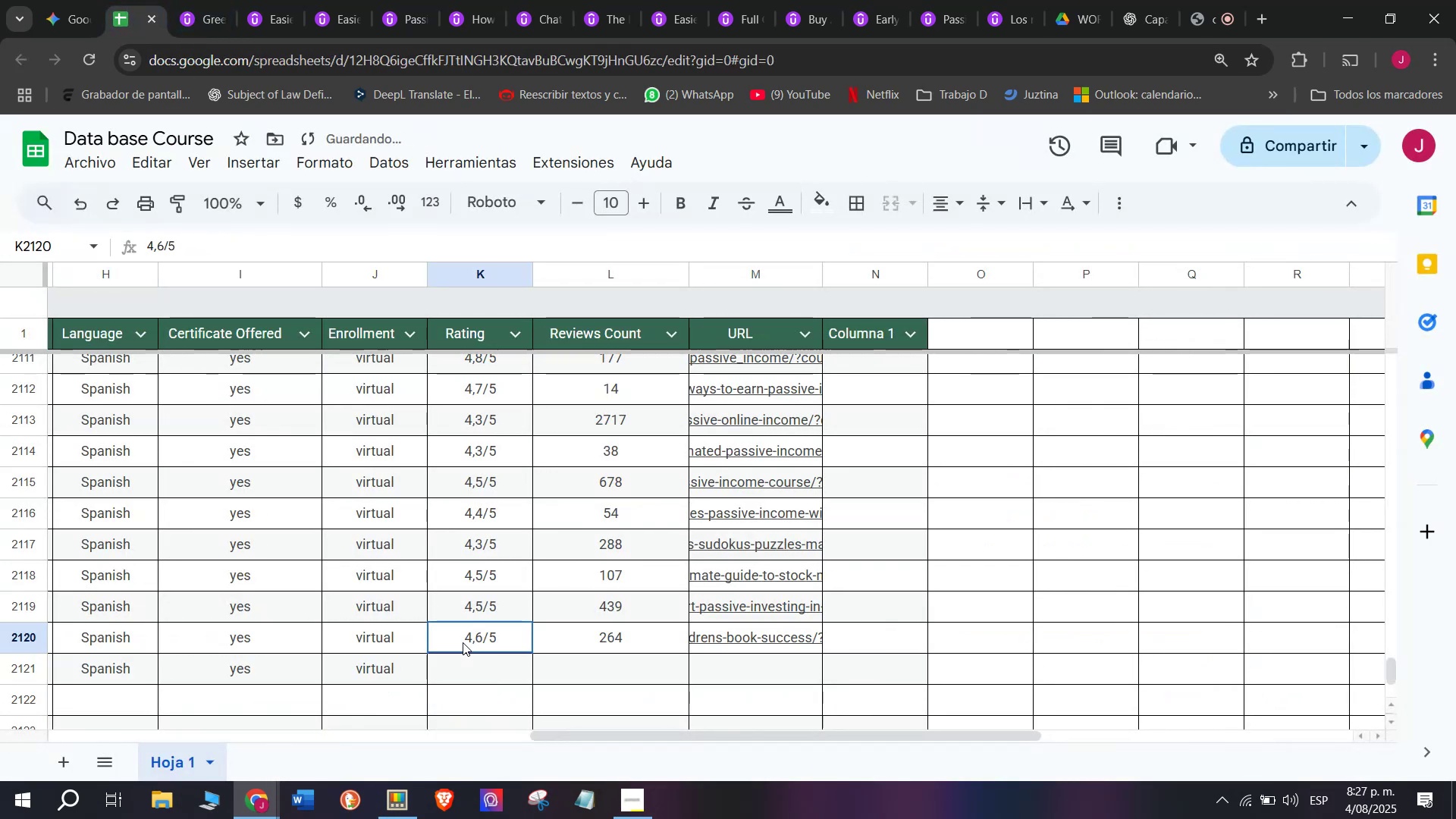 
key(Control+C)
 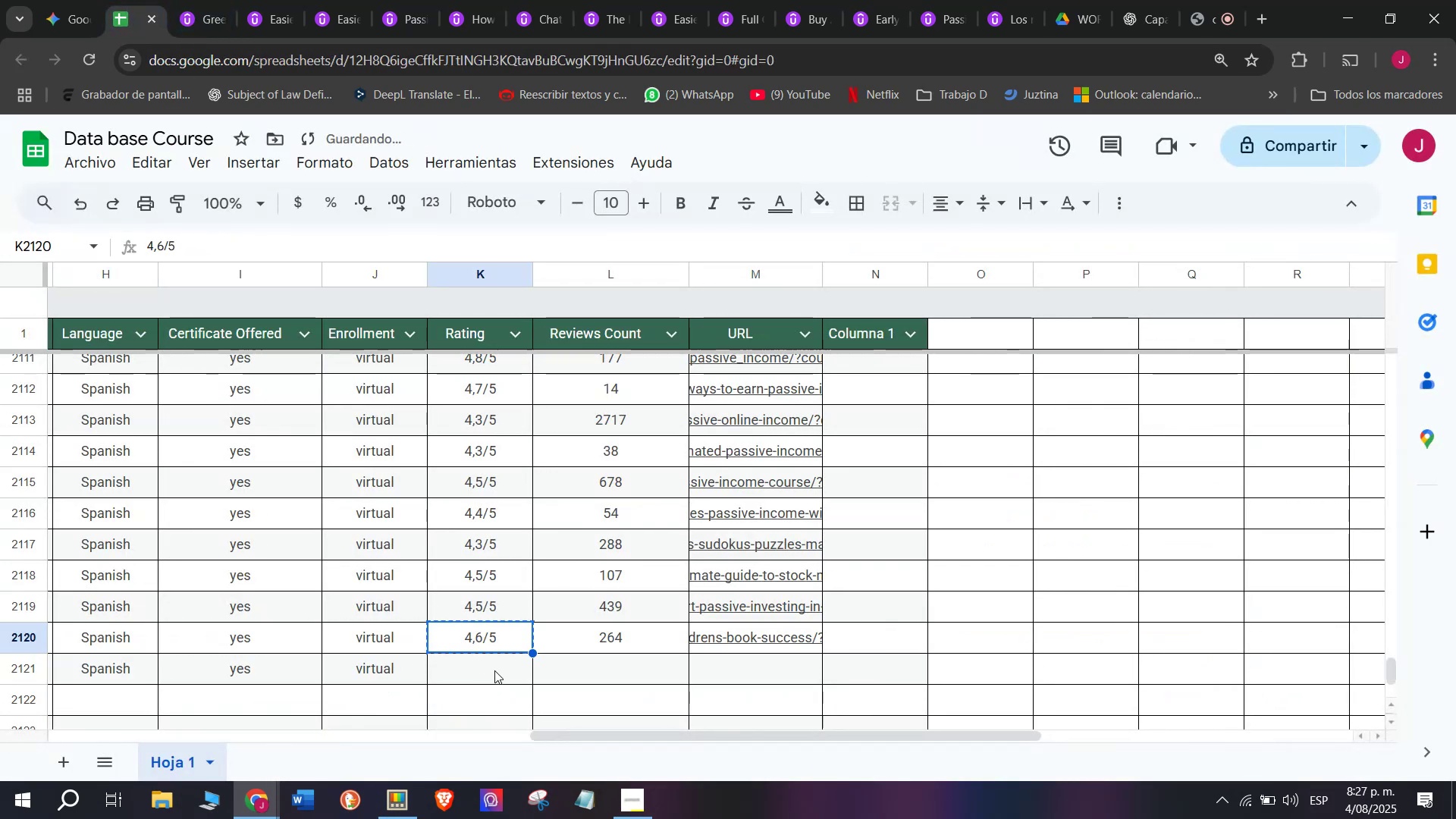 
key(Control+ControlLeft)
 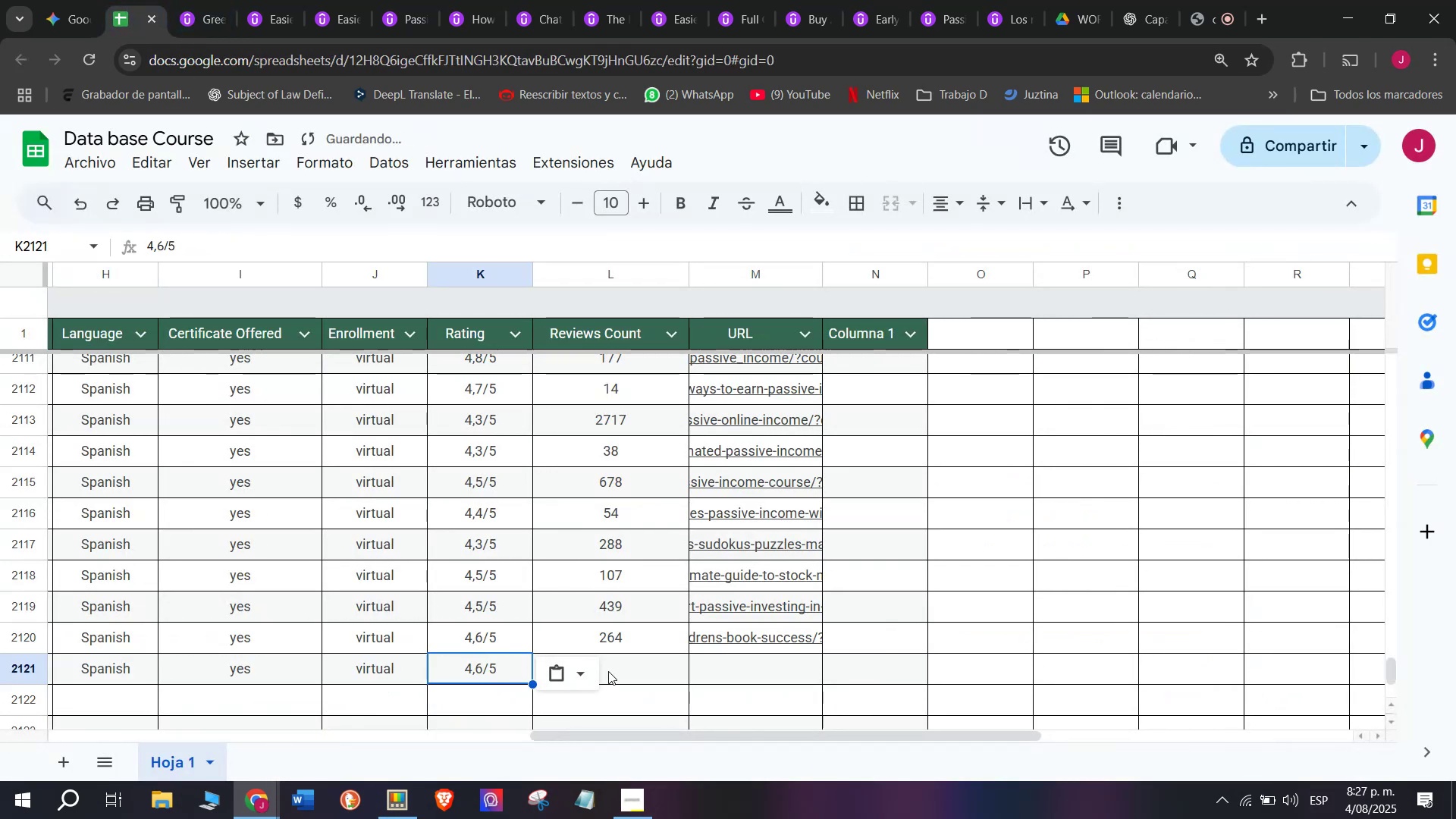 
key(Z)
 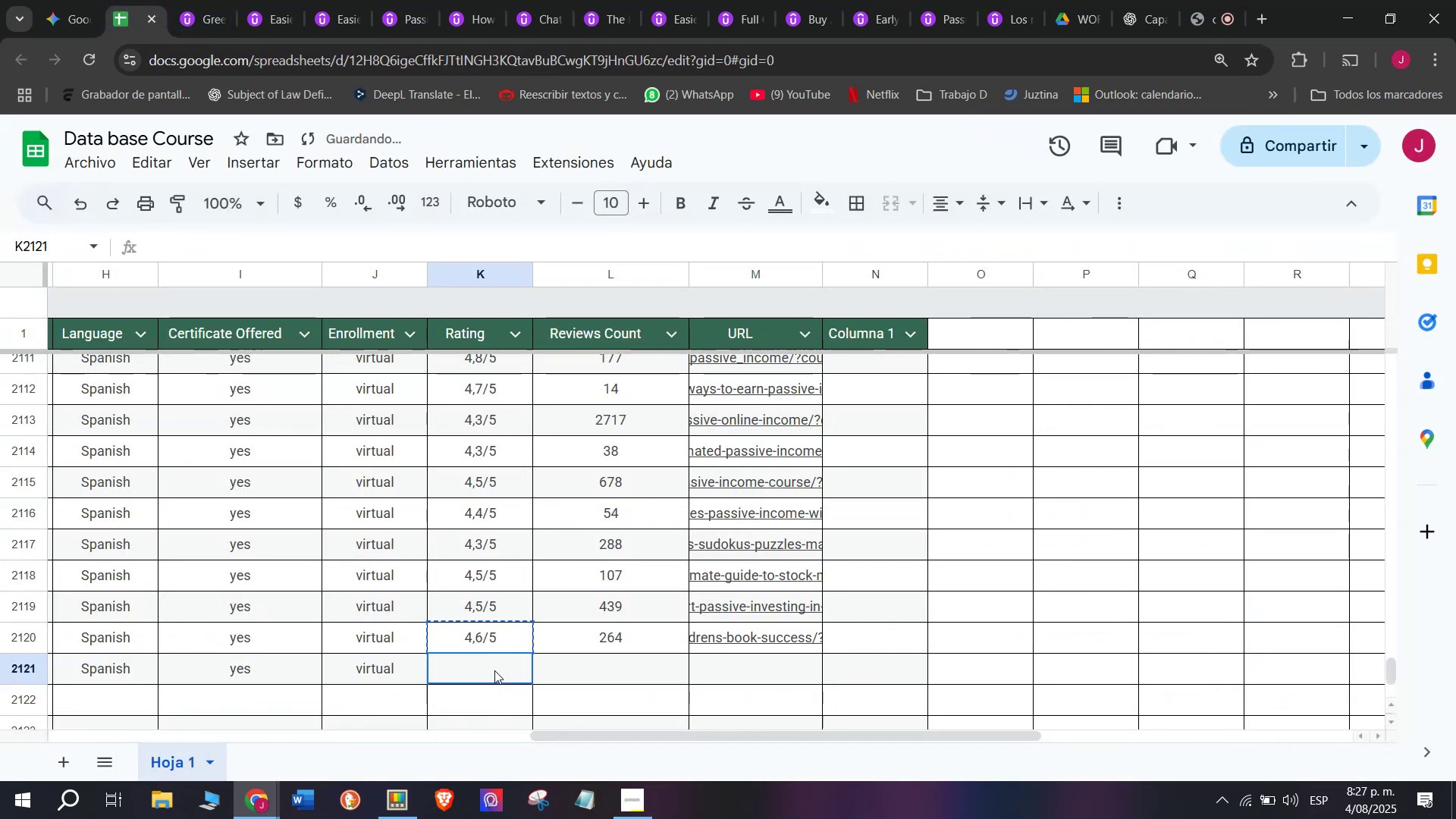 
key(Control+V)
 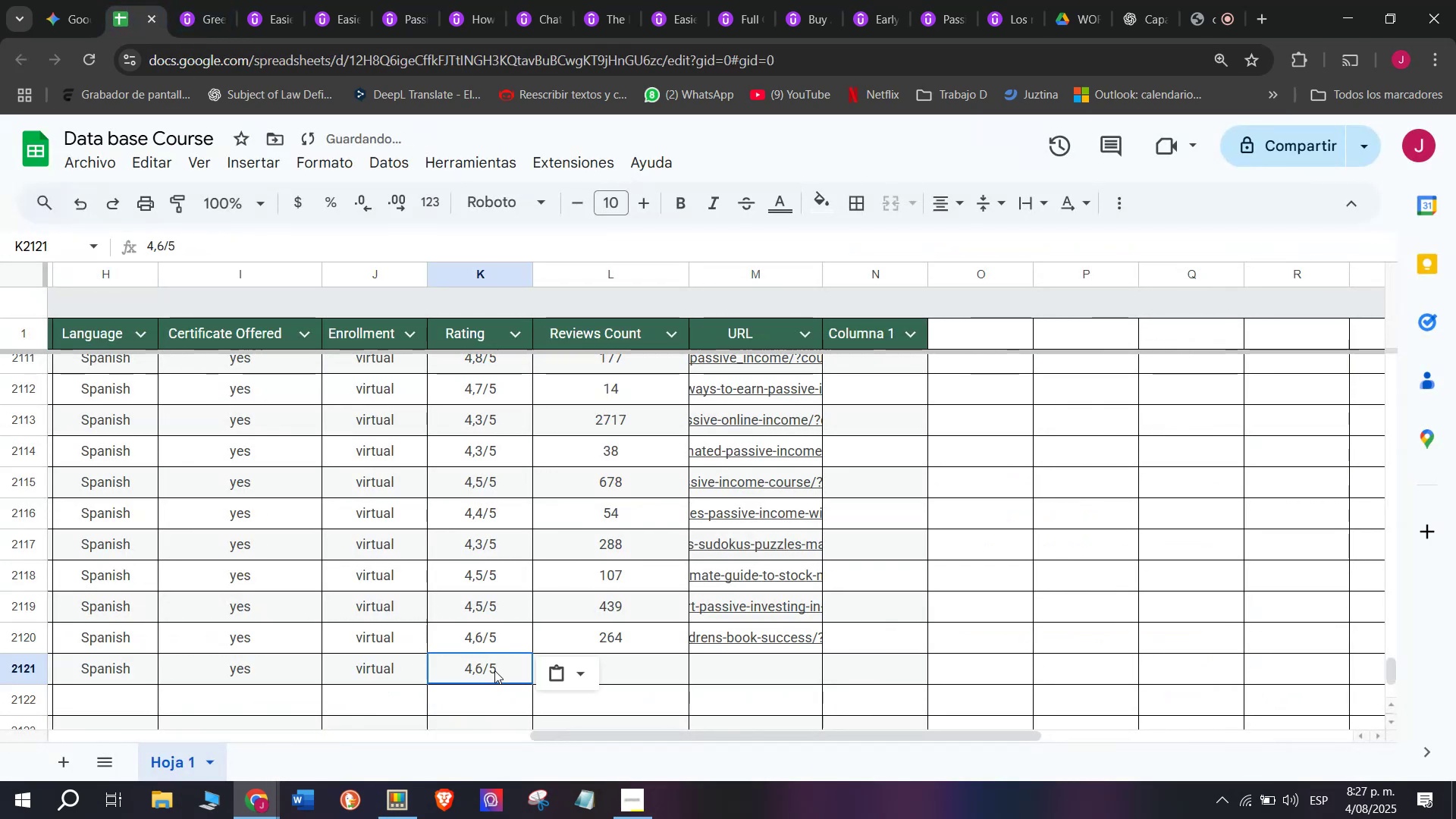 
triple_click([494, 670])
 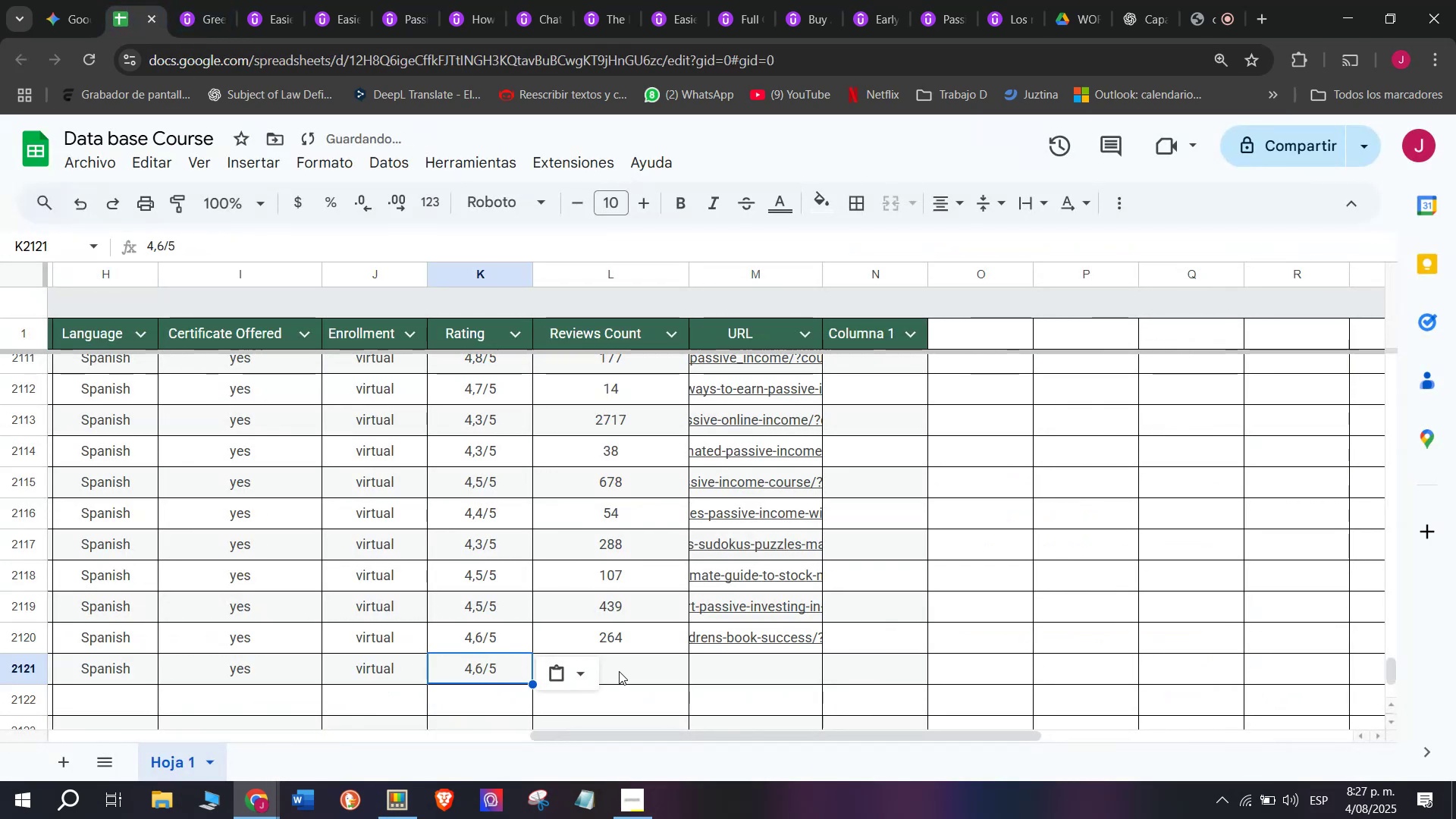 
left_click([629, 670])
 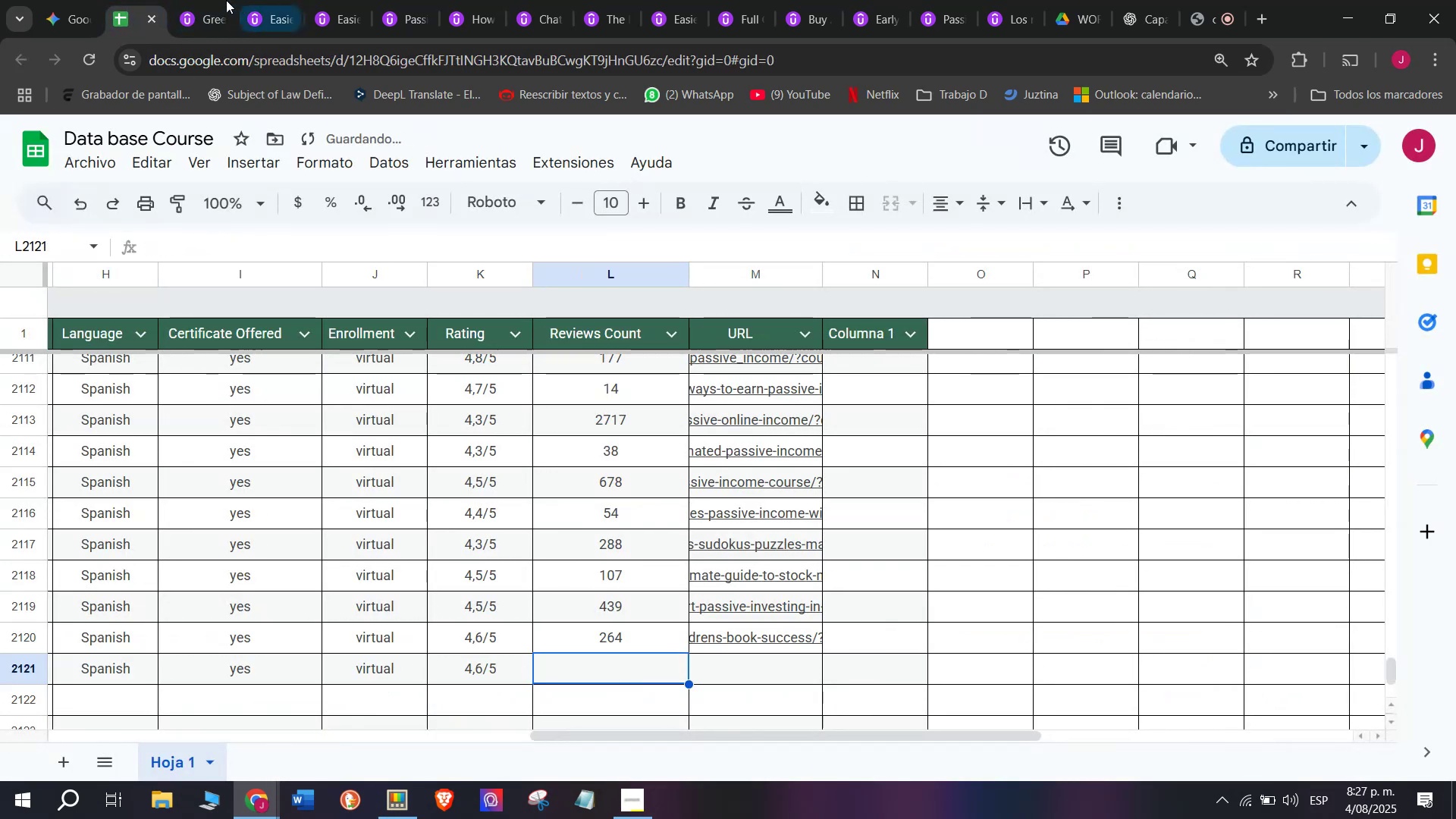 
left_click([177, 0])
 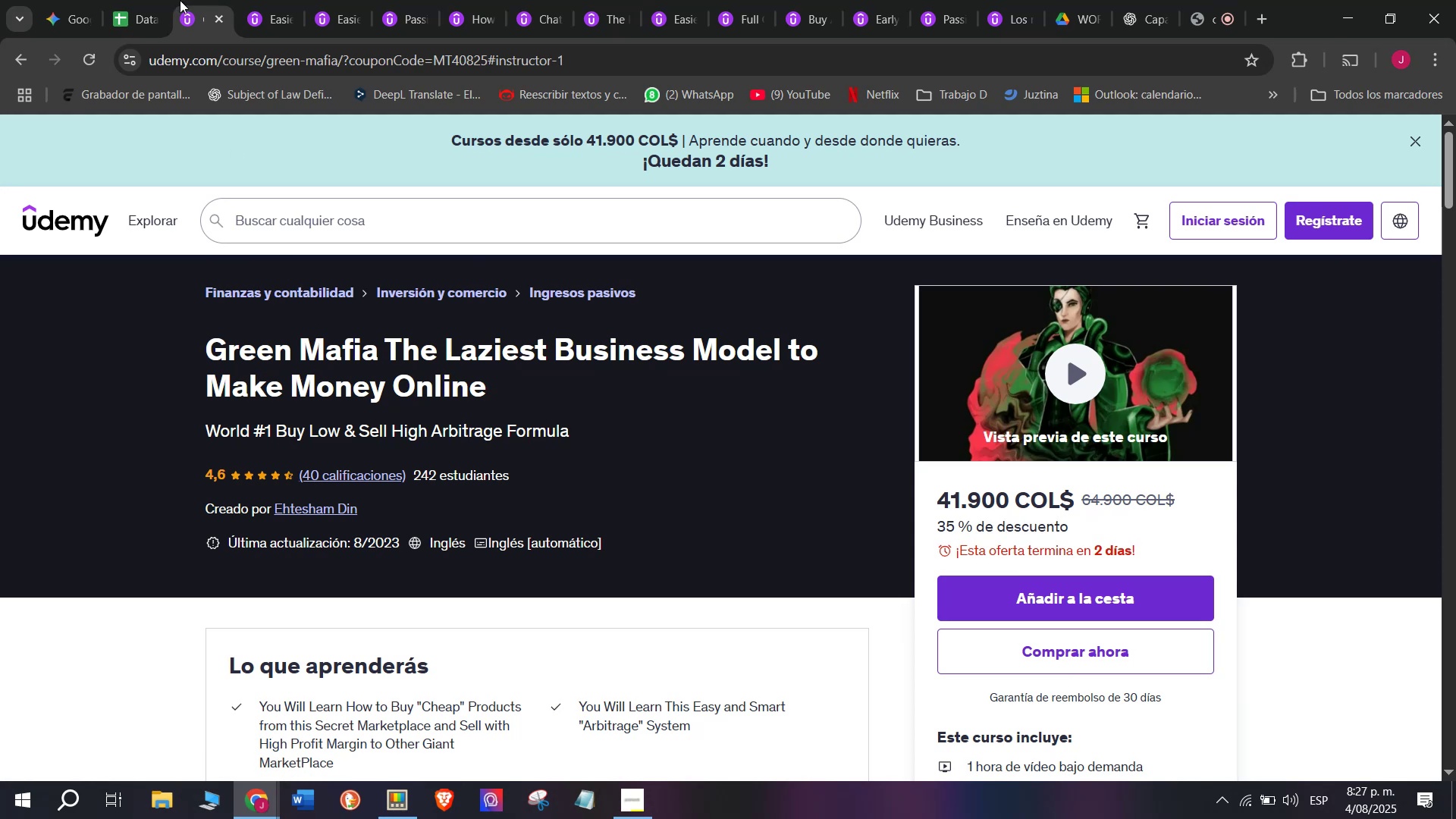 
left_click([154, 0])
 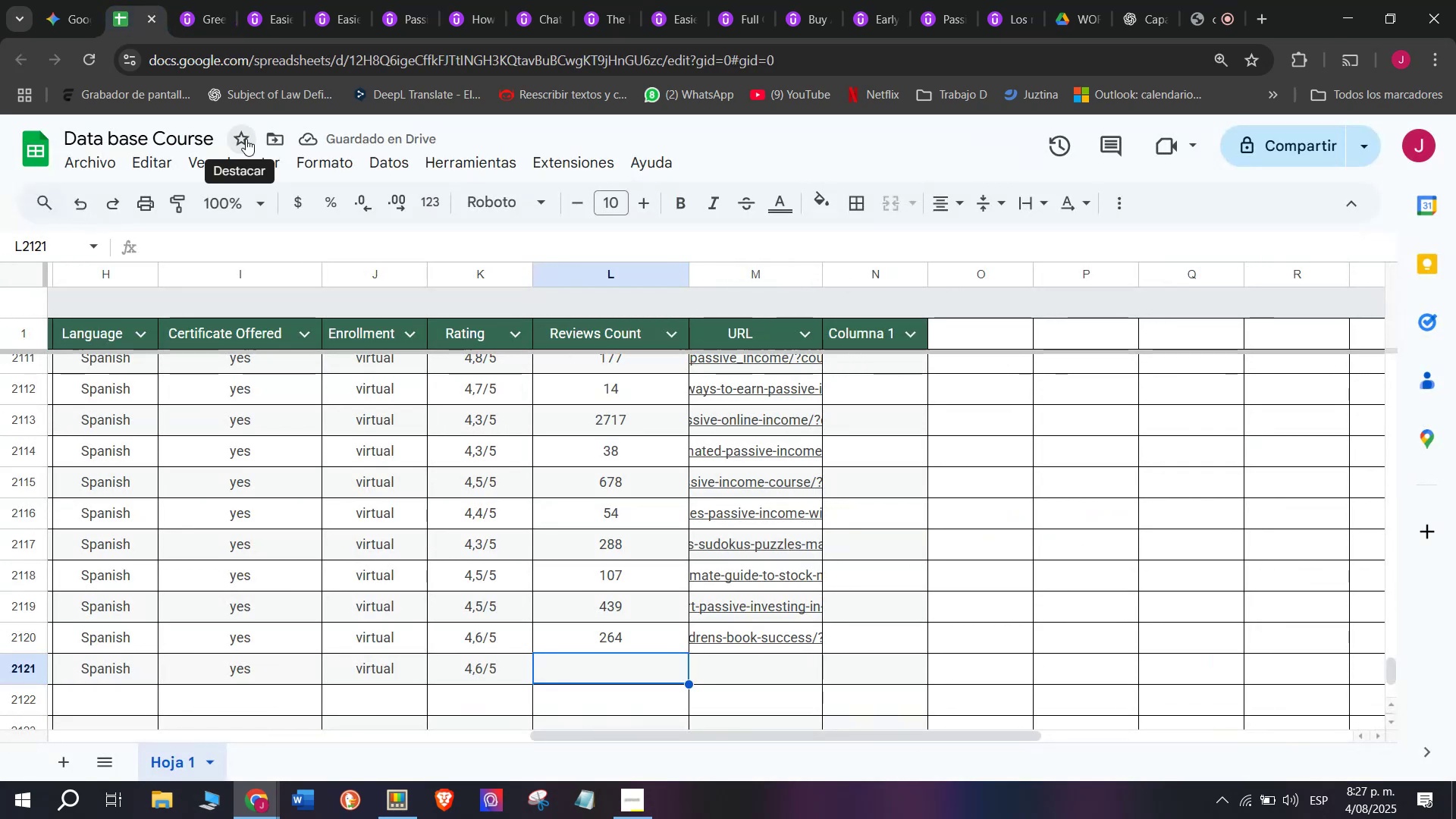 
type(40)
 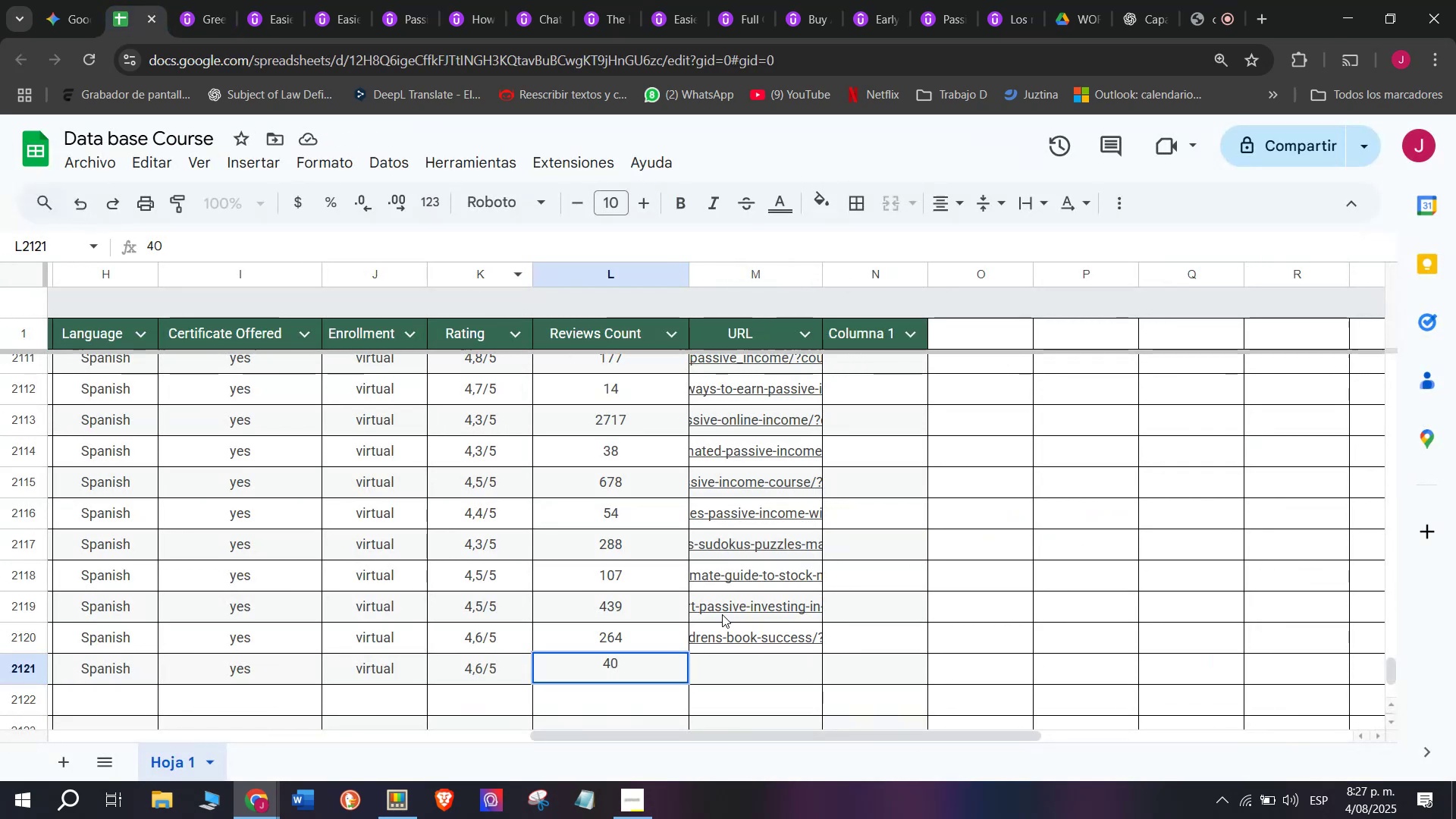 
left_click([752, 664])
 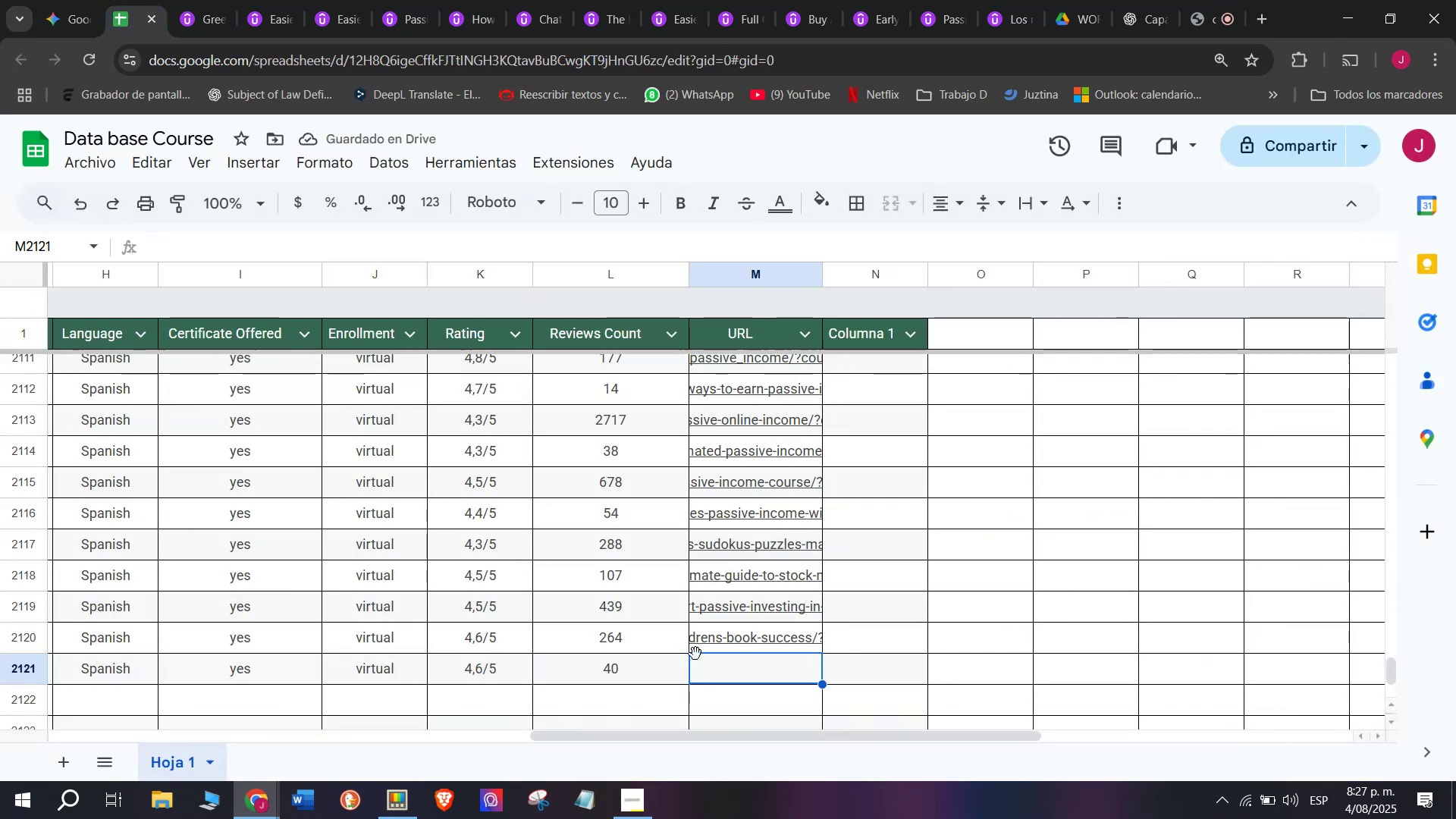 
left_click([187, 0])
 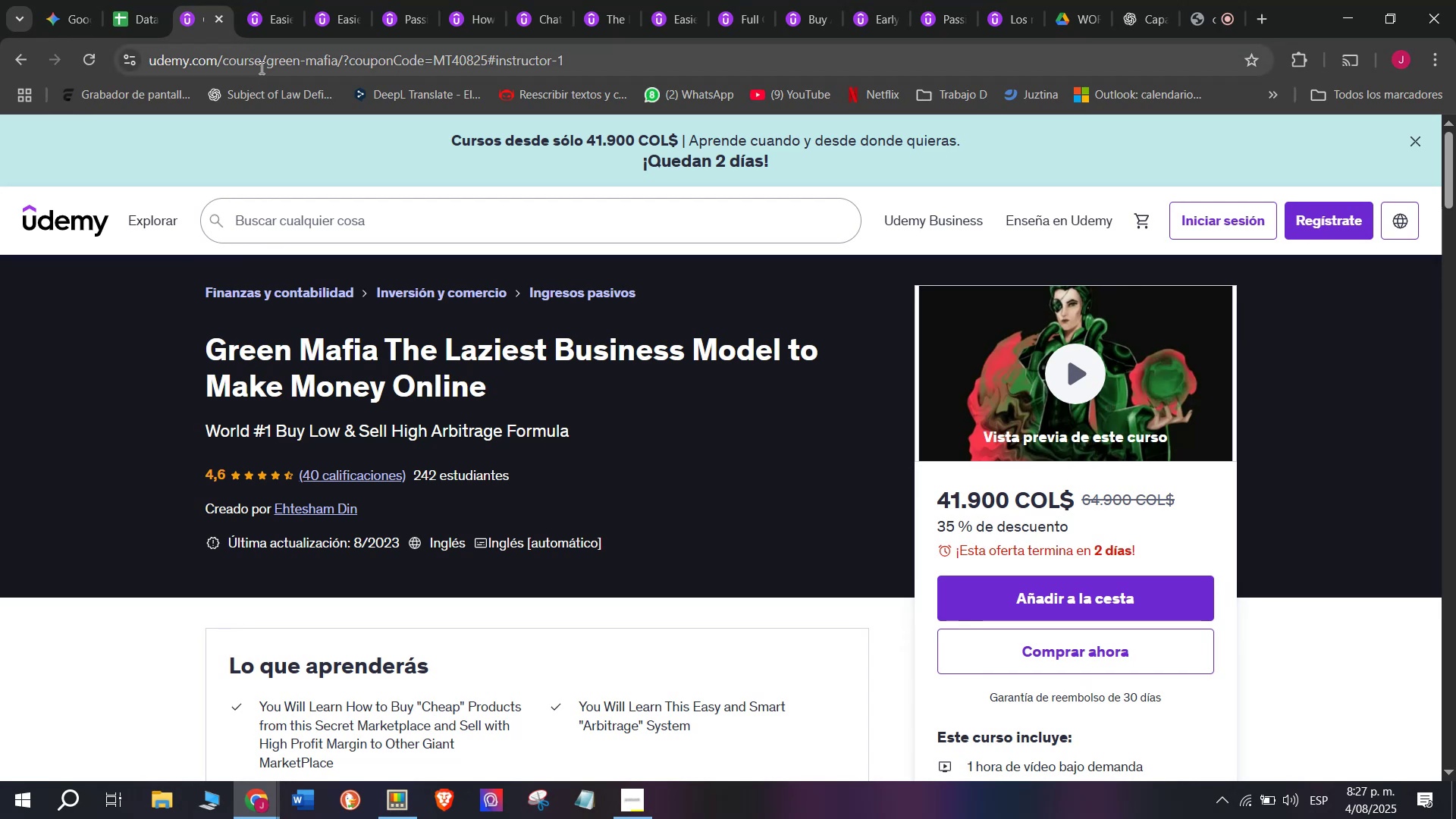 
double_click([260, 62])
 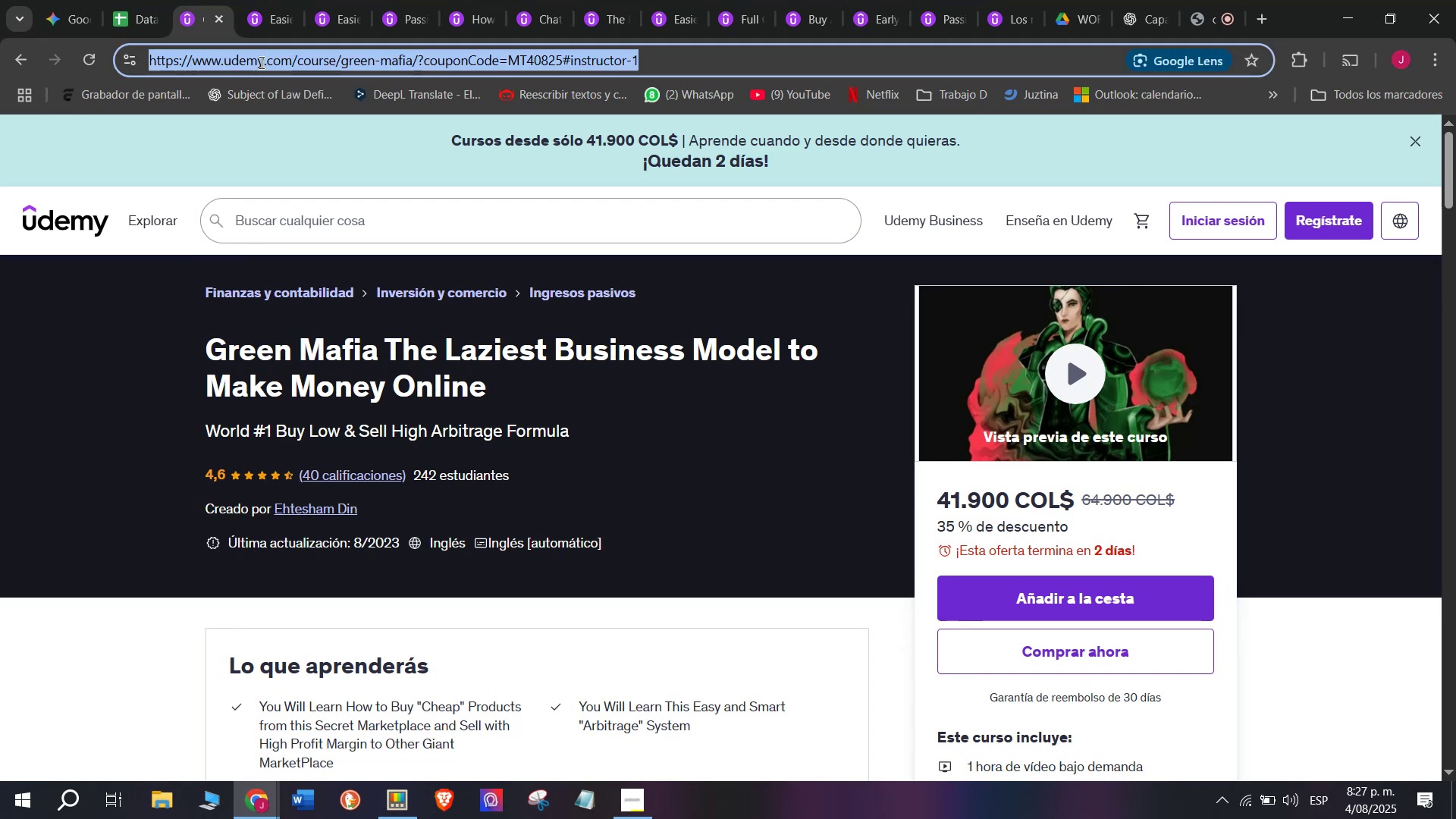 
triple_click([260, 62])
 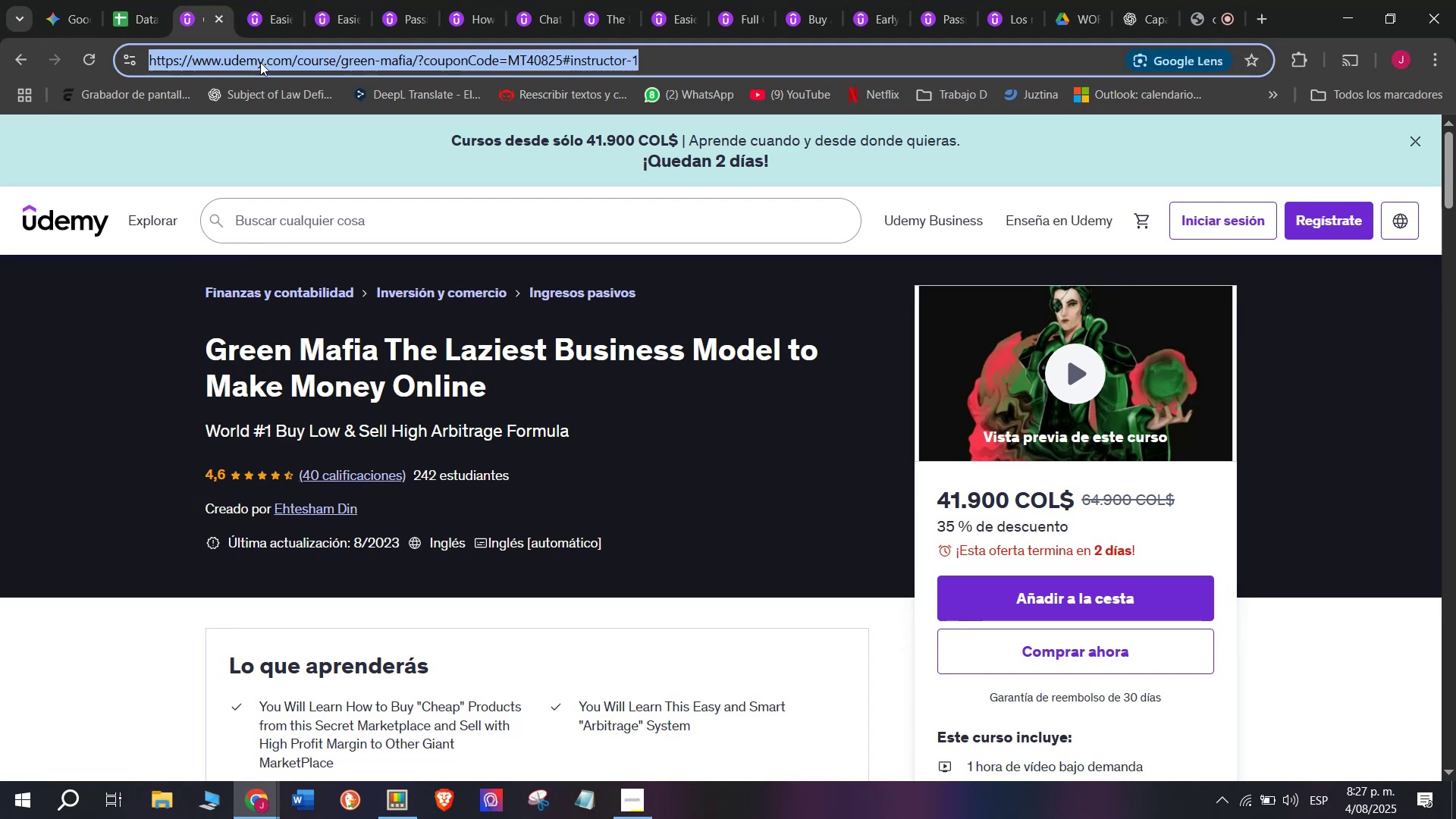 
key(Break)
 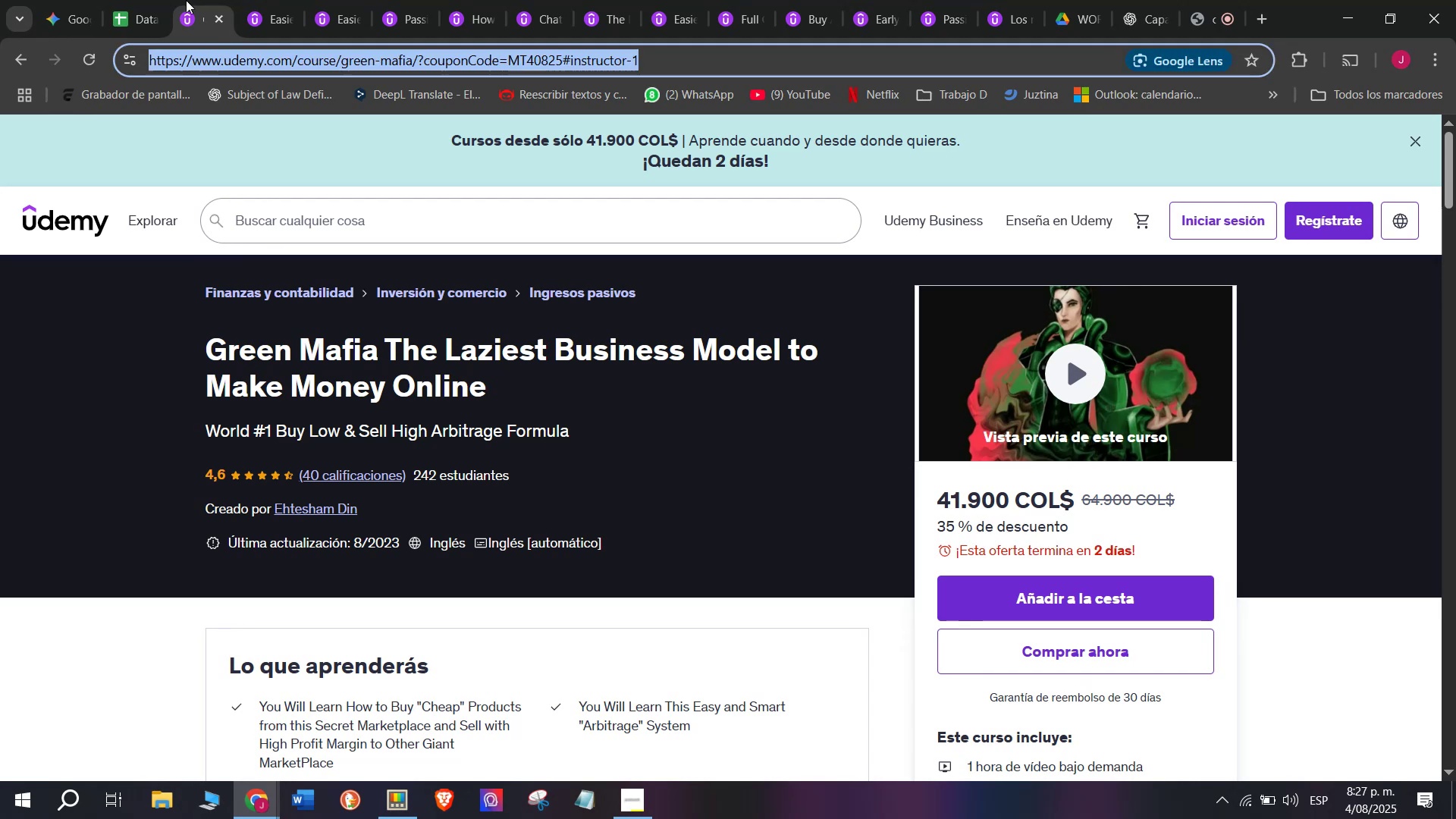 
key(Control+ControlLeft)
 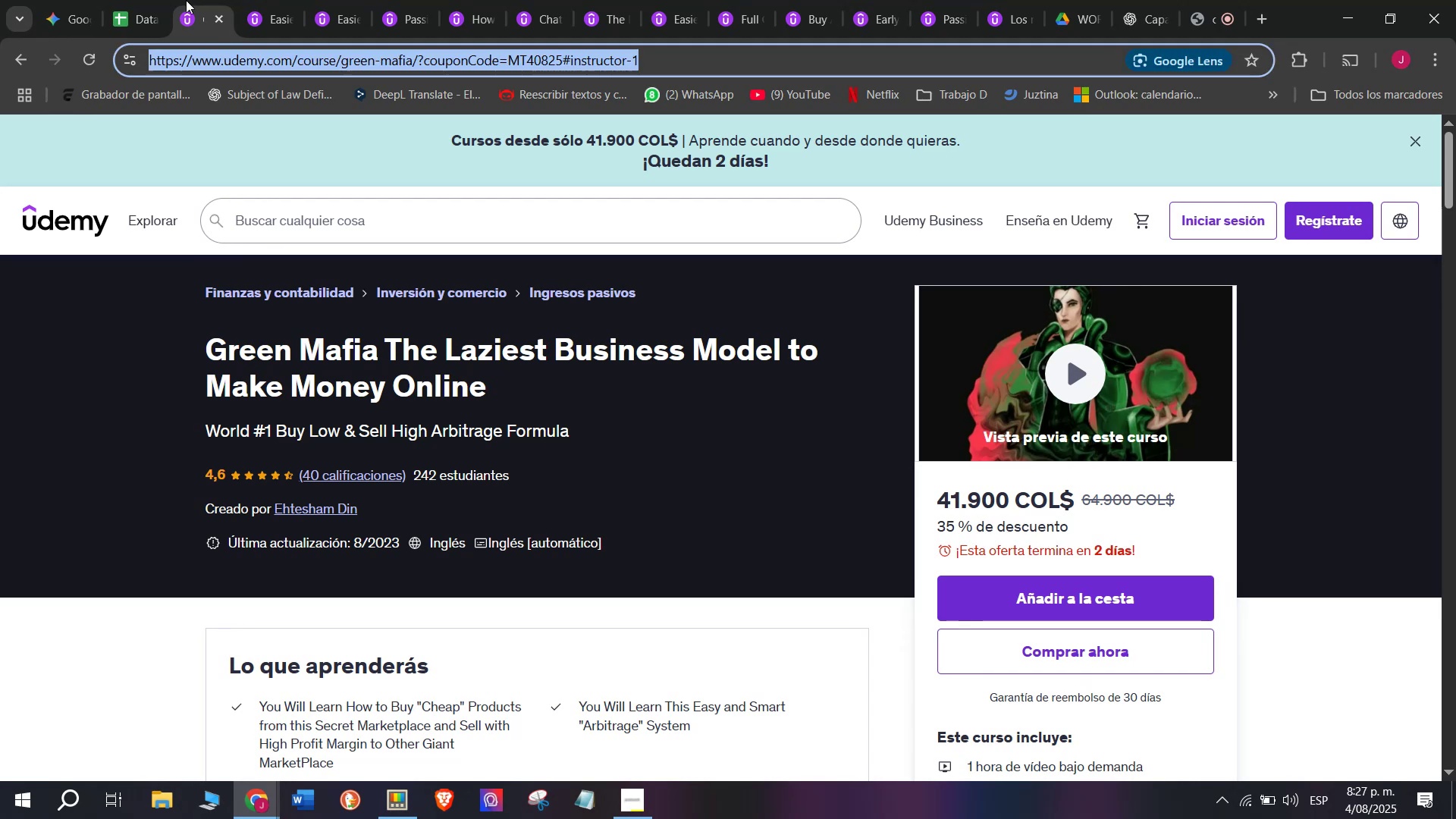 
key(Control+C)
 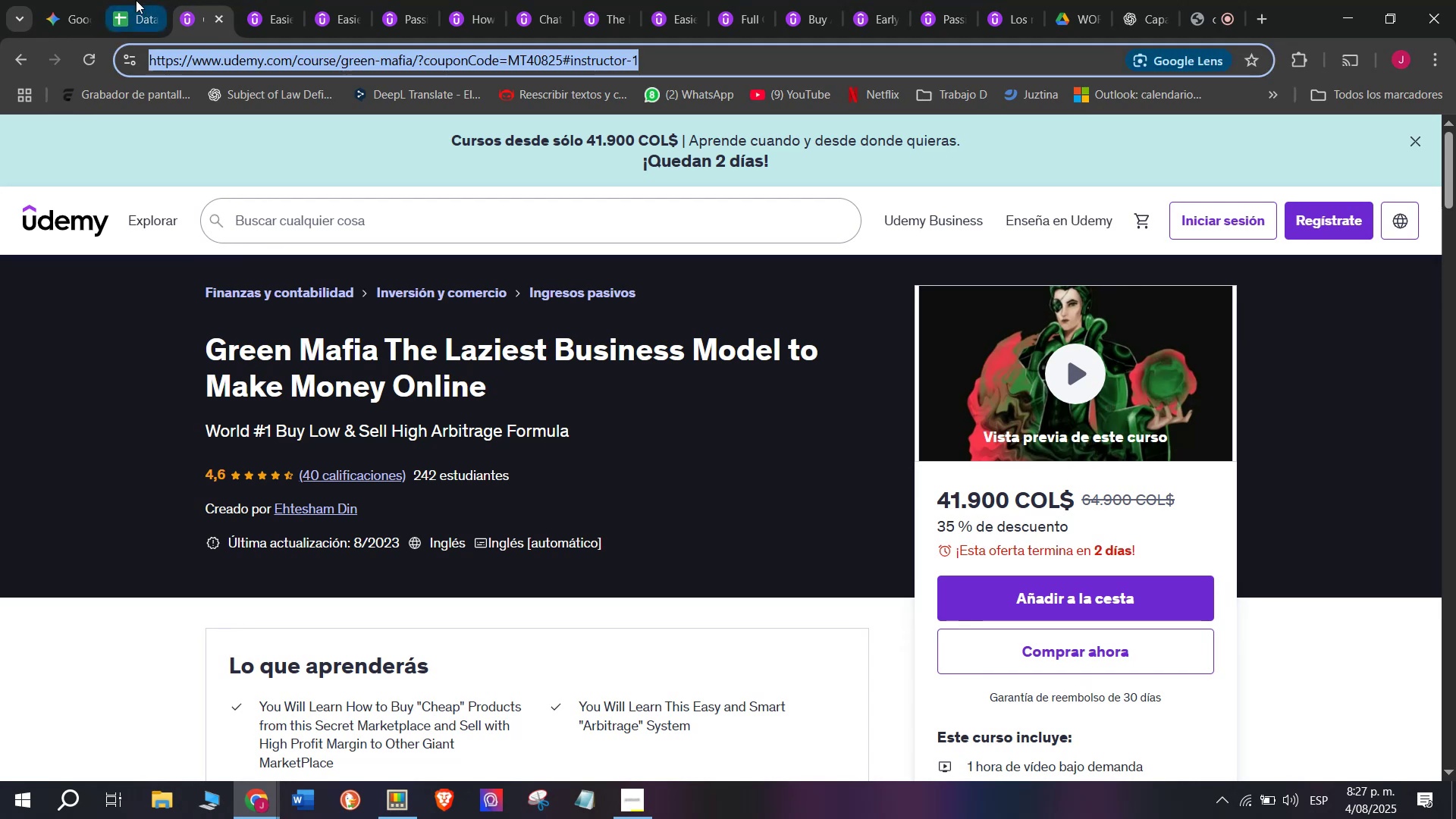 
triple_click([136, 0])
 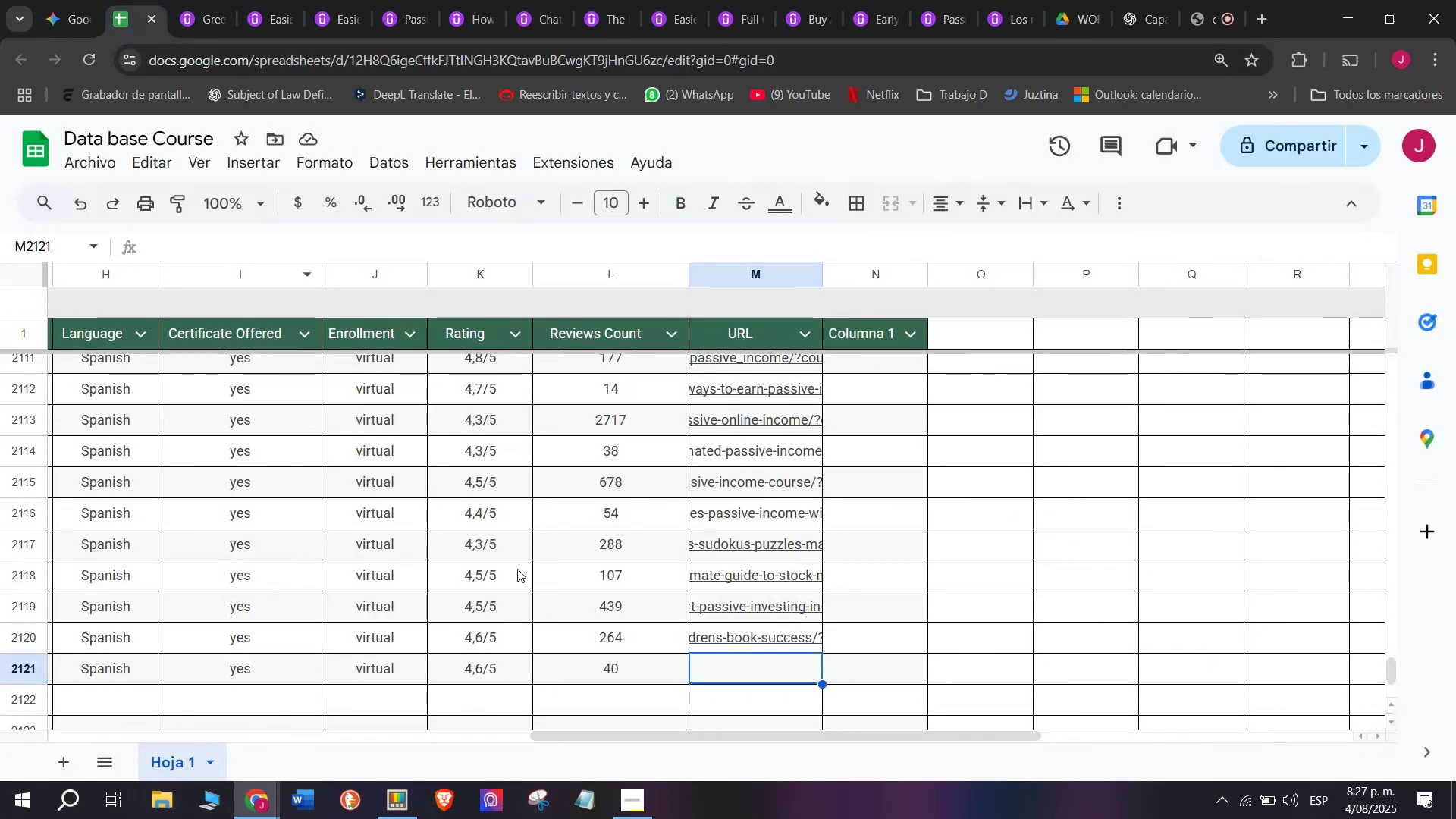 
key(Control+ControlLeft)
 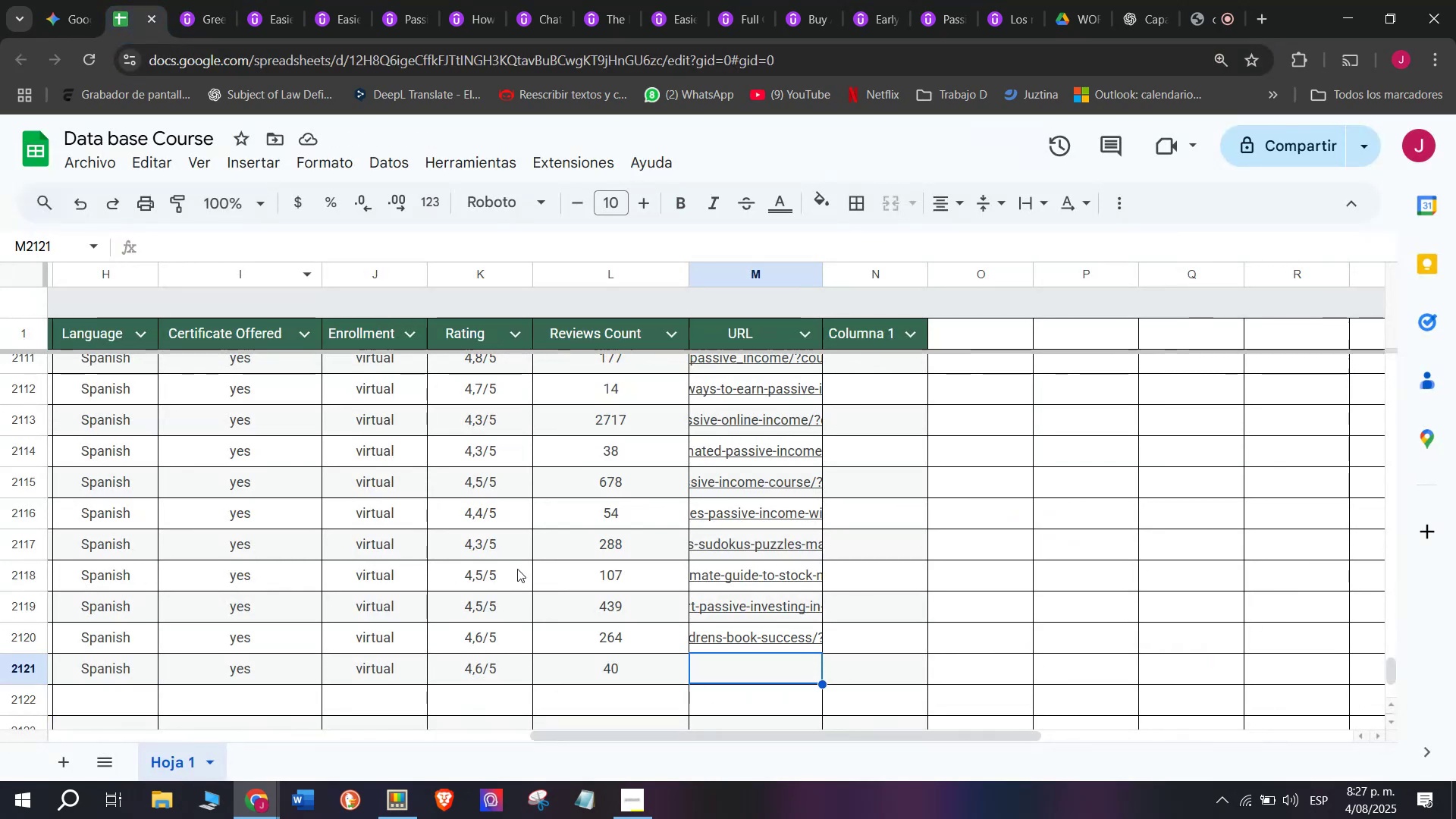 
key(Z)
 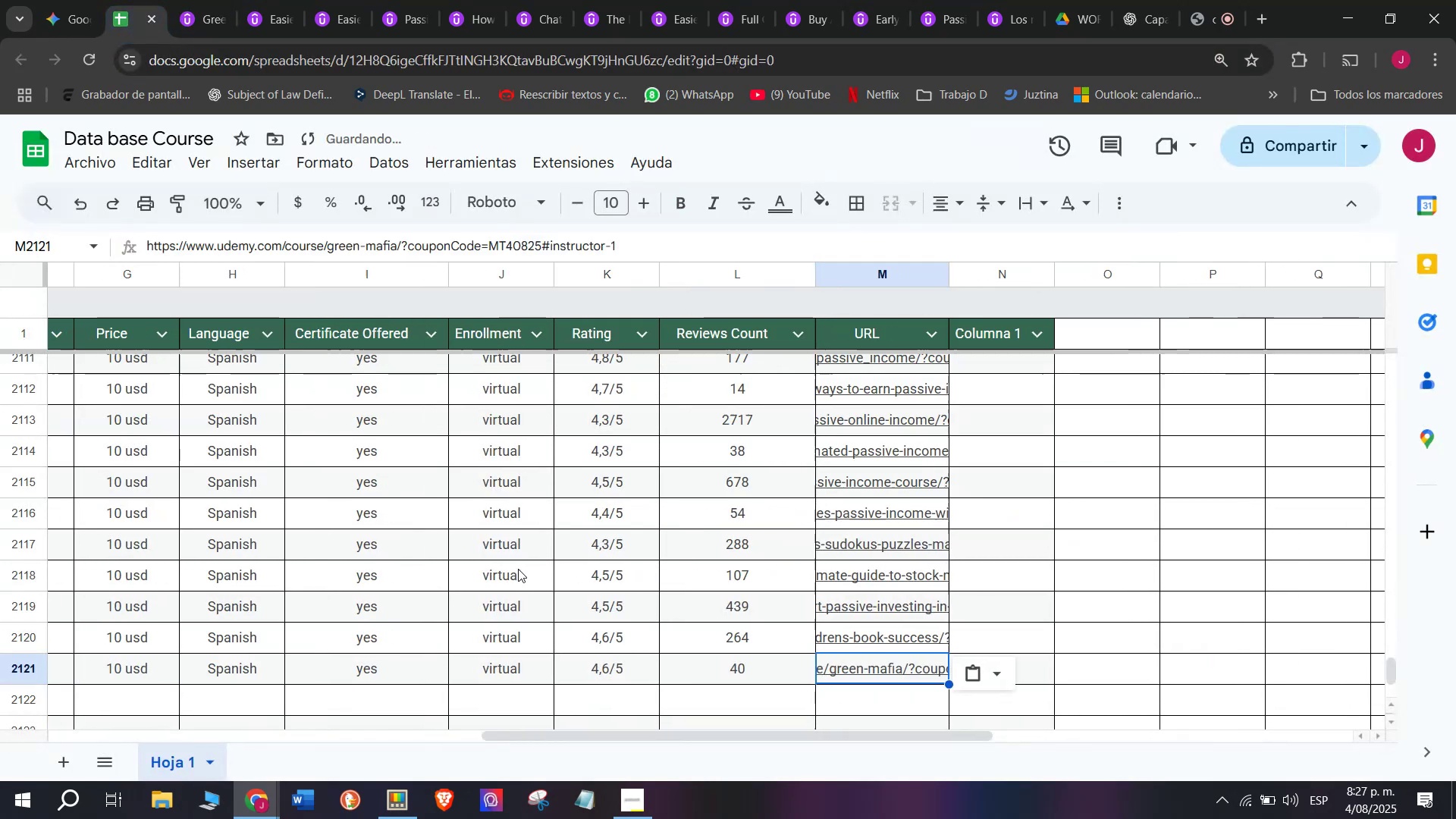 
key(Control+V)
 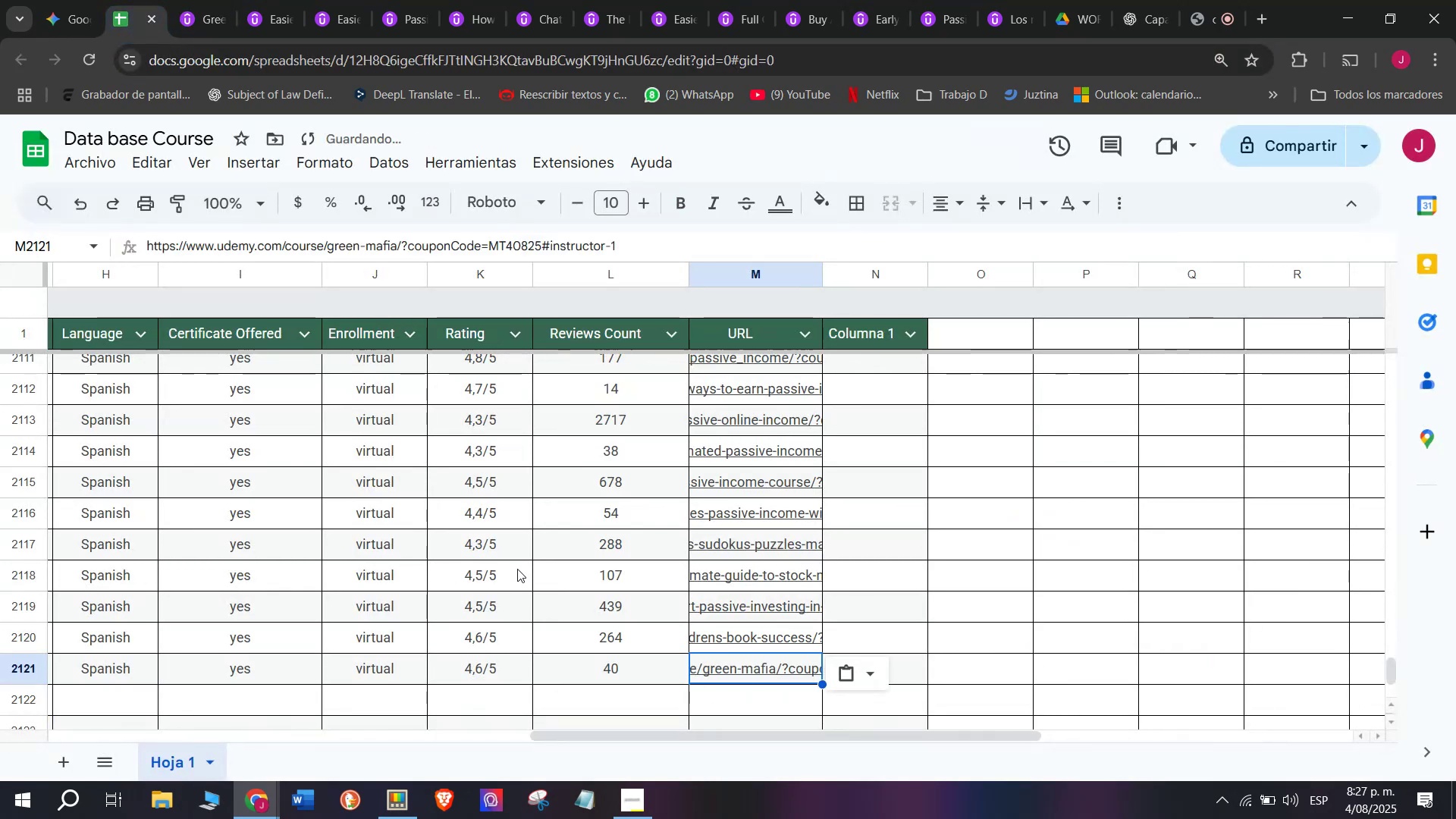 
scroll: coordinate [453, 559], scroll_direction: up, amount: 3.0
 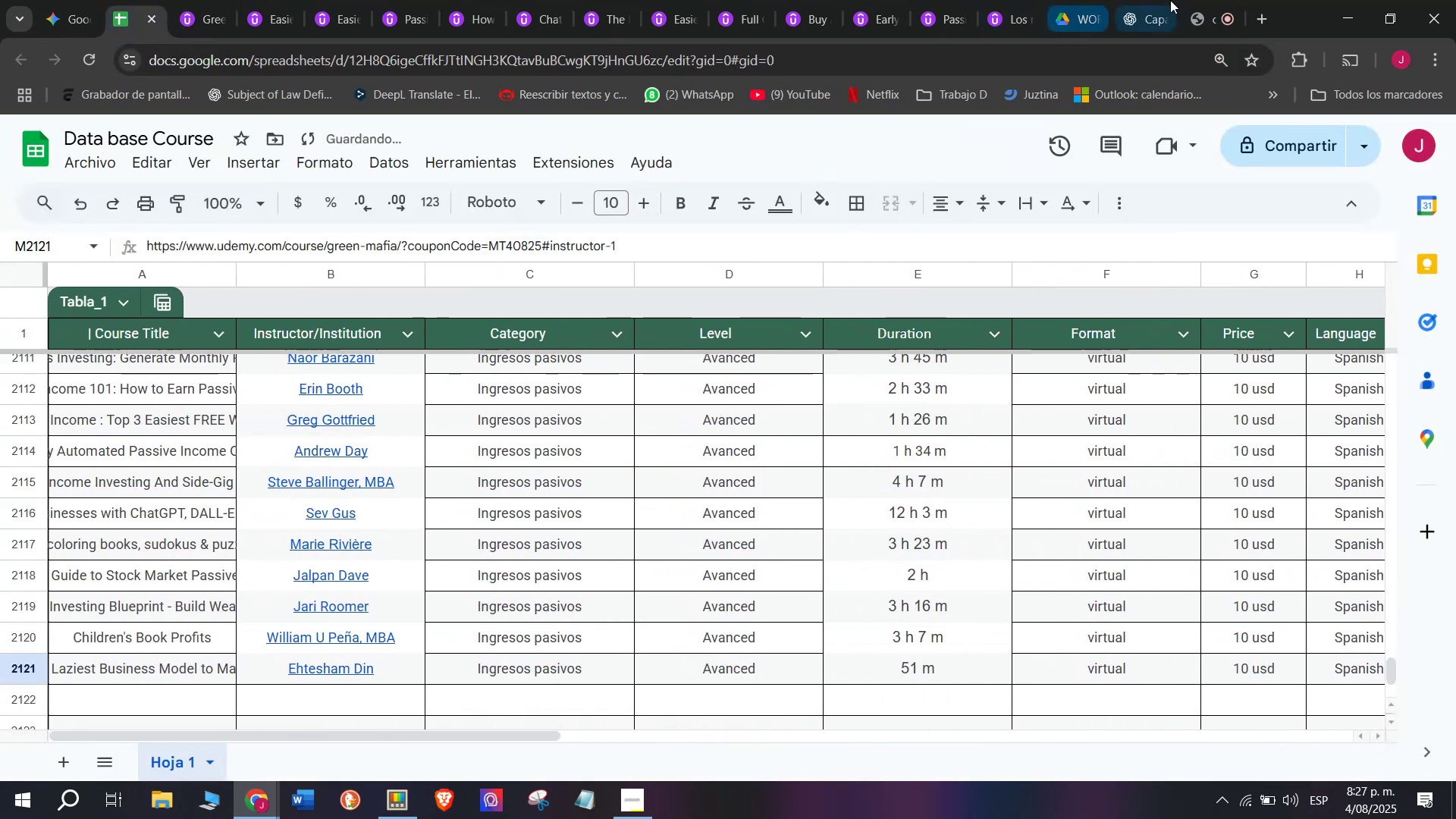 
left_click([1210, 0])
 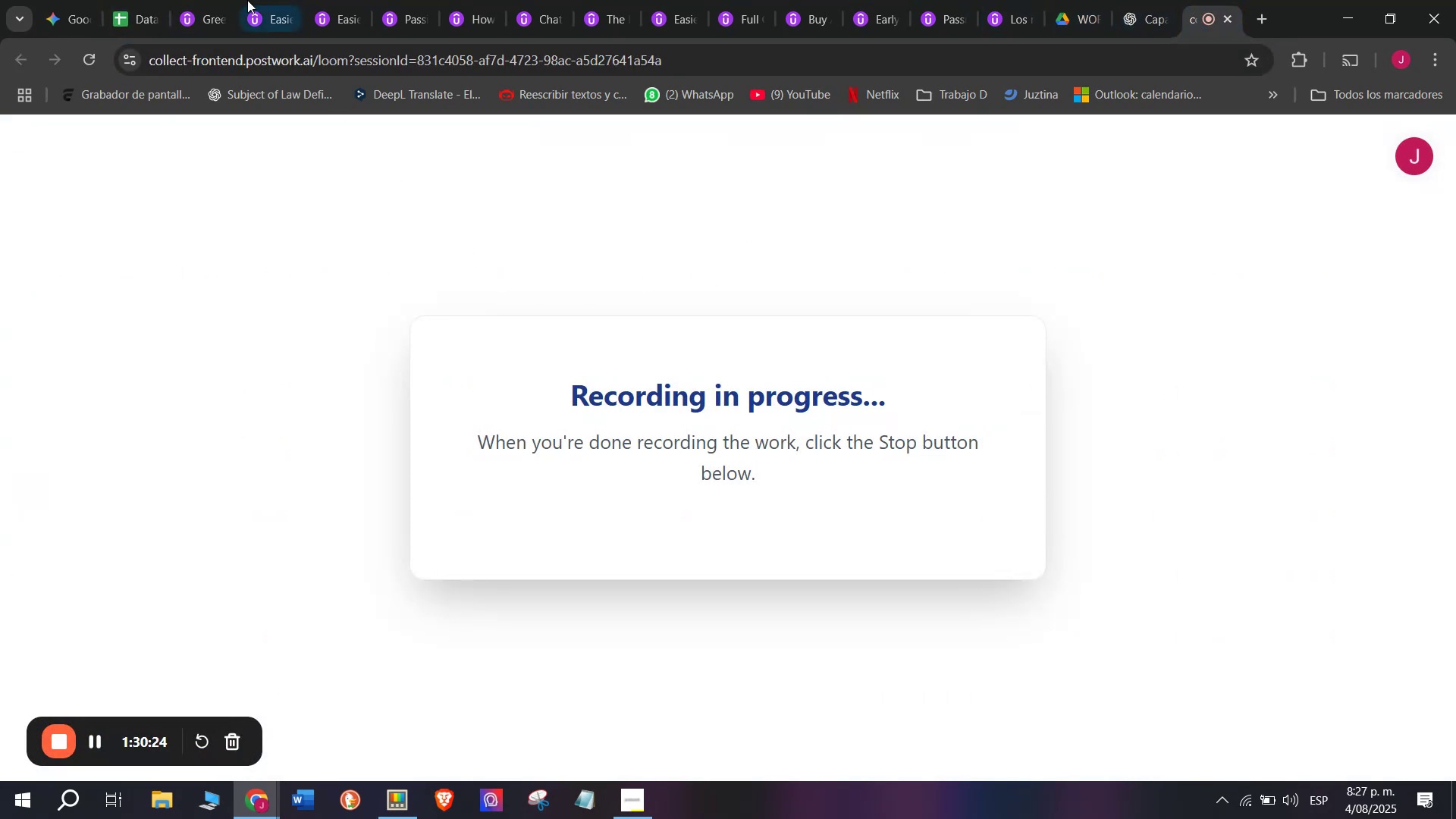 
left_click([160, 0])
 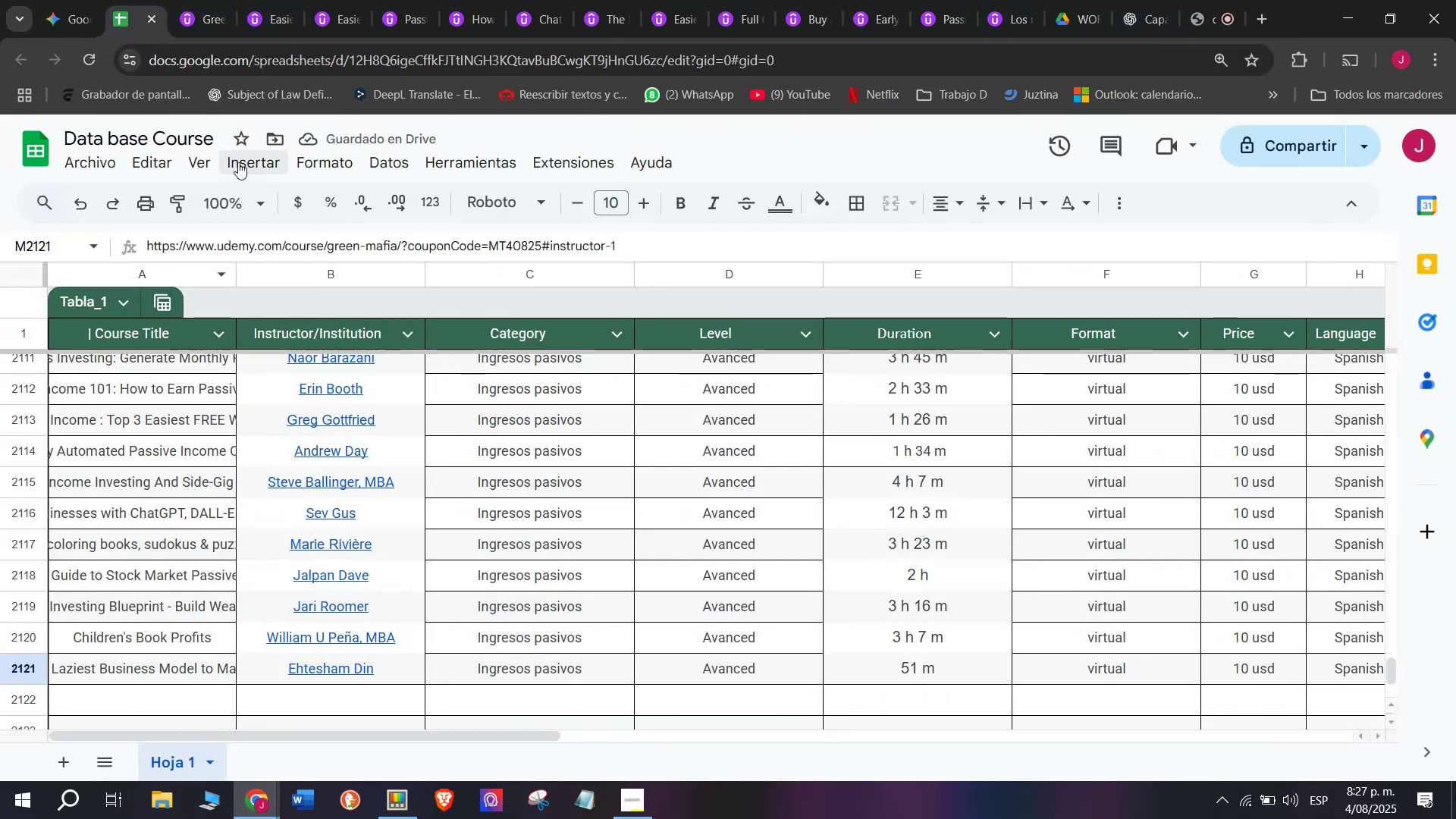 
left_click([200, 0])
 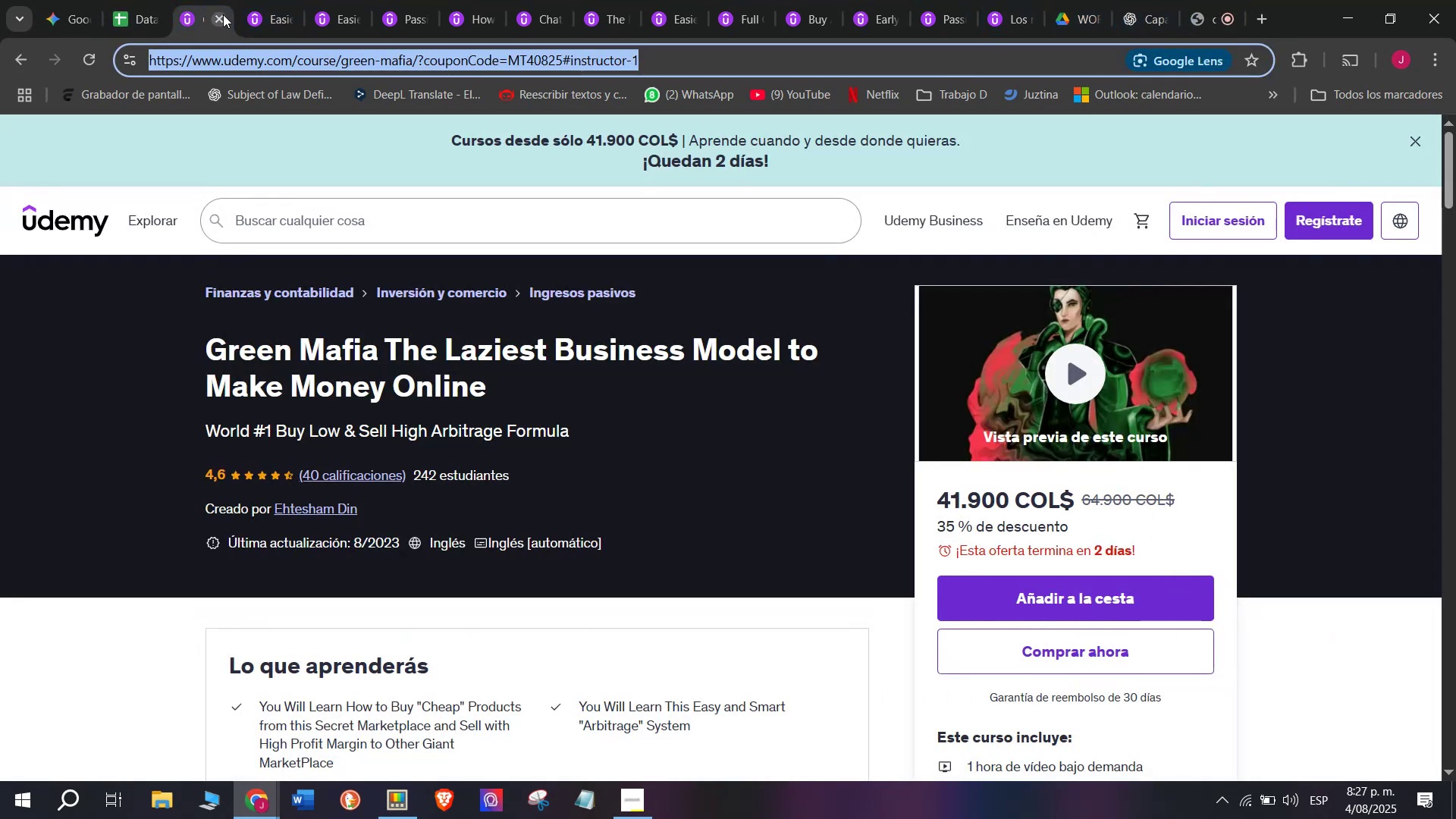 
left_click([223, 14])
 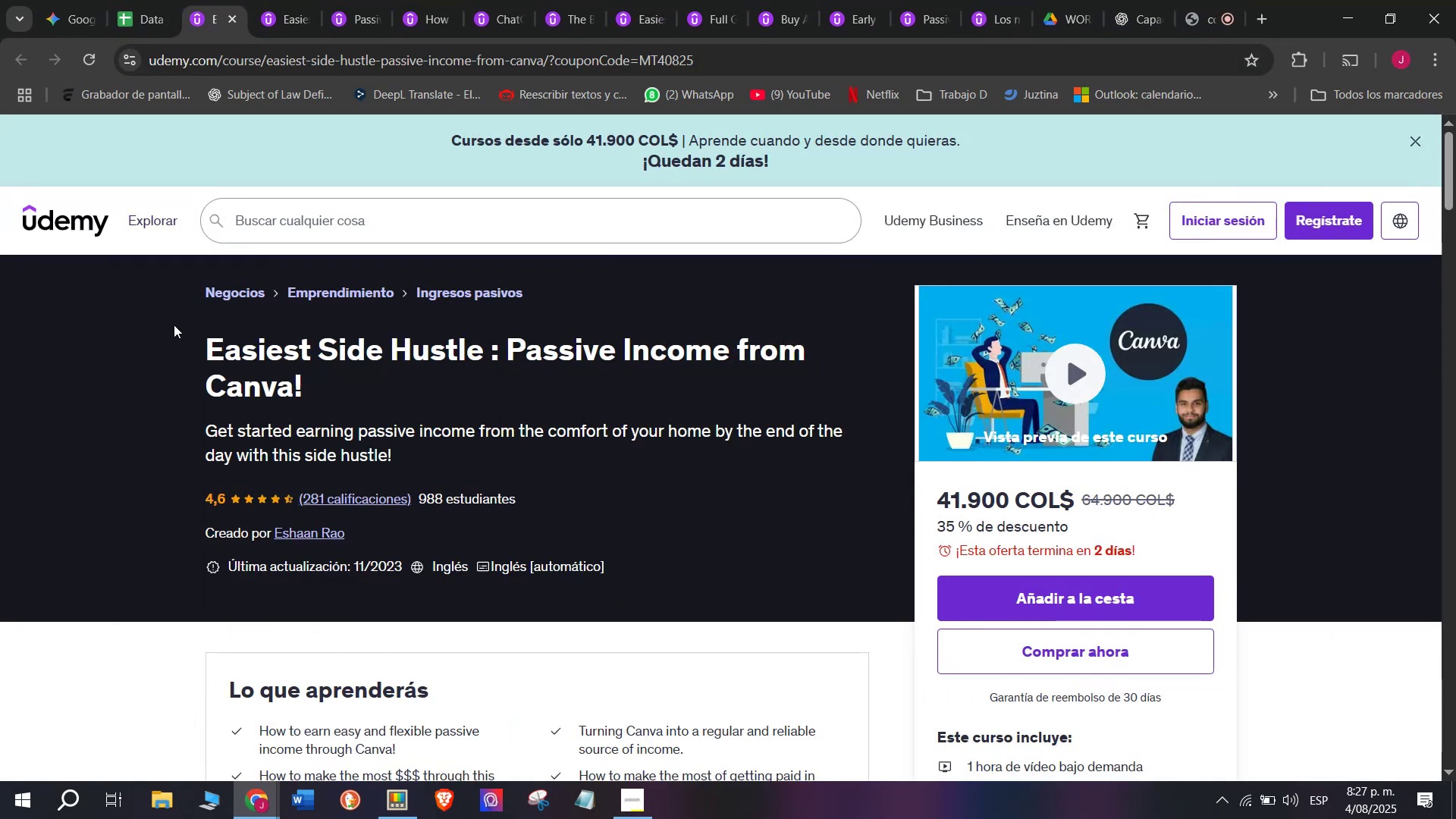 
key(Break)
 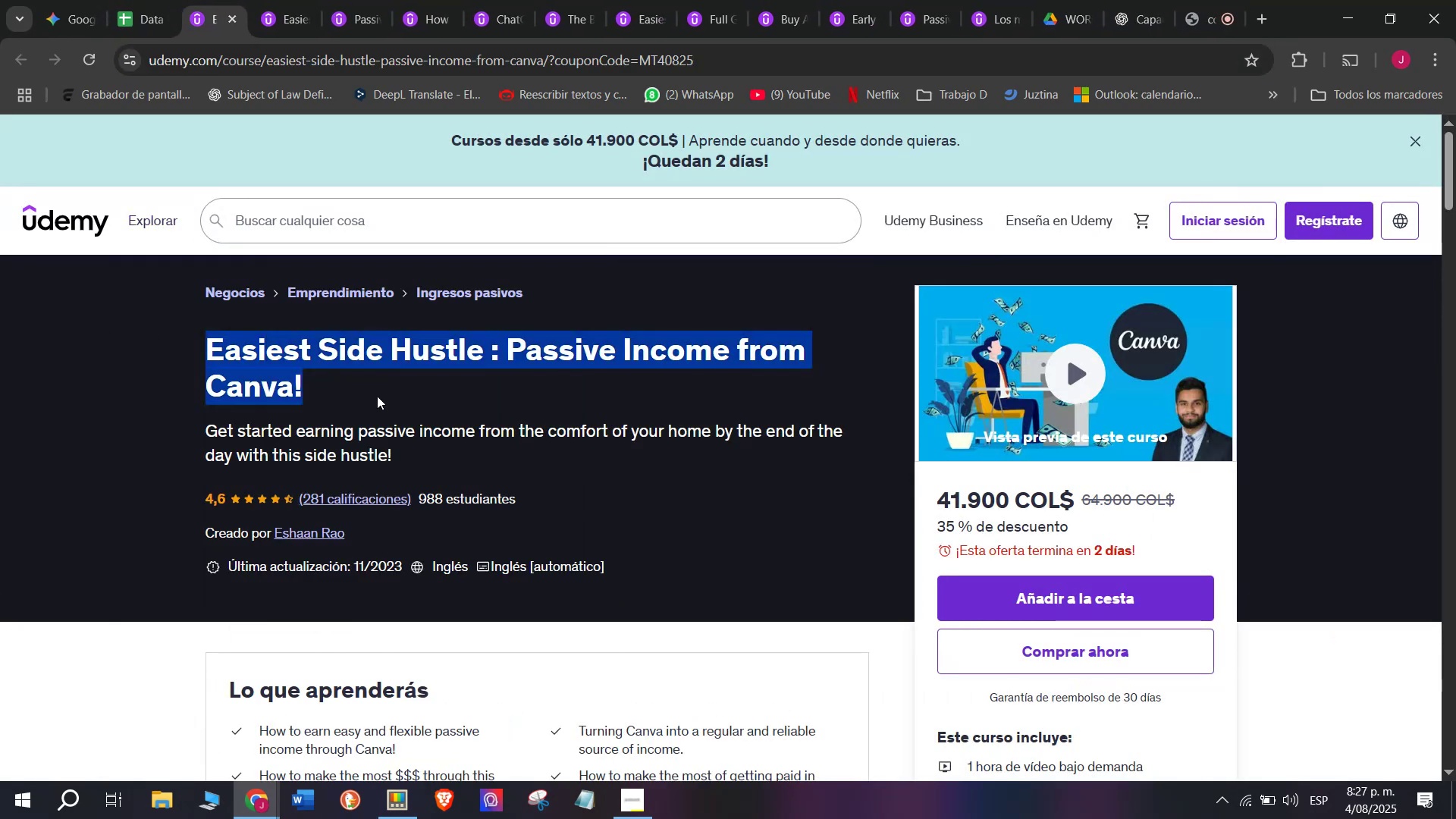 
key(Control+ControlLeft)
 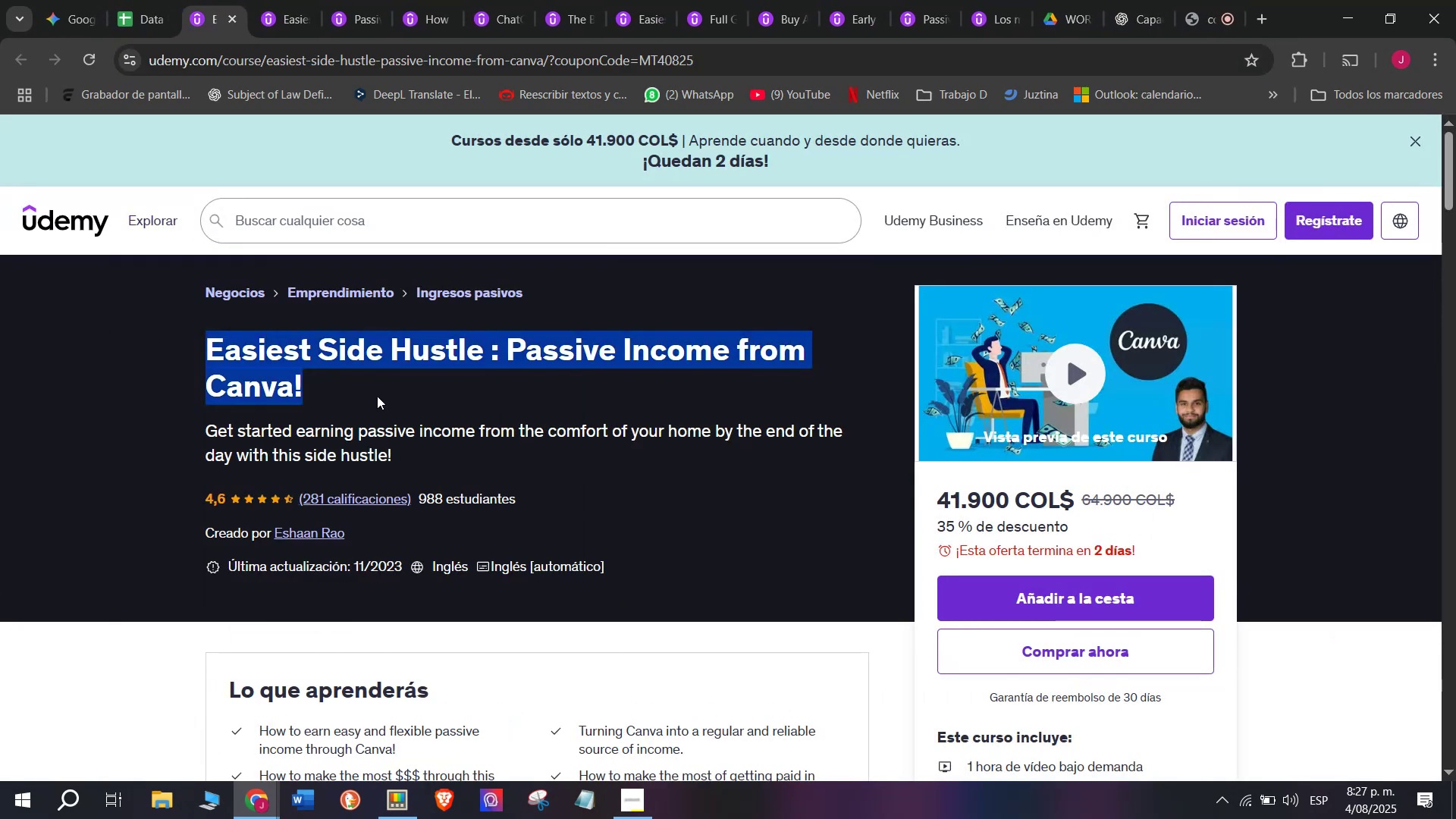 
key(Control+C)
 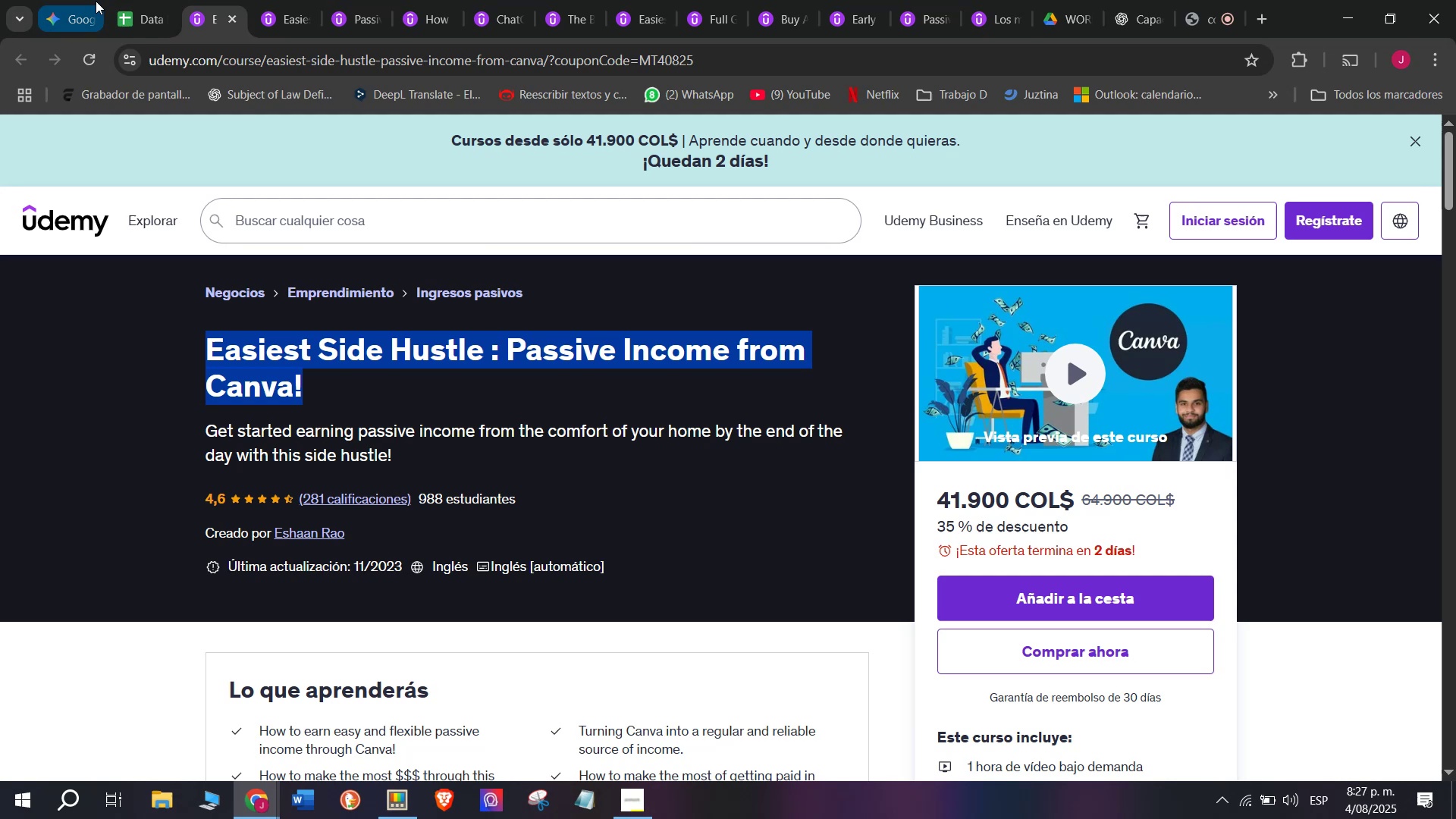 
left_click([132, 0])
 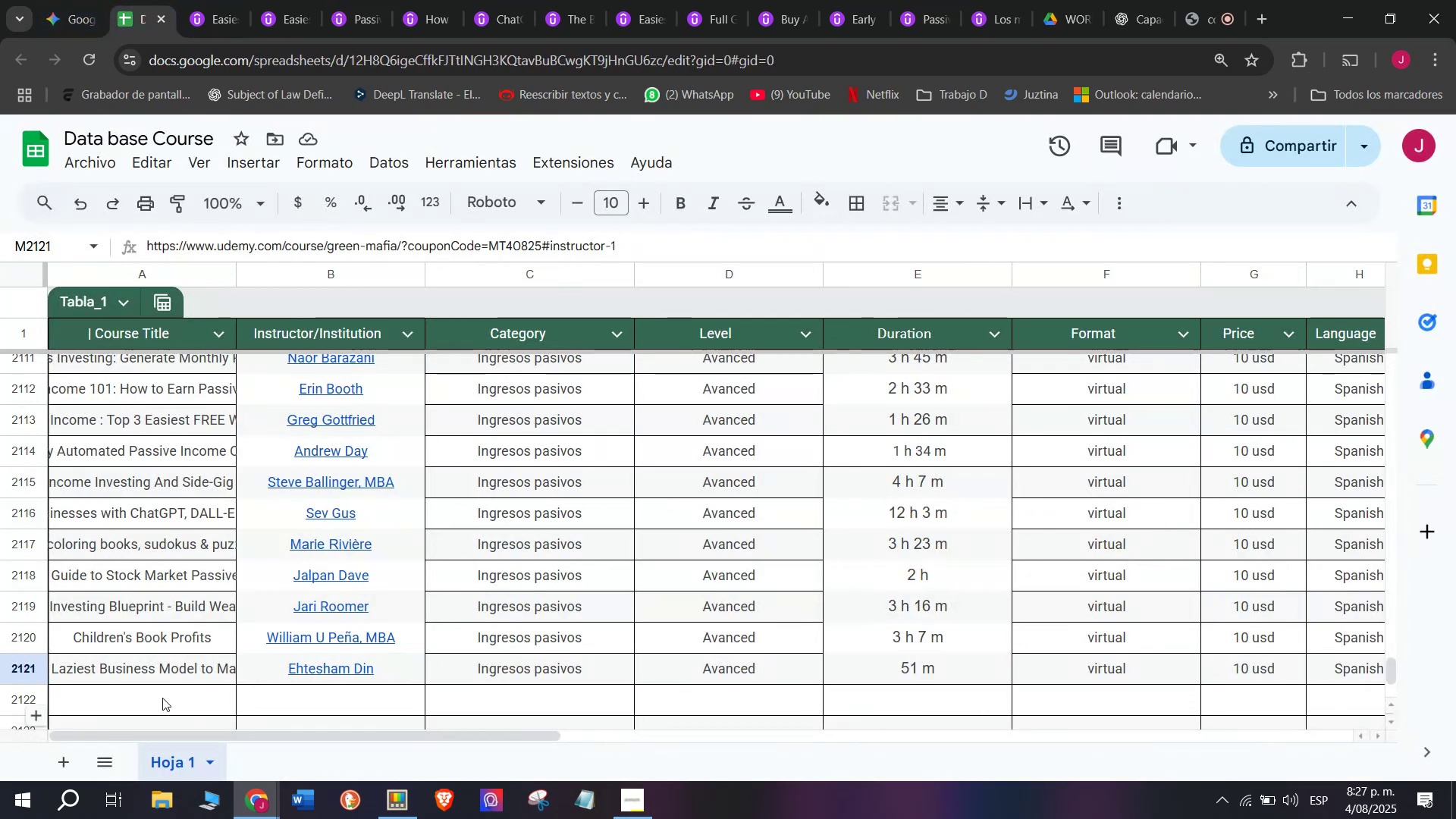 
double_click([162, 694])
 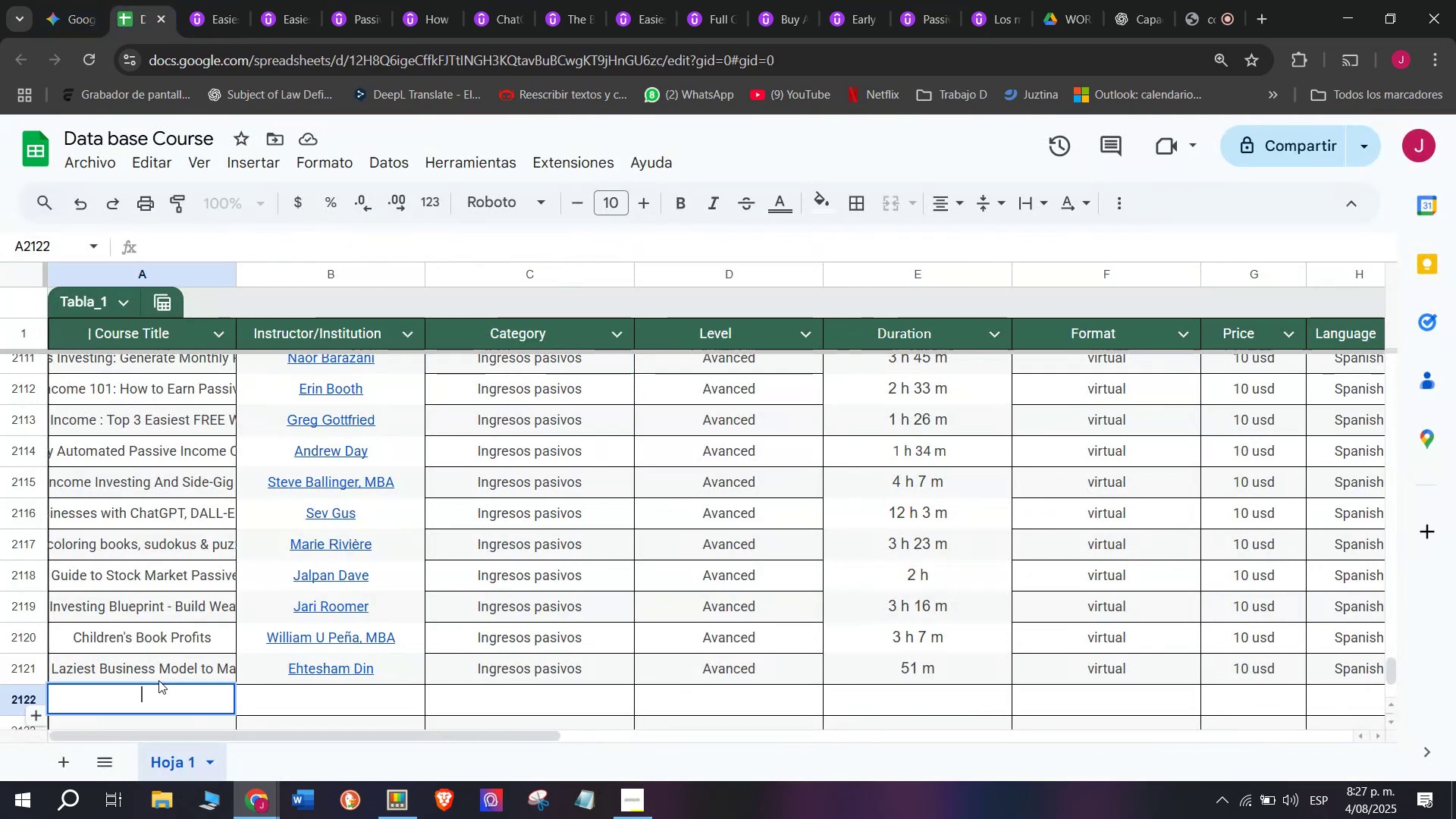 
key(Z)
 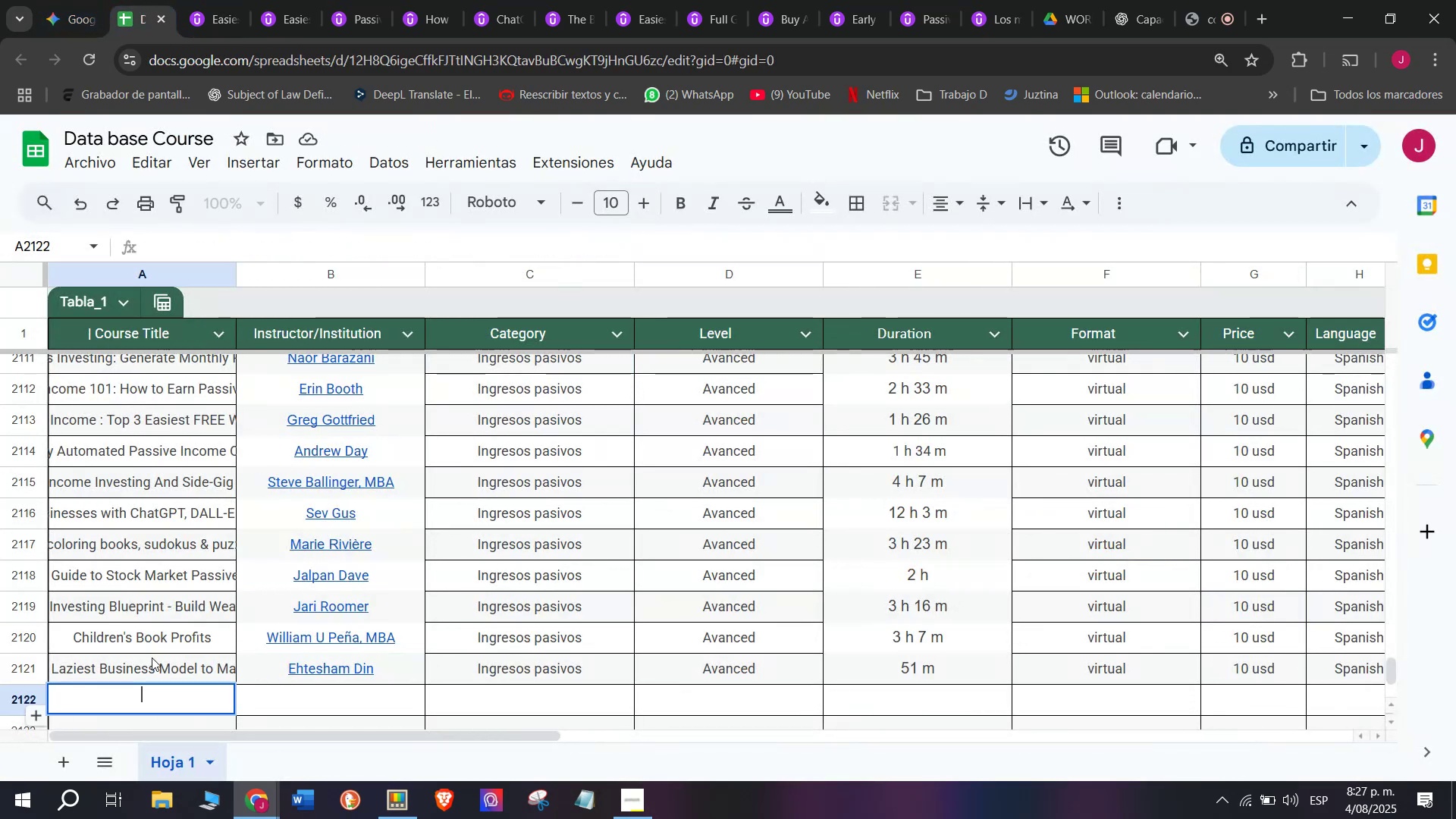 
key(Control+ControlLeft)
 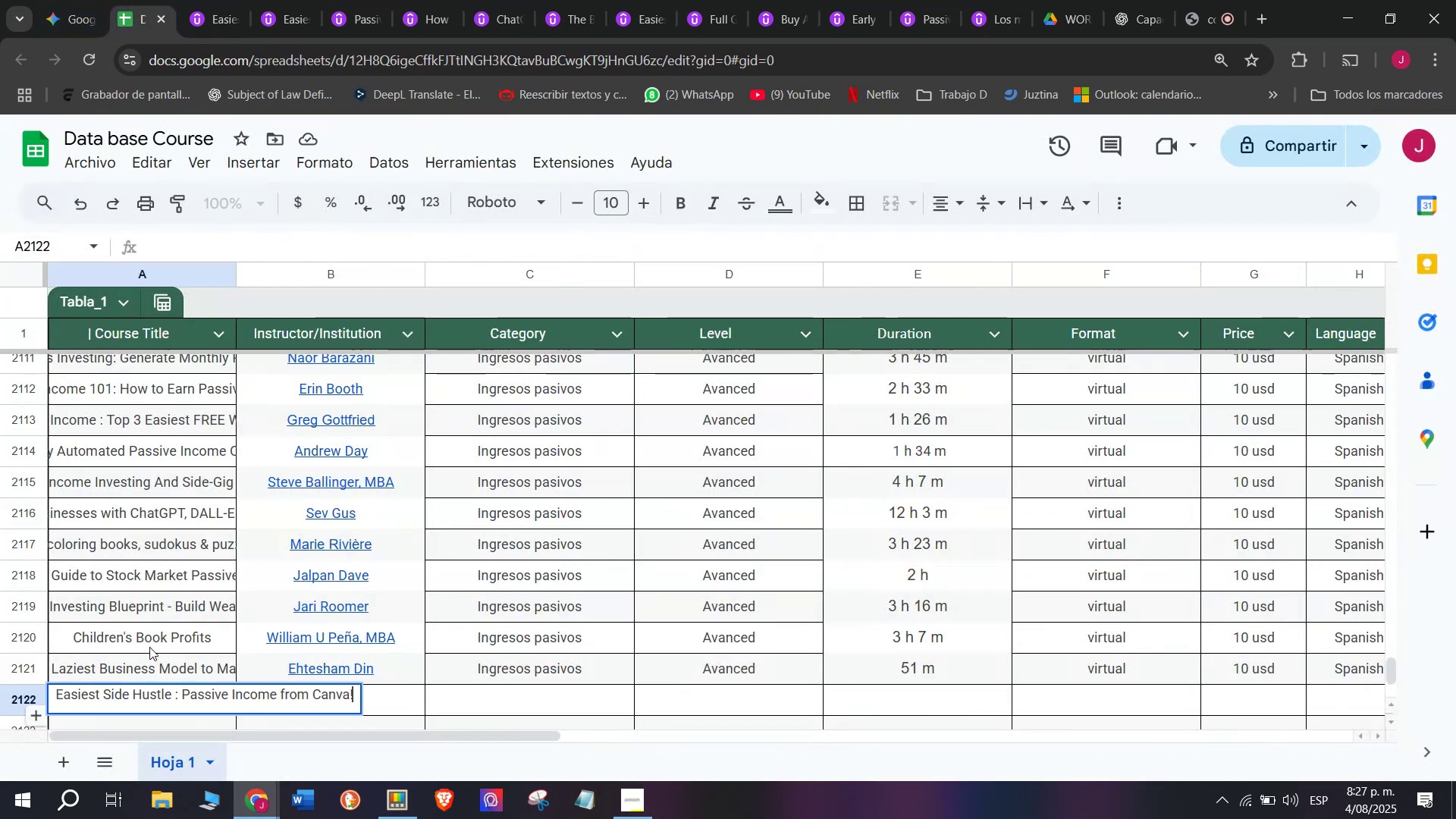 
key(Control+V)
 